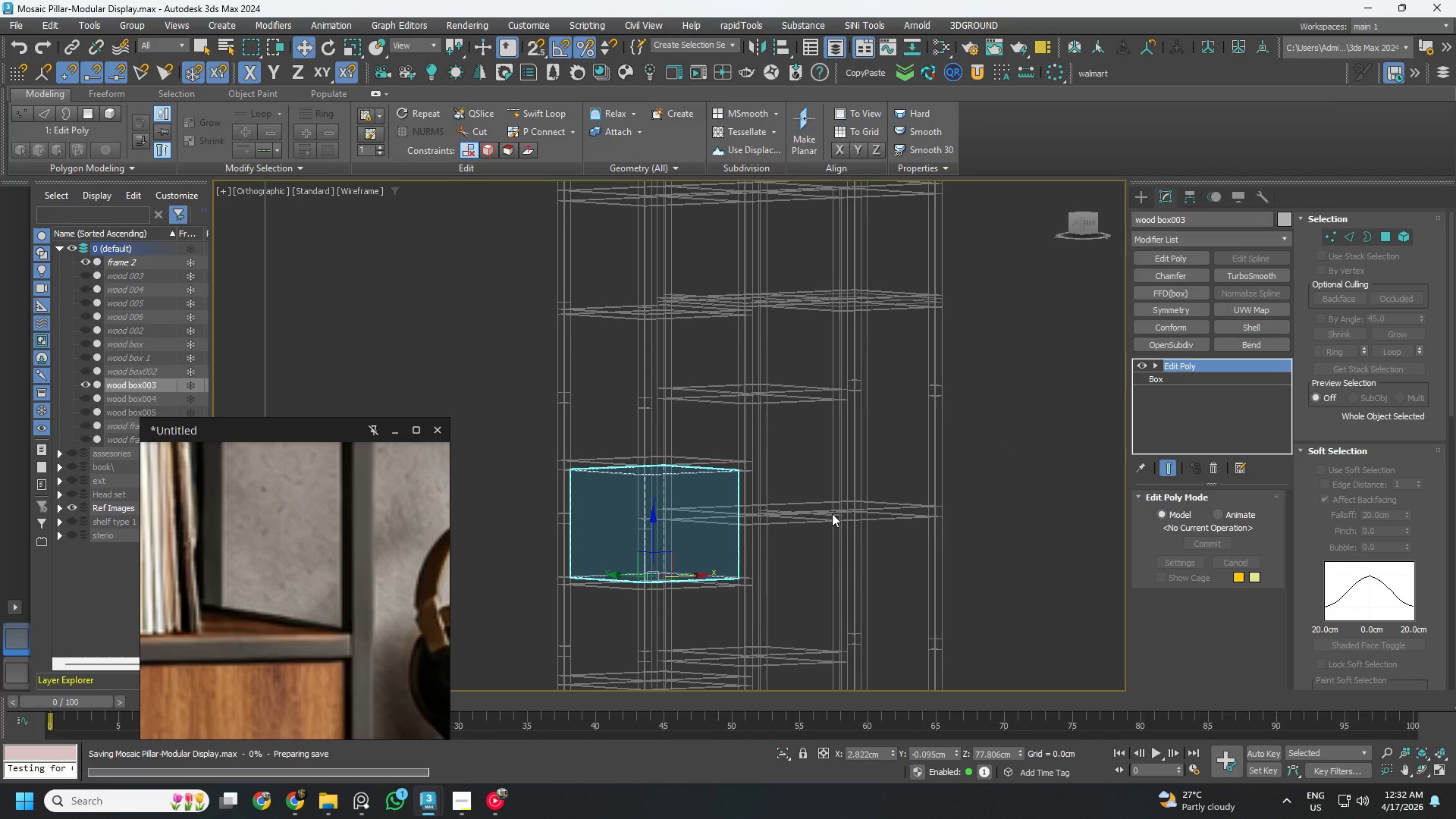 
key(Control+S)
 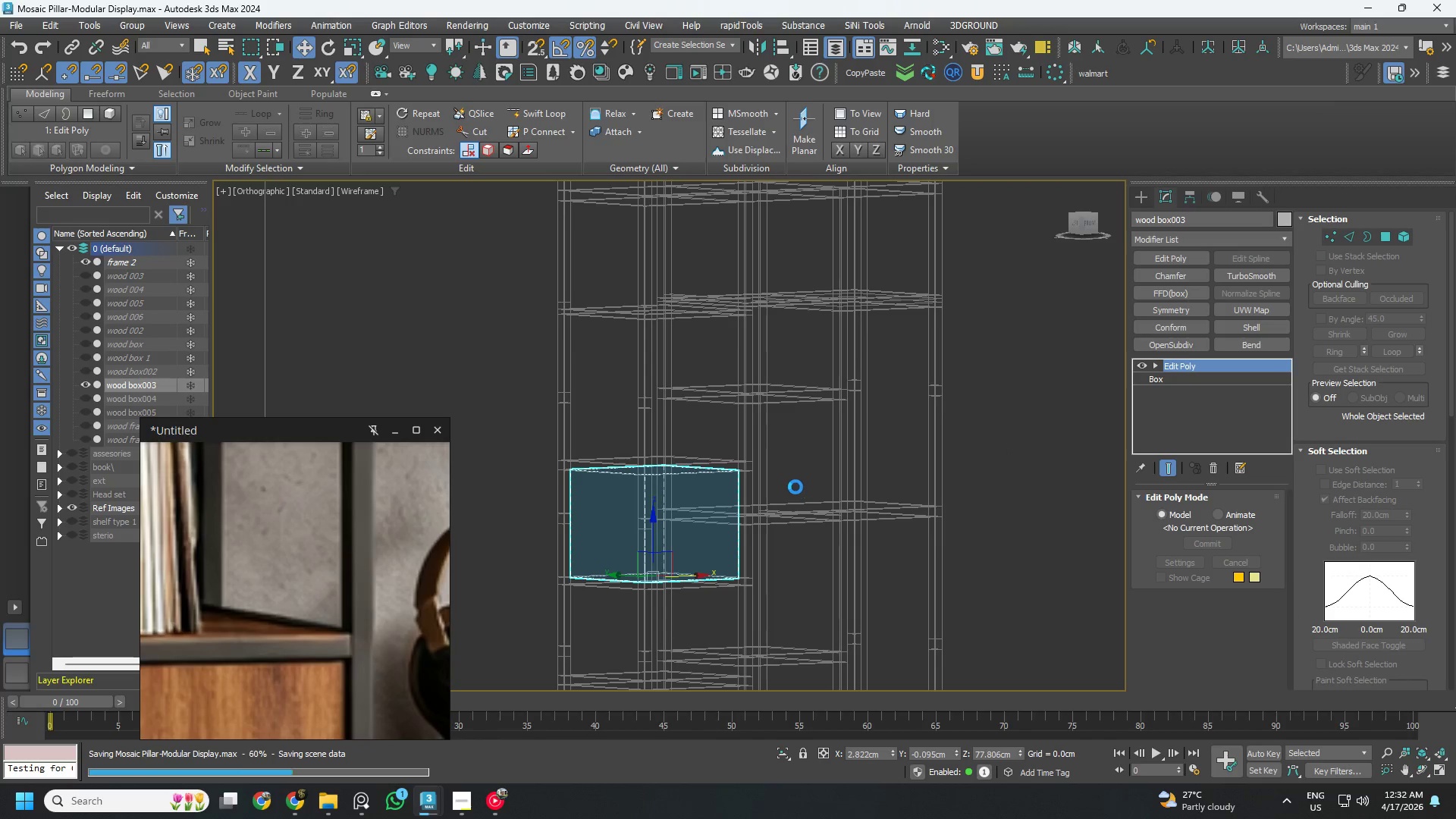 
key(F3)
 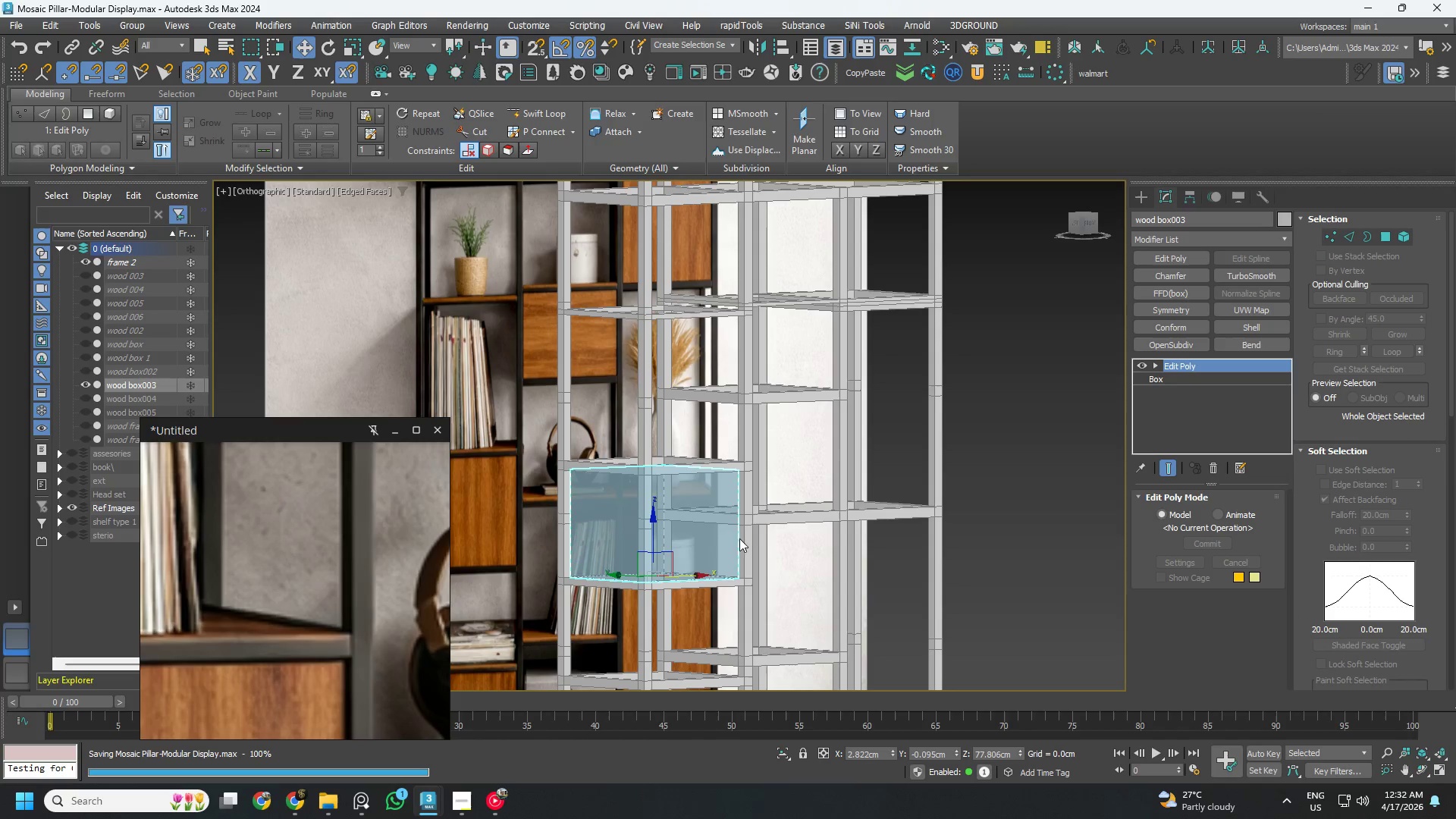 
hold_key(key=AltLeft, duration=1.2)
 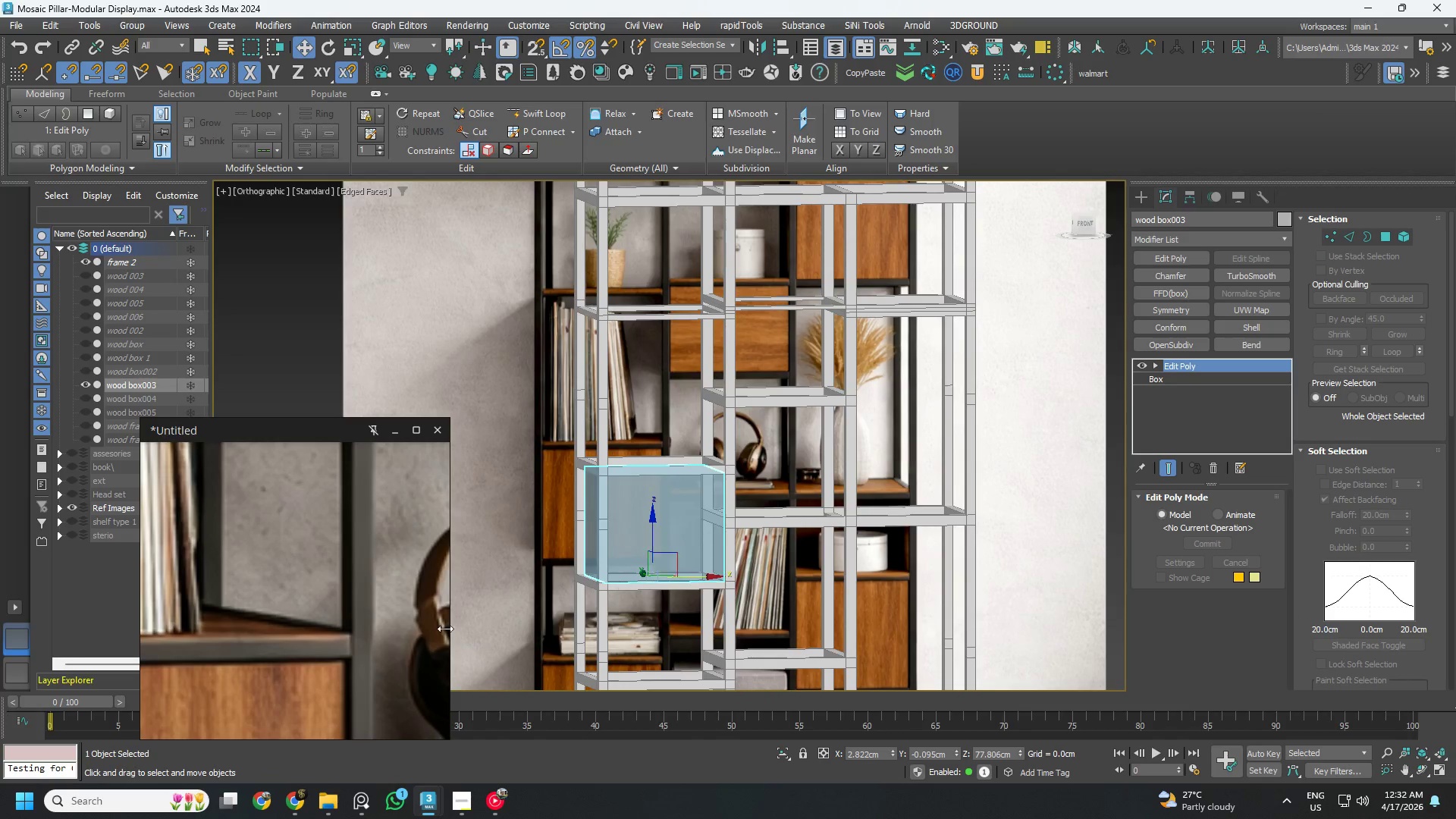 
scroll: coordinate [372, 628], scroll_direction: down, amount: 2.0
 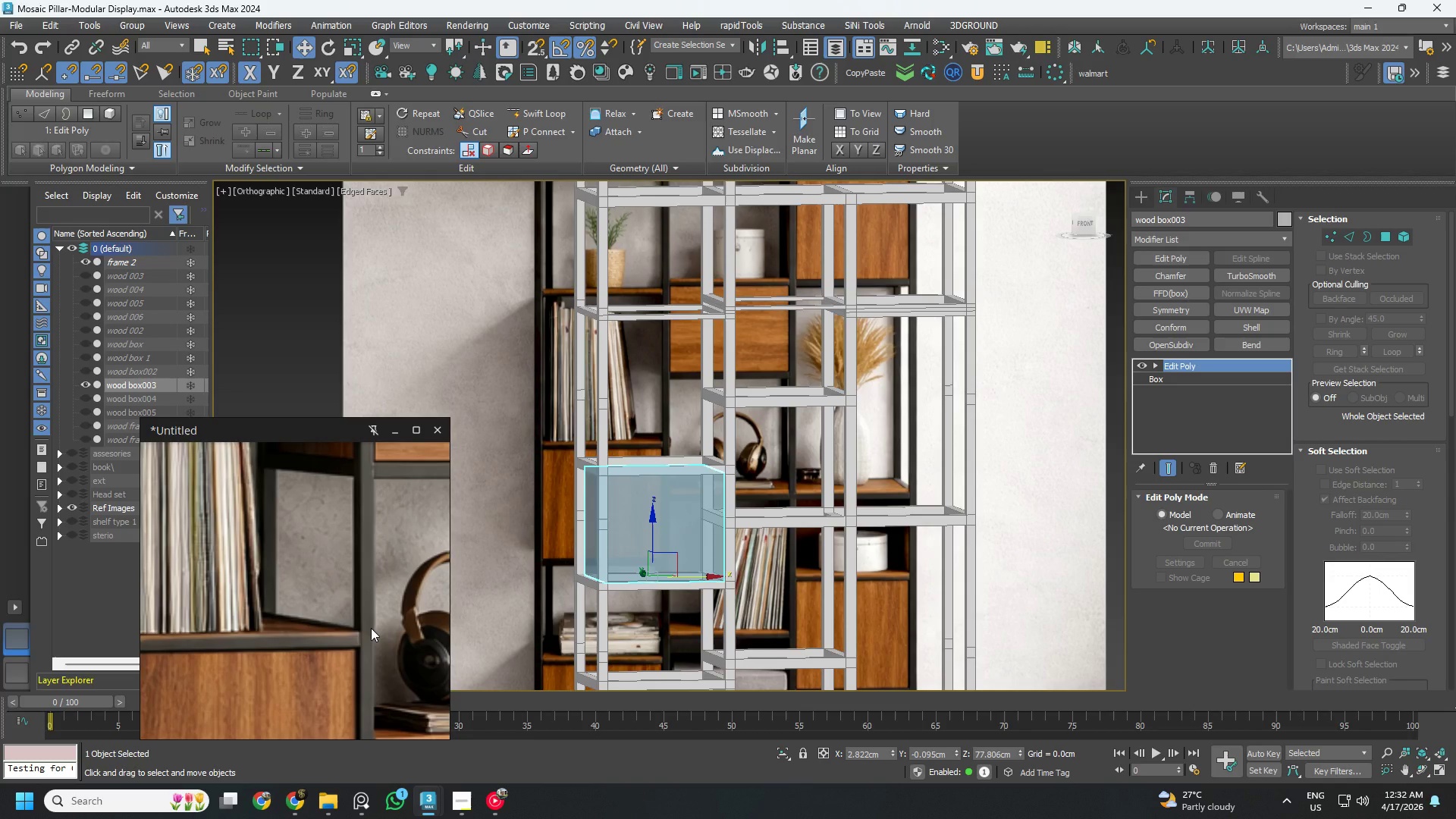 
wait(19.11)
 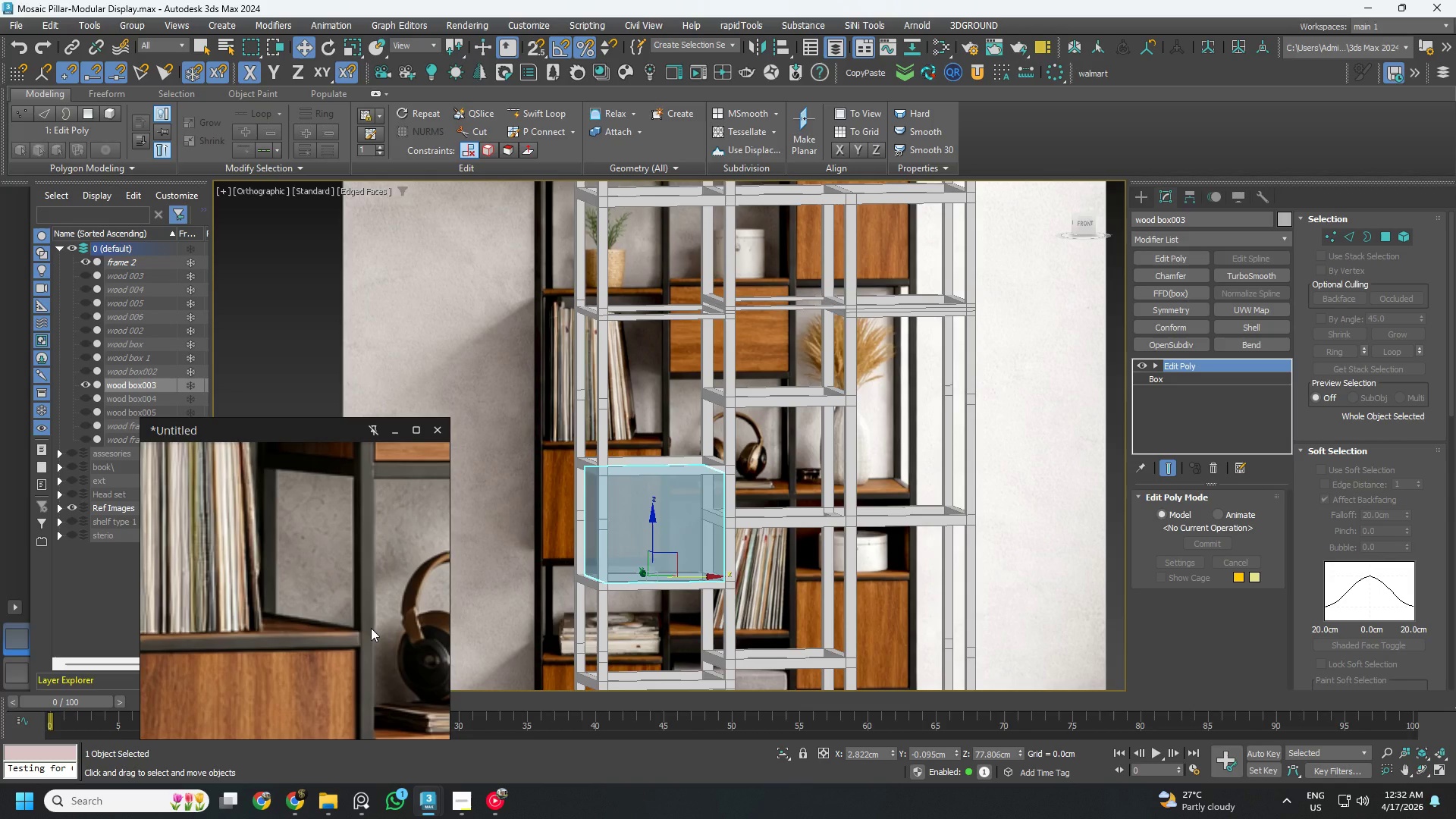 
scroll: coordinate [780, 382], scroll_direction: down, amount: 1.0
 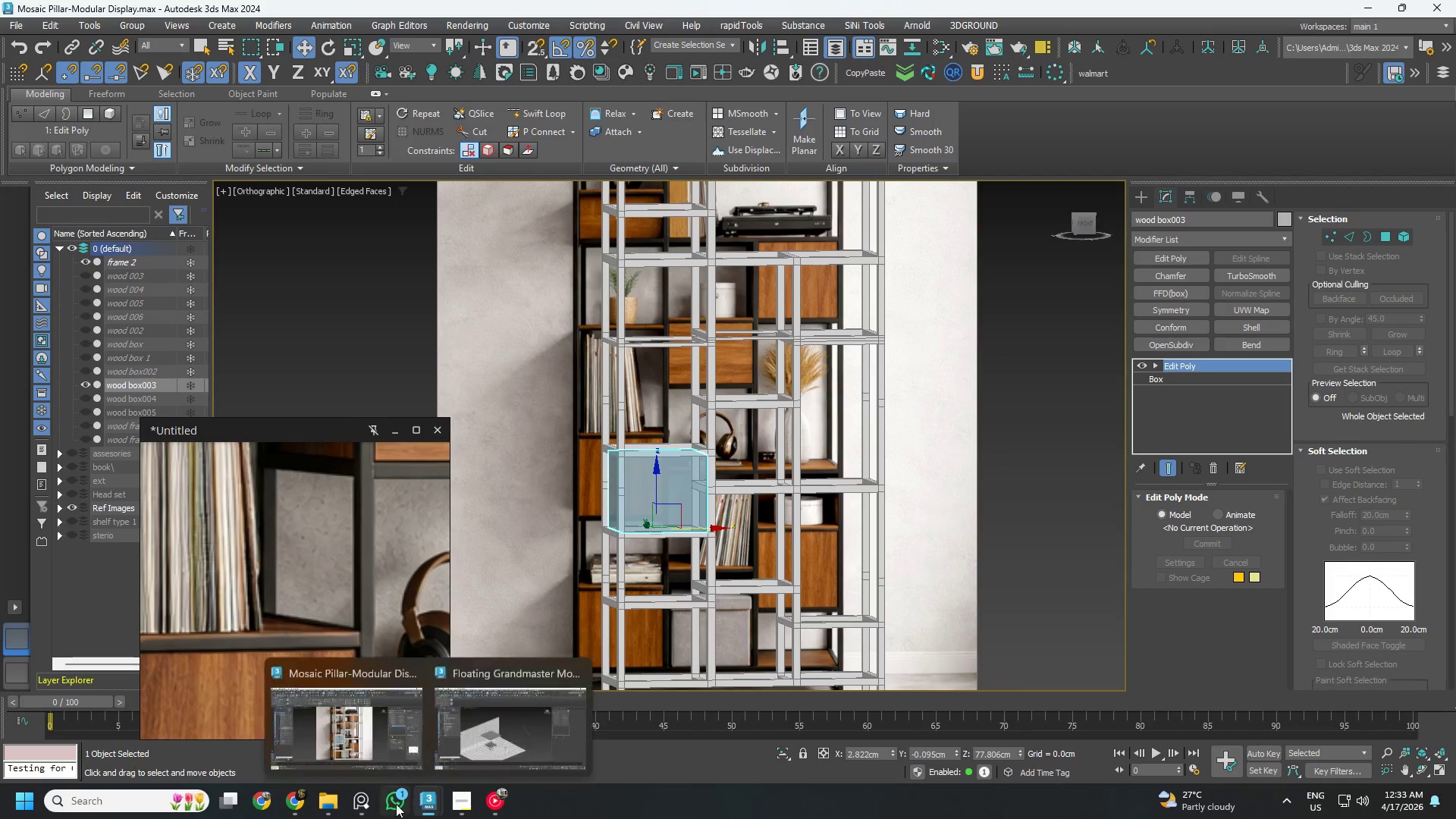 
left_click([365, 808])
 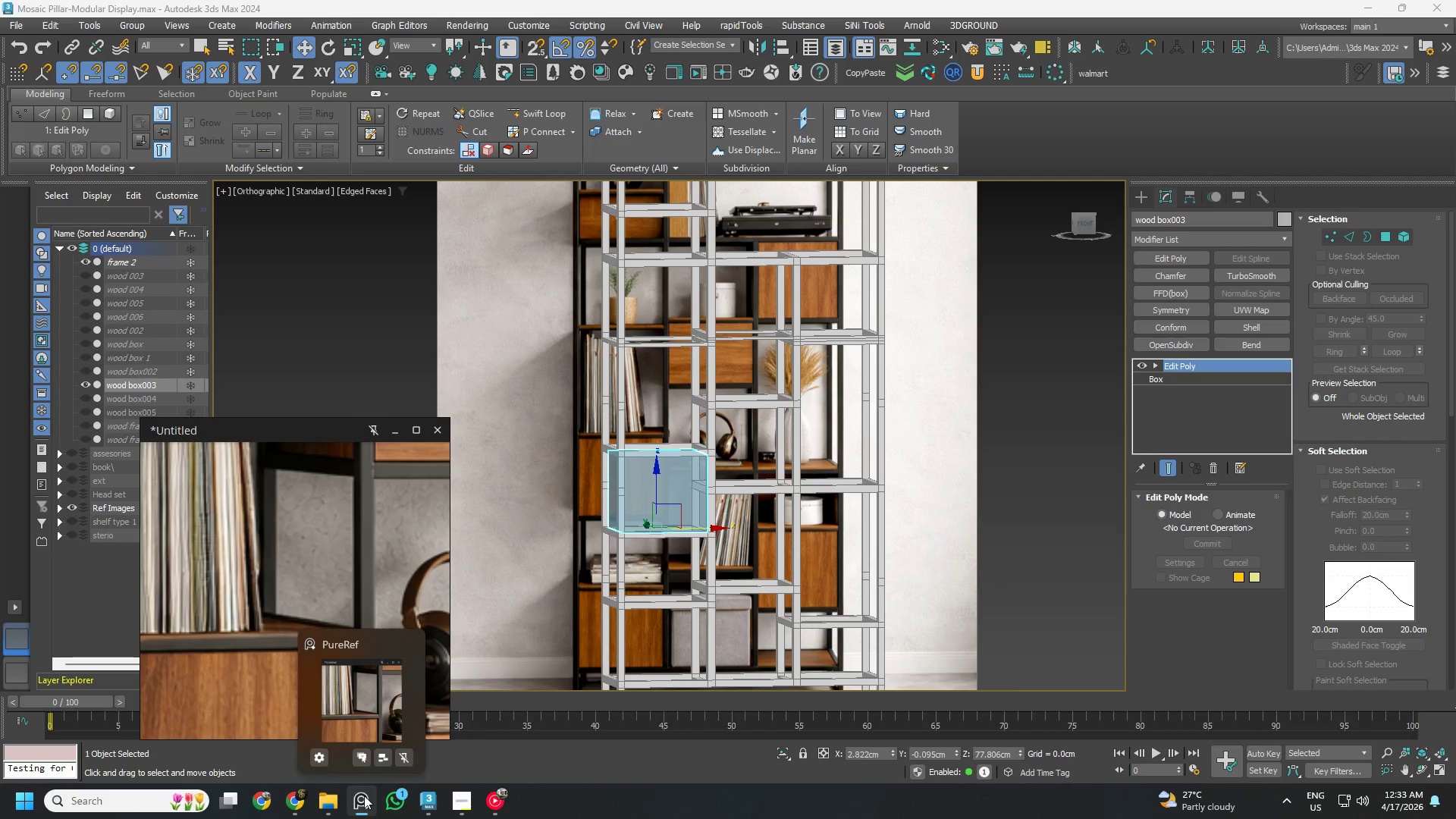 
scroll: coordinate [353, 502], scroll_direction: down, amount: 11.0
 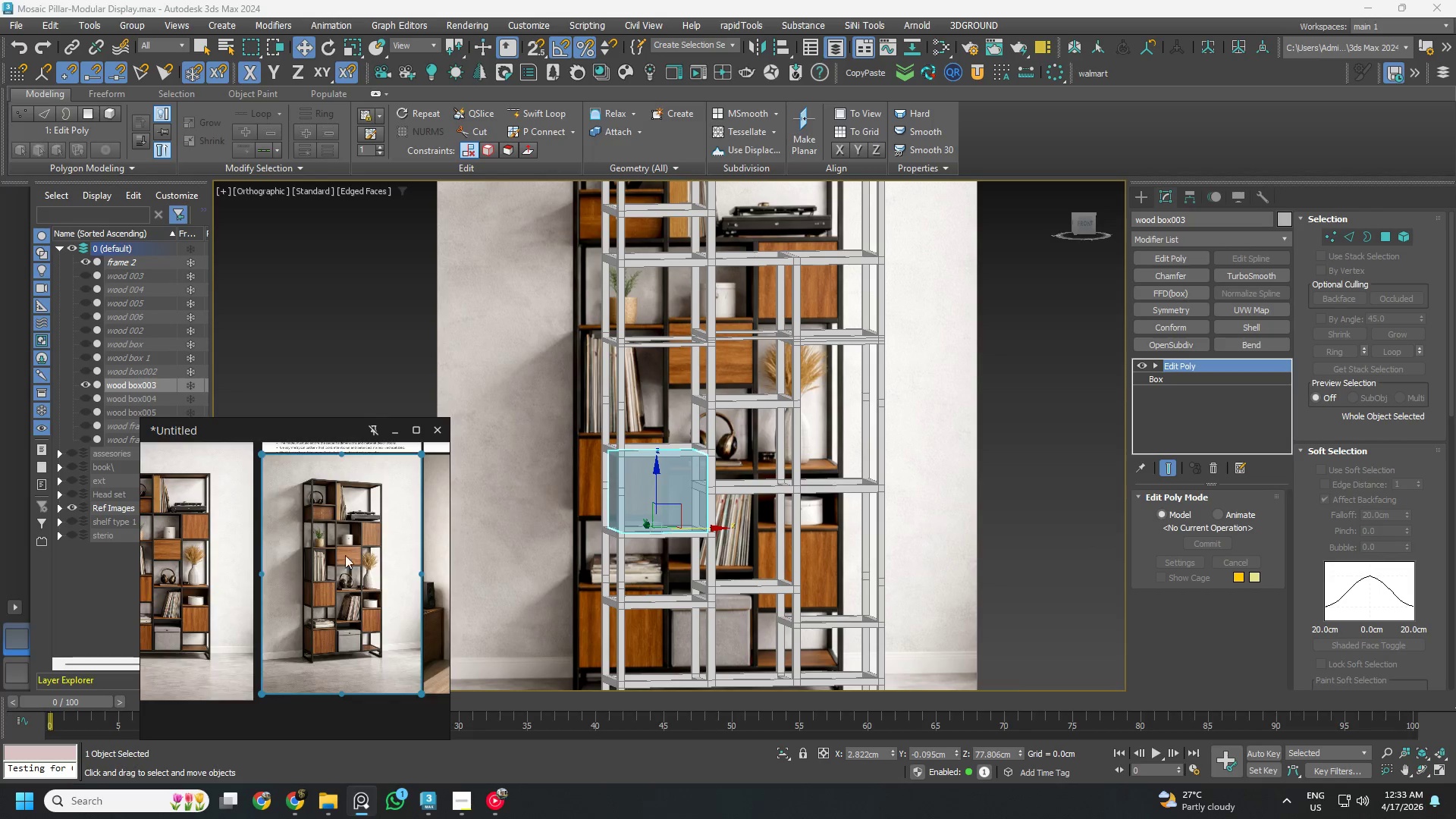 
scroll: coordinate [388, 647], scroll_direction: up, amount: 6.0
 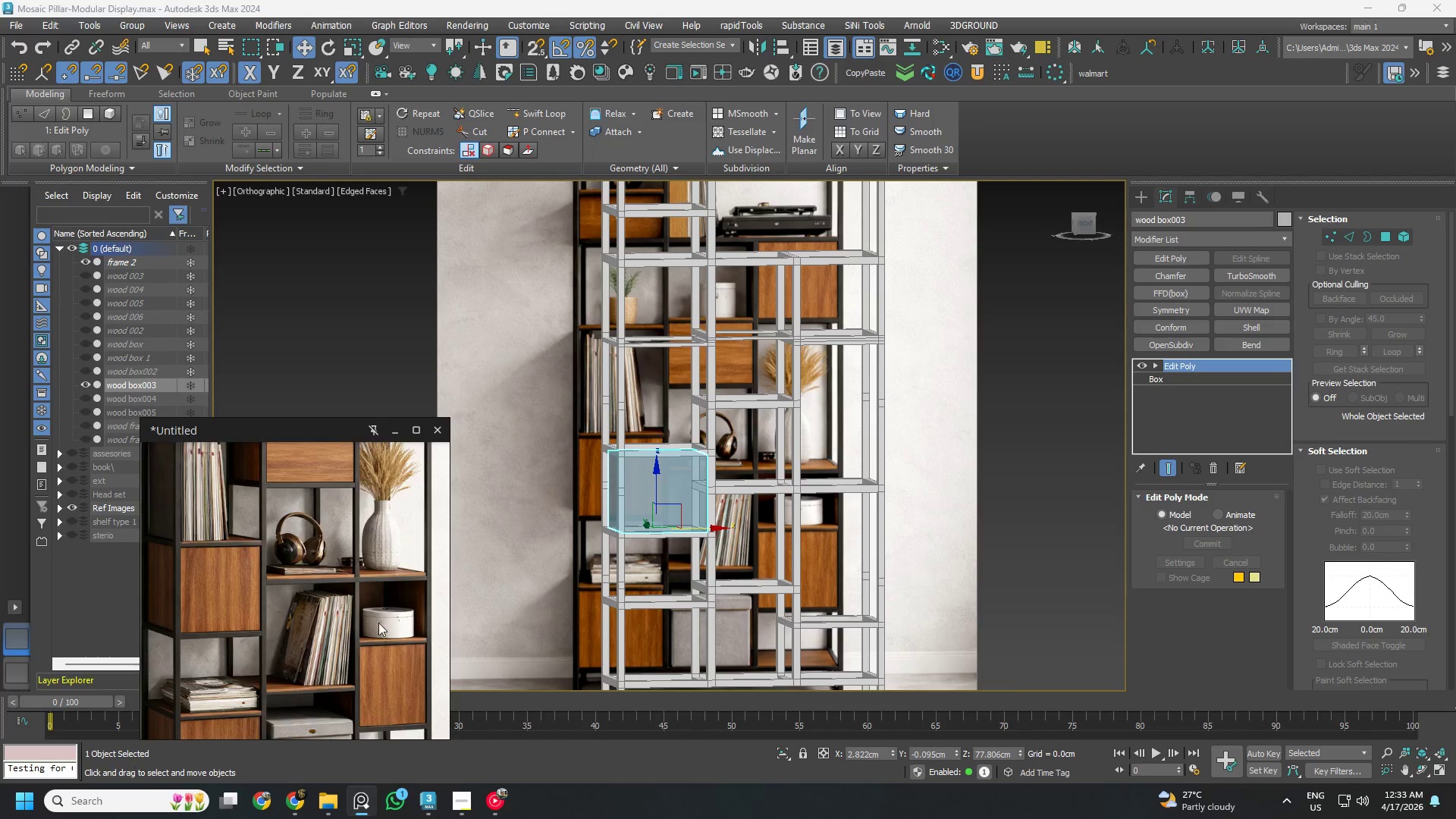 
scroll: coordinate [375, 617], scroll_direction: down, amount: 3.0
 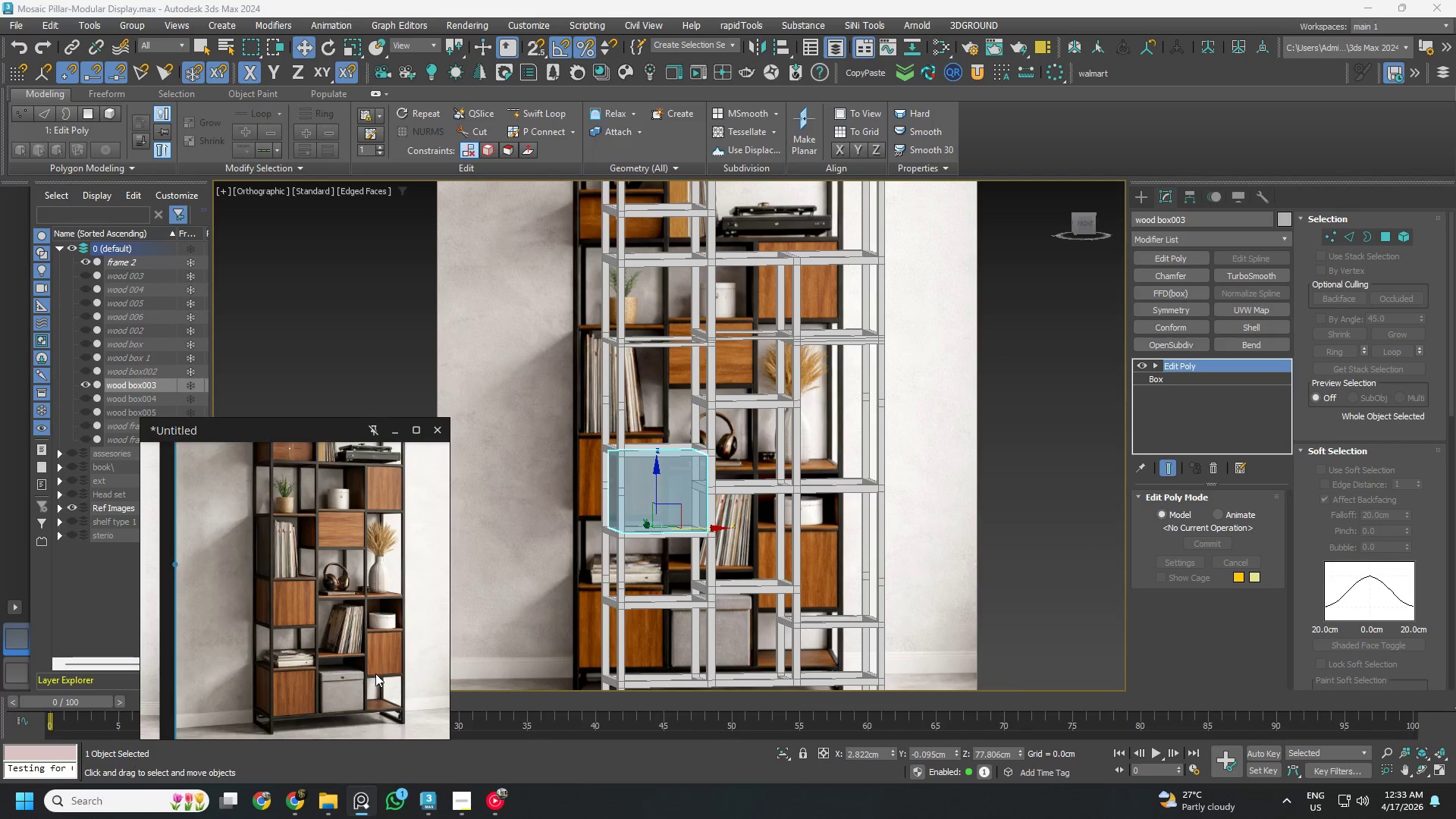 
scroll: coordinate [378, 652], scroll_direction: up, amount: 5.0
 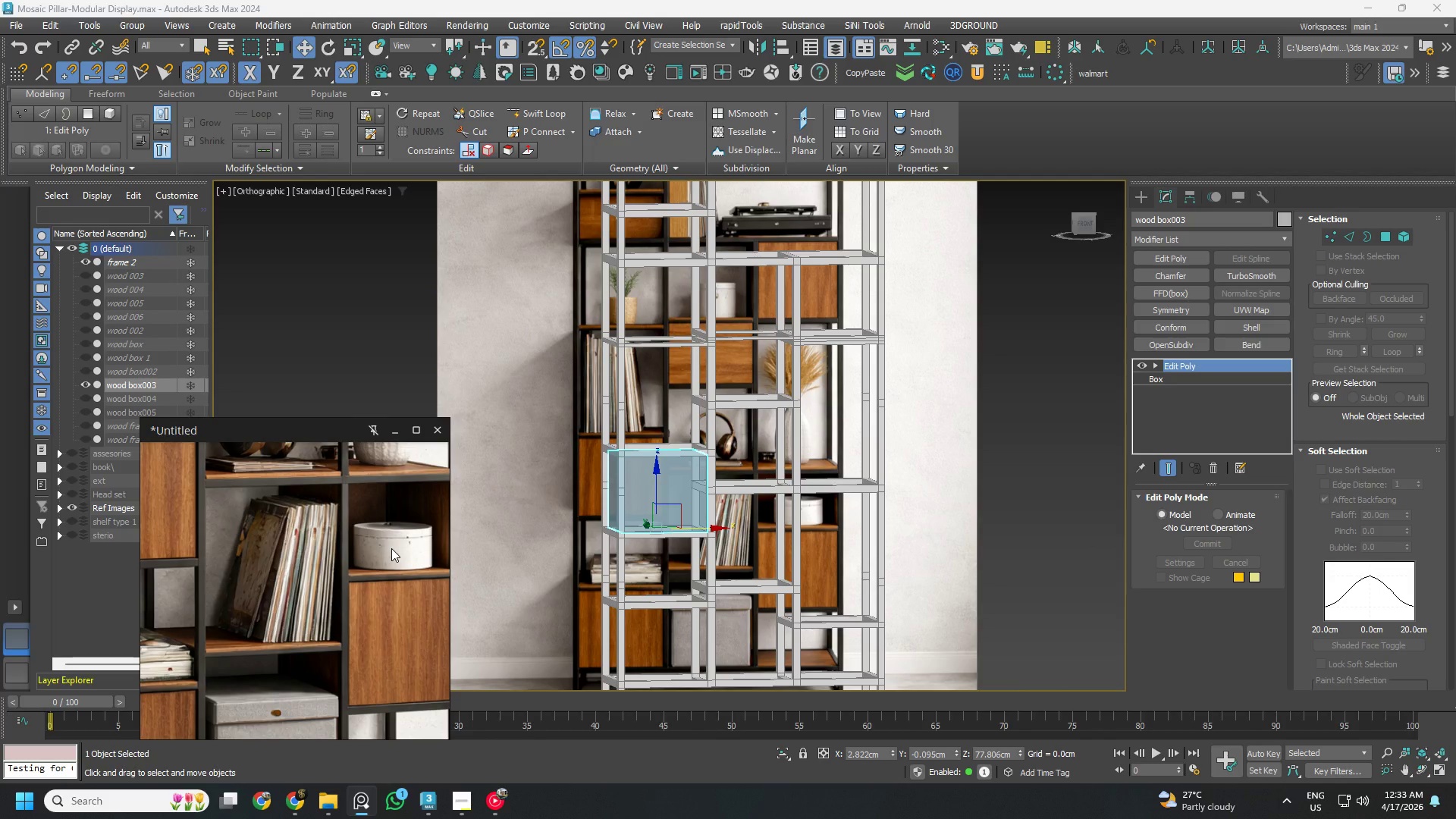 
scroll: coordinate [268, 538], scroll_direction: down, amount: 5.0
 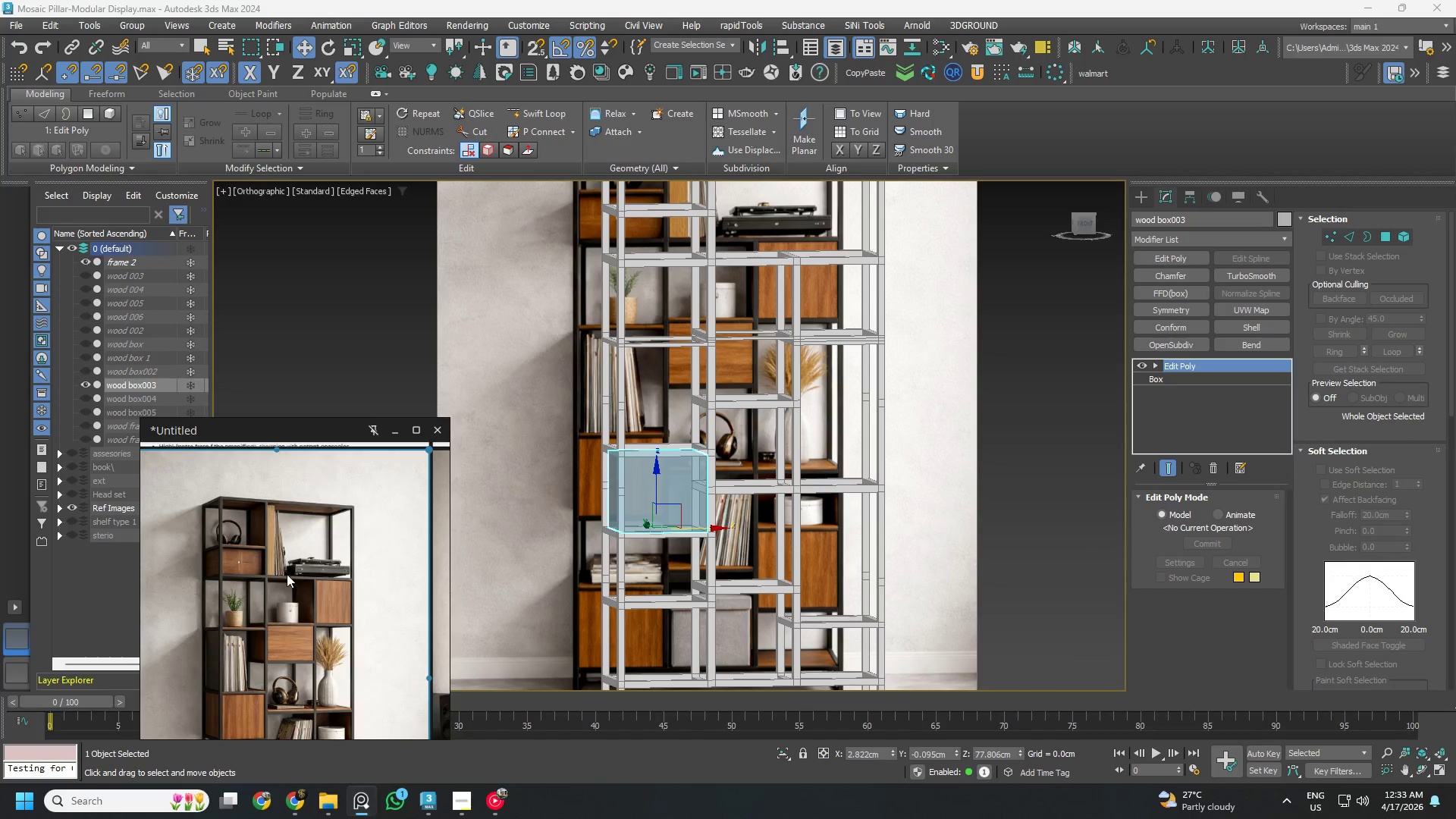 
scroll: coordinate [277, 575], scroll_direction: none, amount: 0.0
 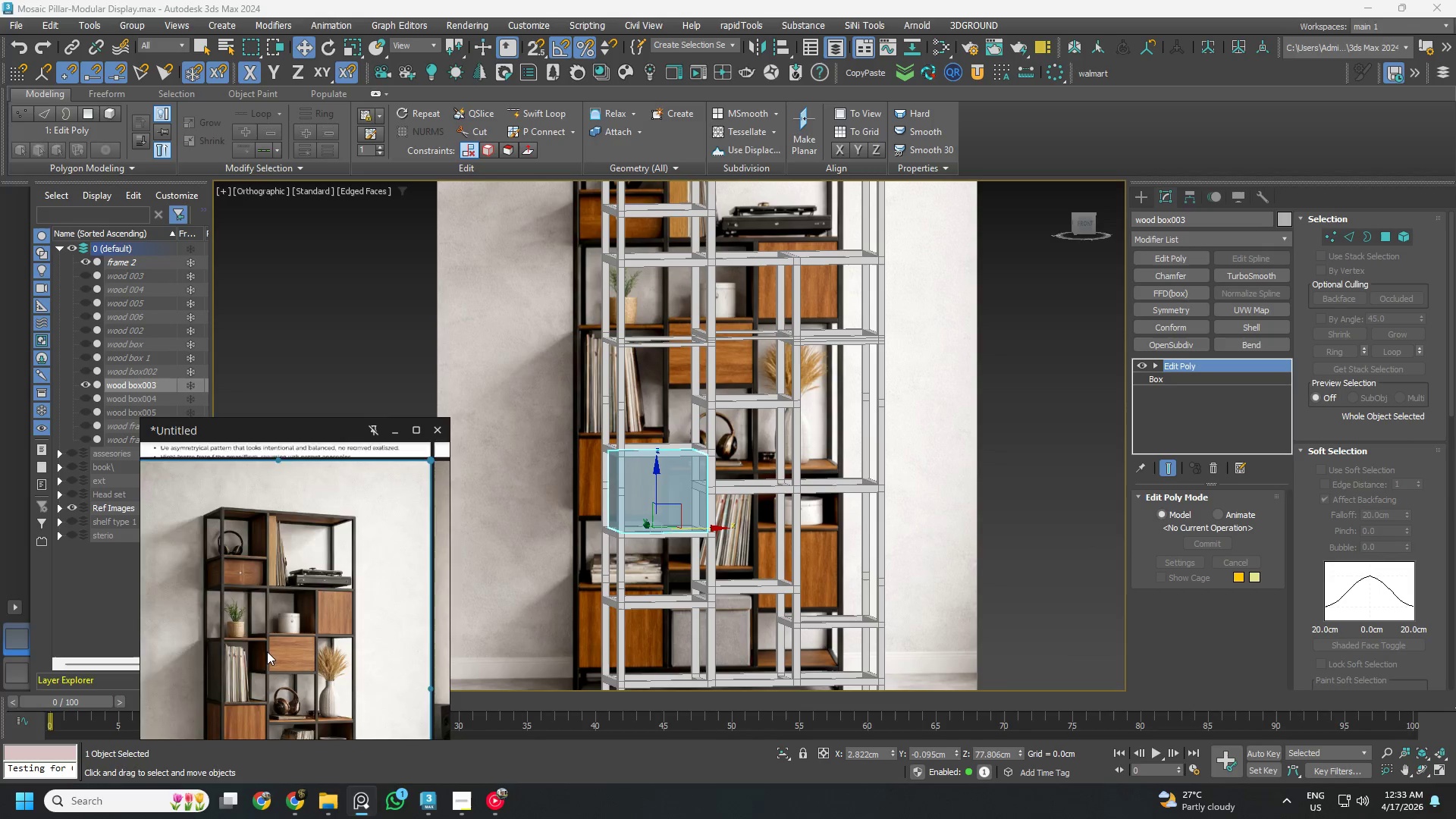 
scroll: coordinate [259, 665], scroll_direction: up, amount: 6.0
 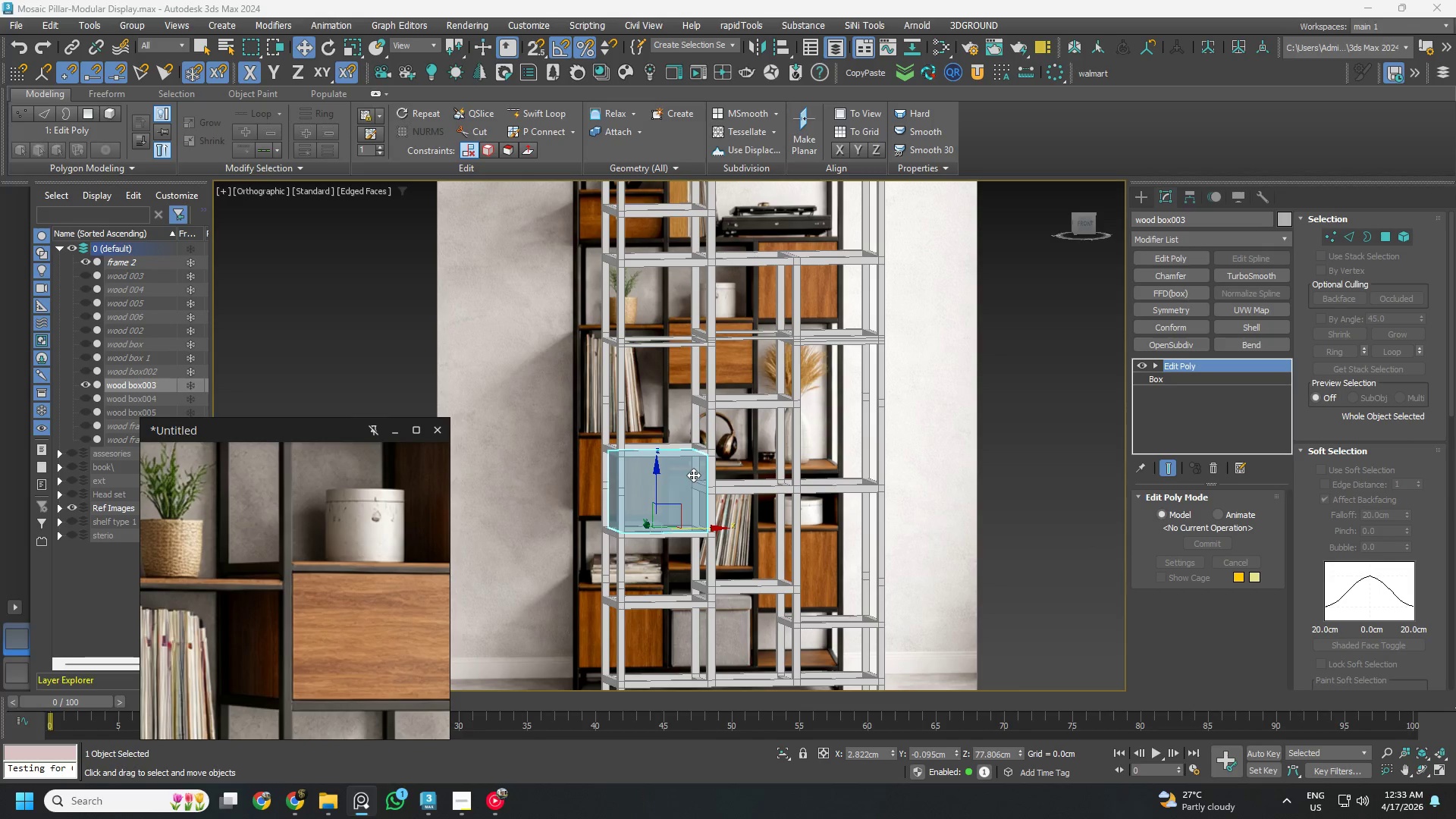 
scroll: coordinate [314, 577], scroll_direction: down, amount: 4.0
 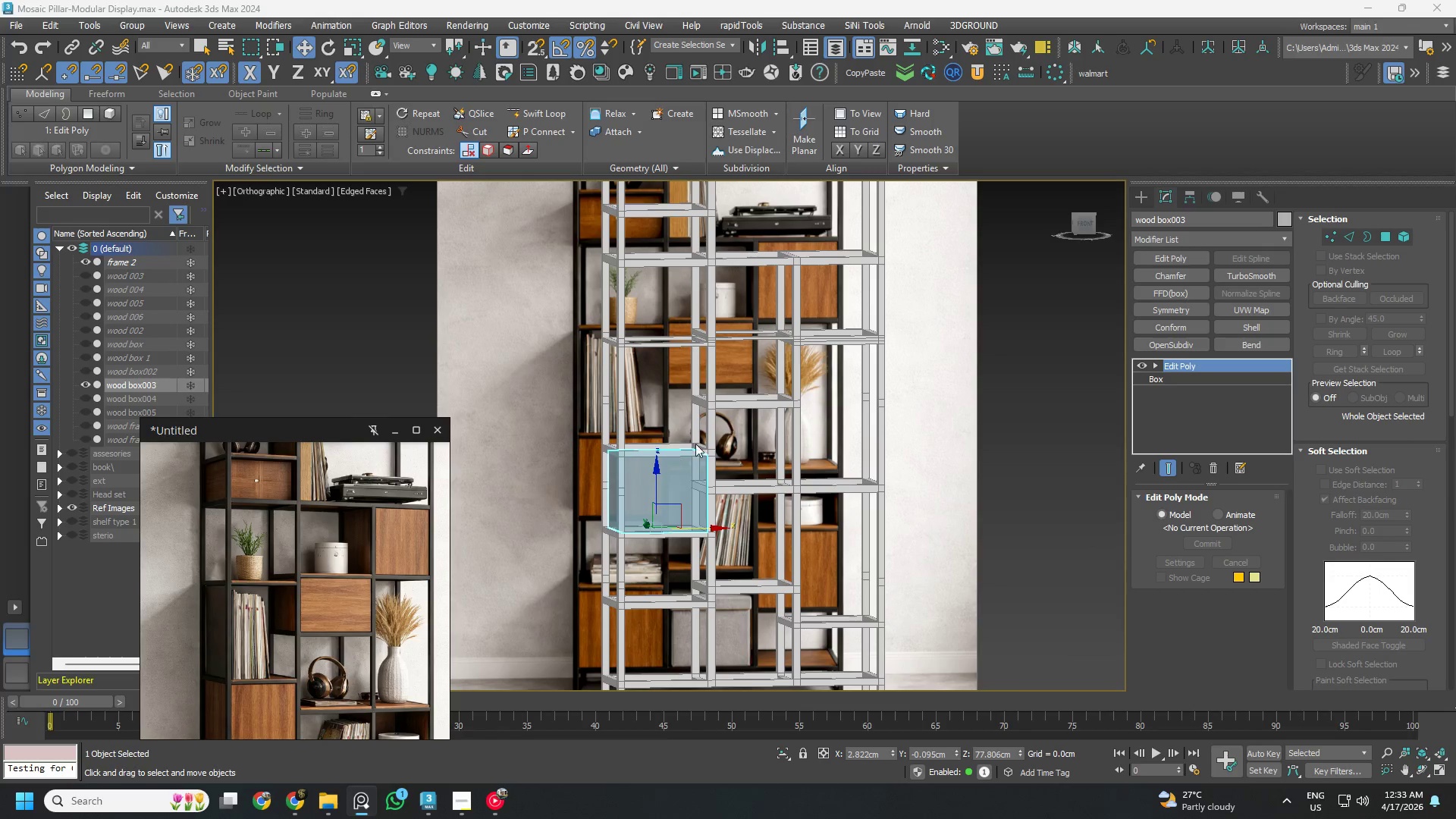 
hold_key(key=AltLeft, duration=0.56)
 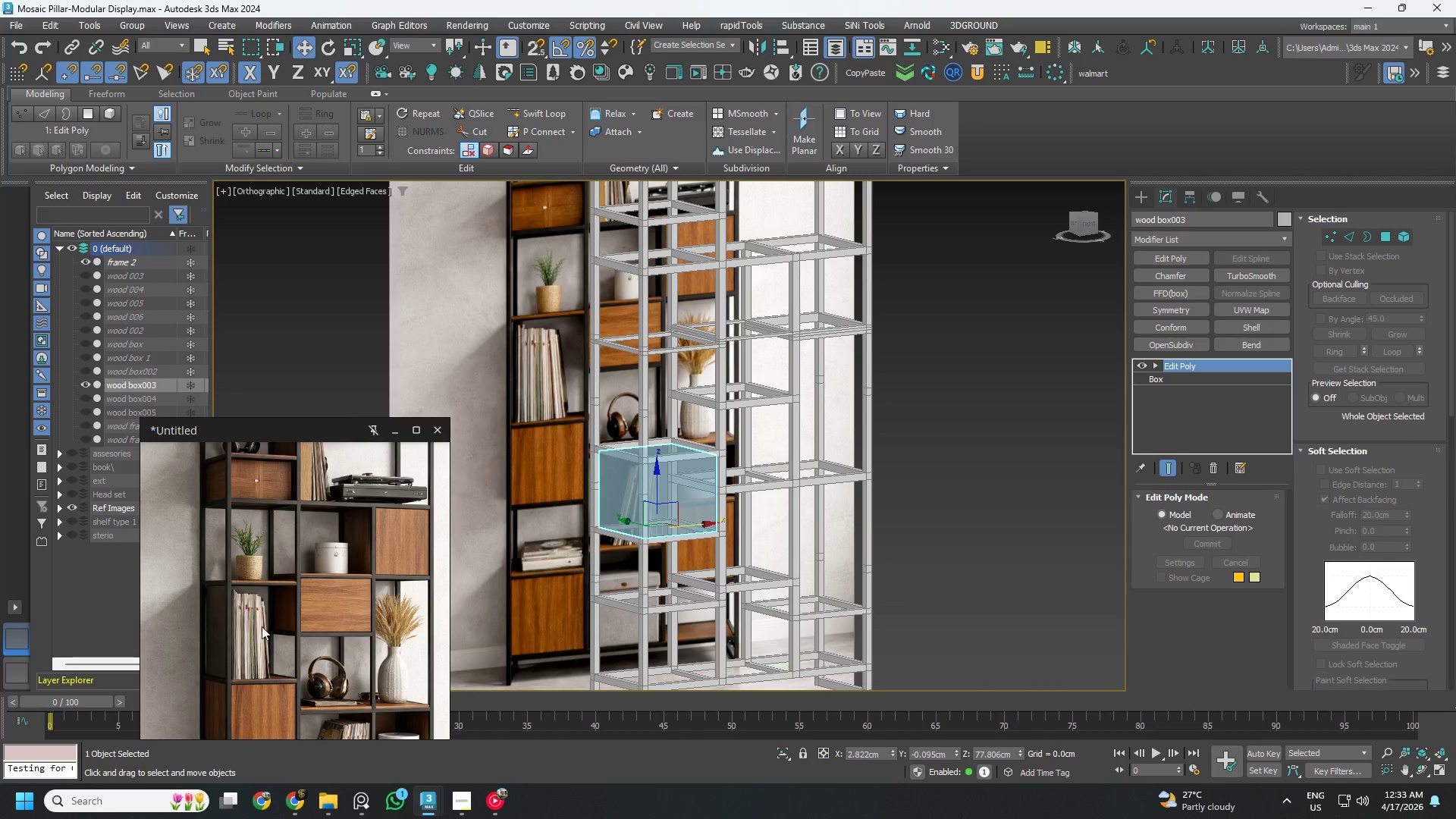 
scroll: coordinate [714, 522], scroll_direction: up, amount: 11.0
 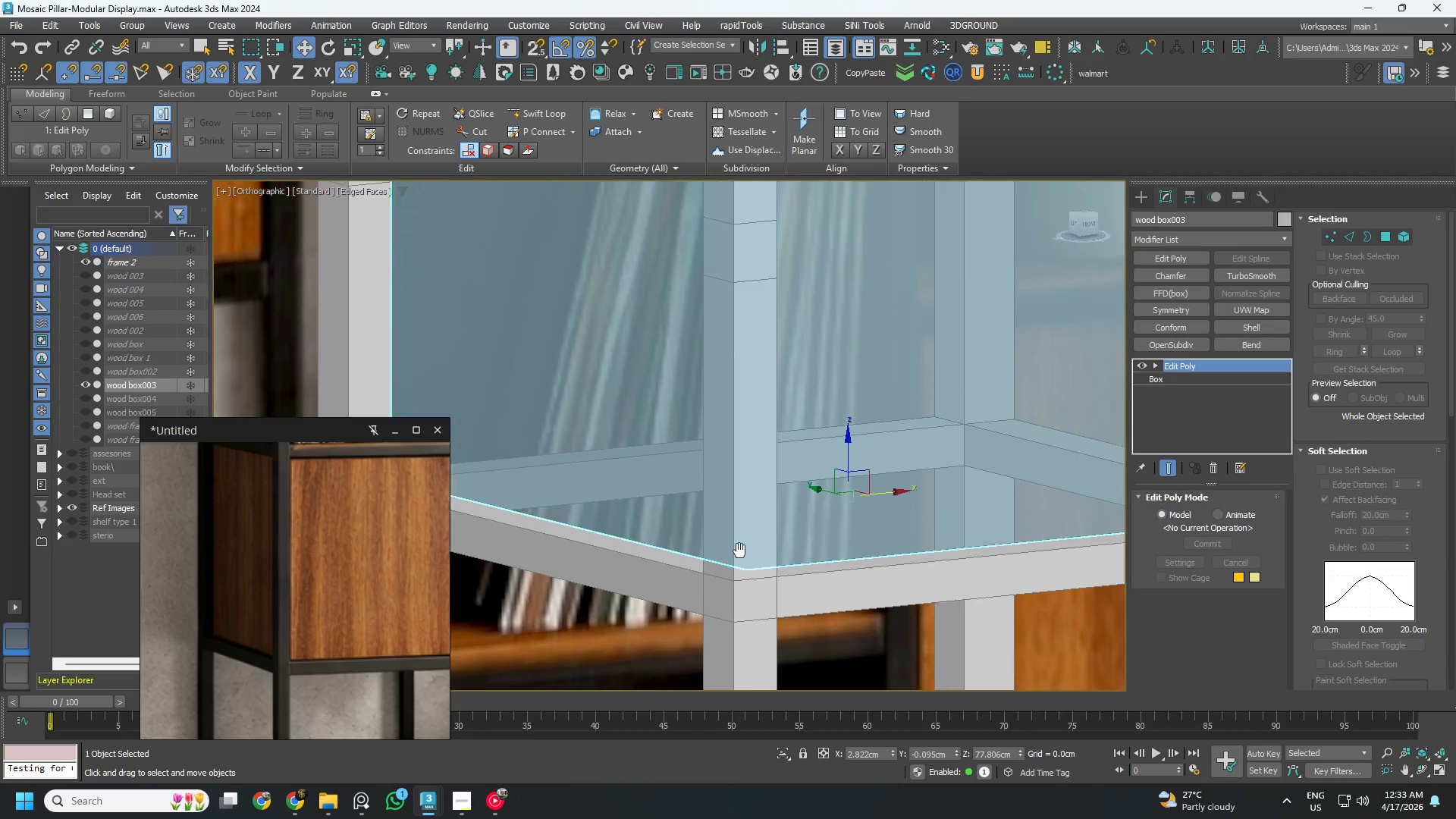 
scroll: coordinate [379, 537], scroll_direction: down, amount: 2.0
 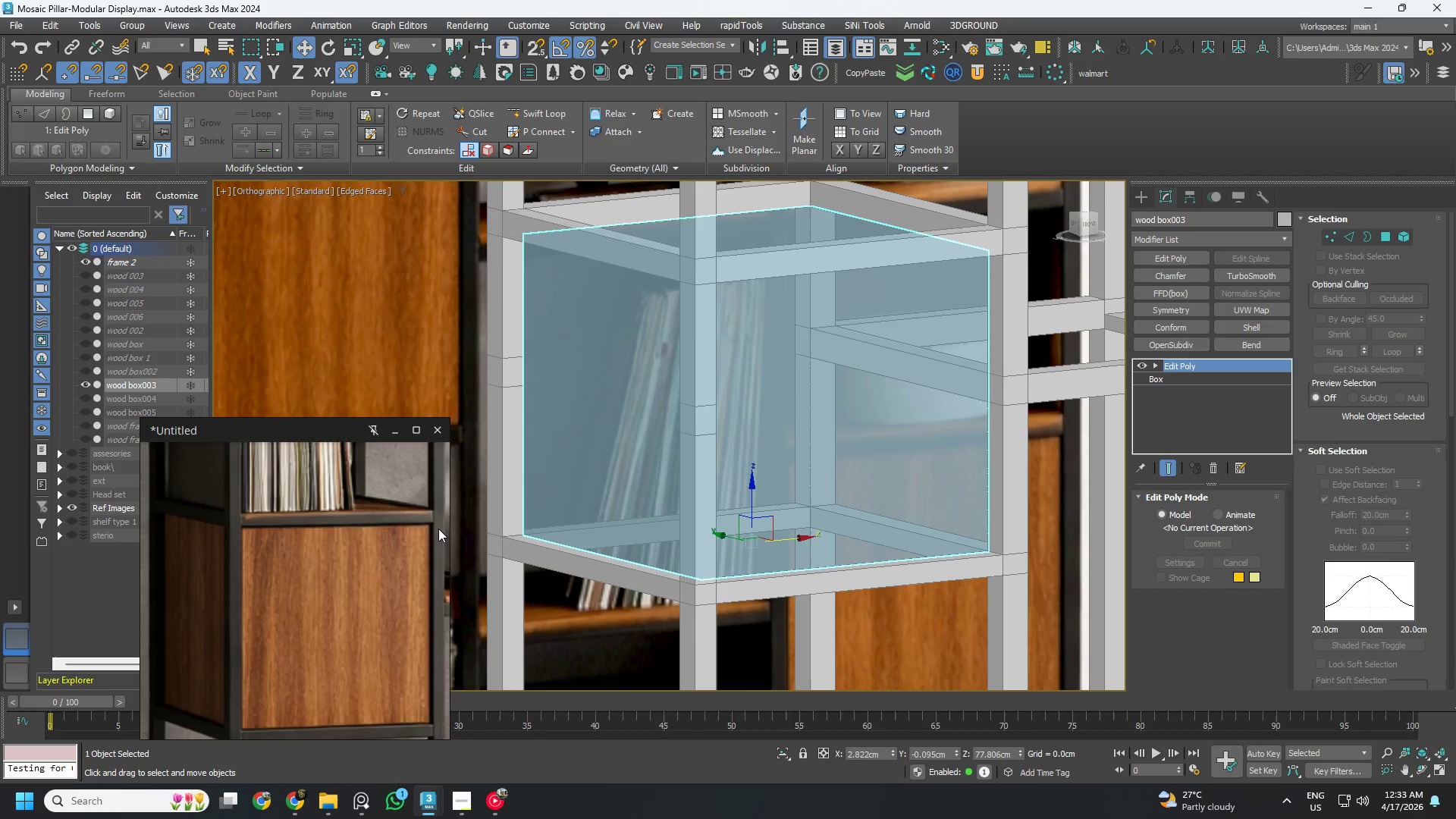 
scroll: coordinate [437, 518], scroll_direction: up, amount: 5.0
 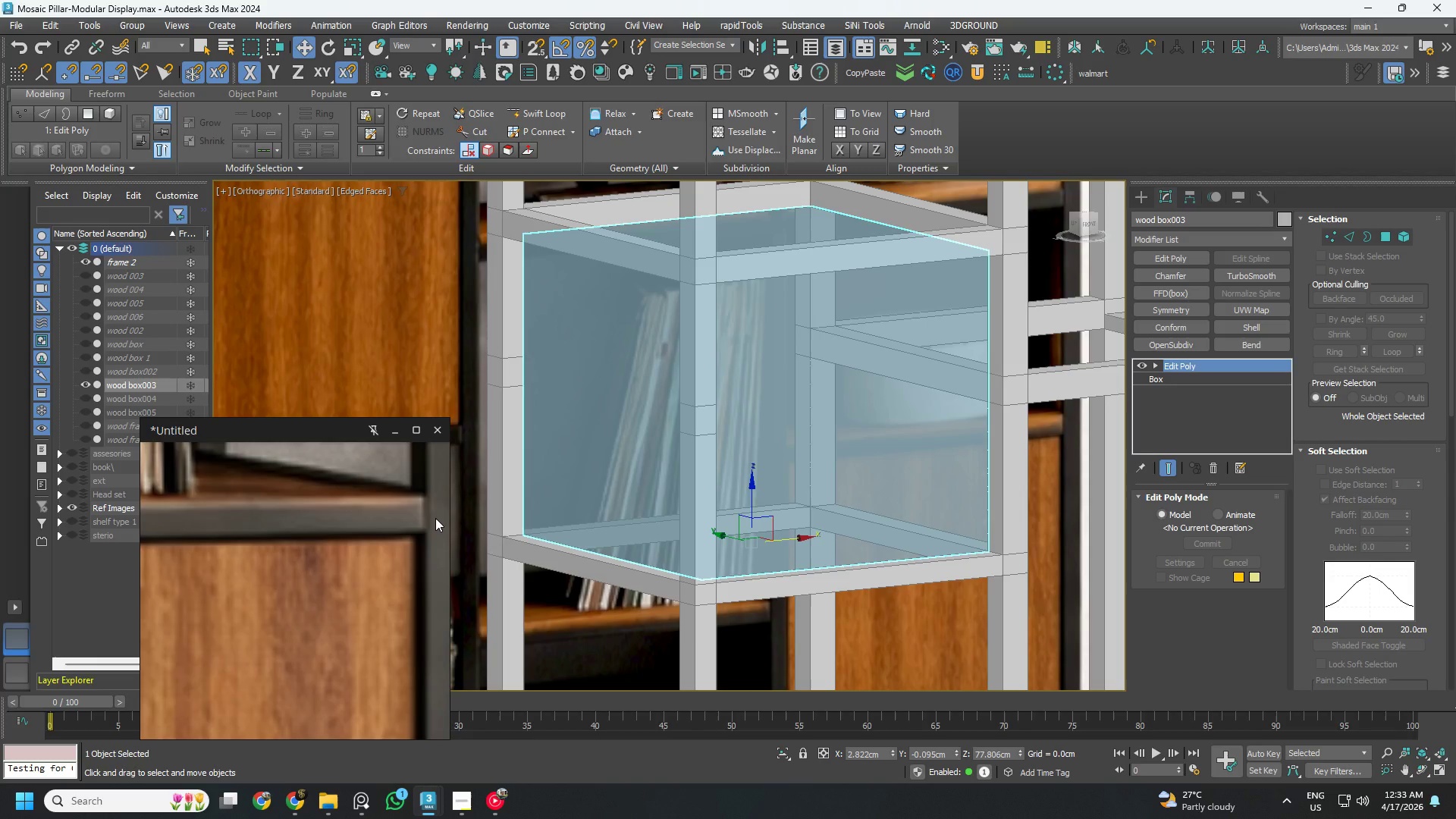 
wait(15.11)
 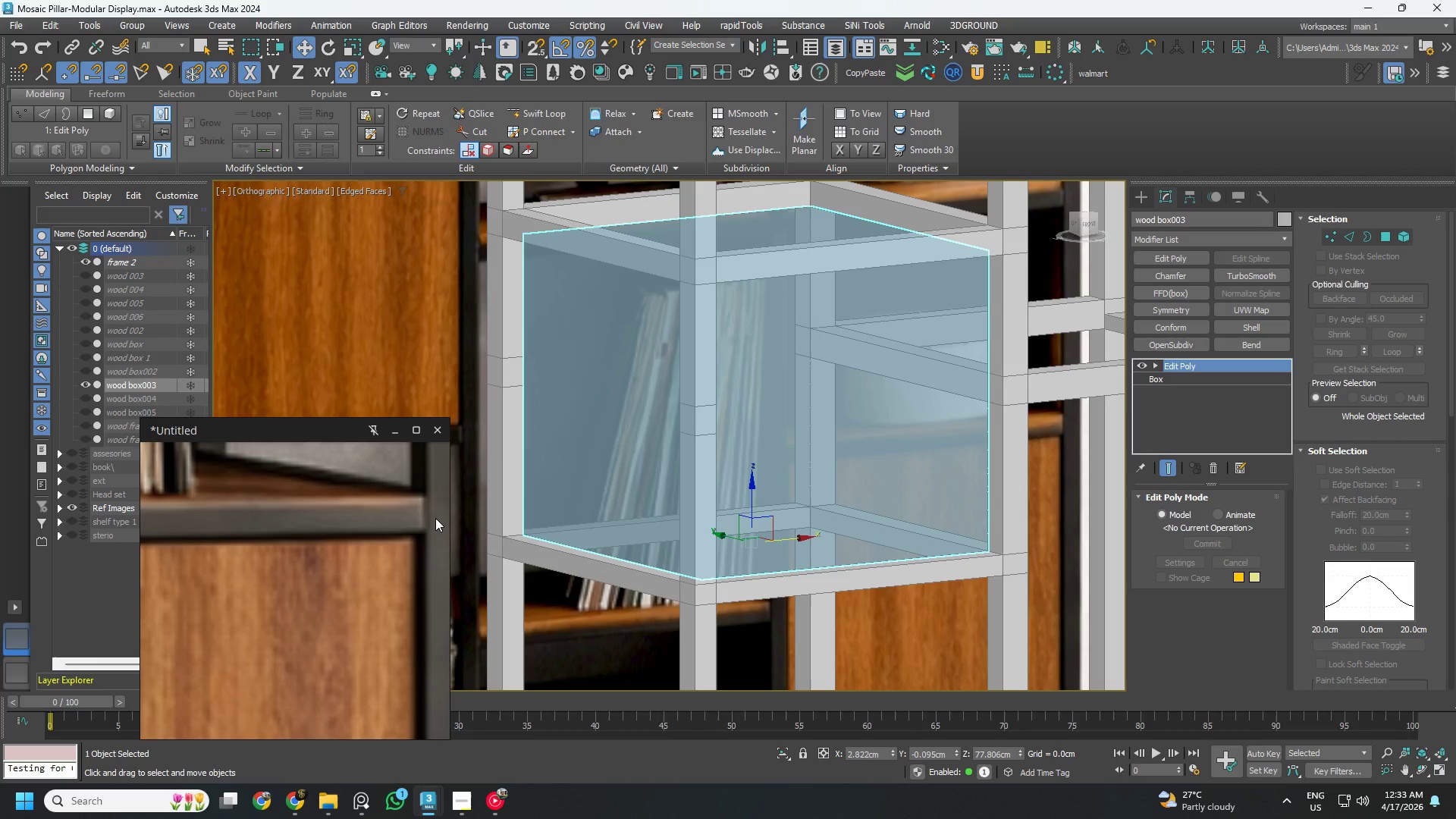 
left_click([488, 804])
 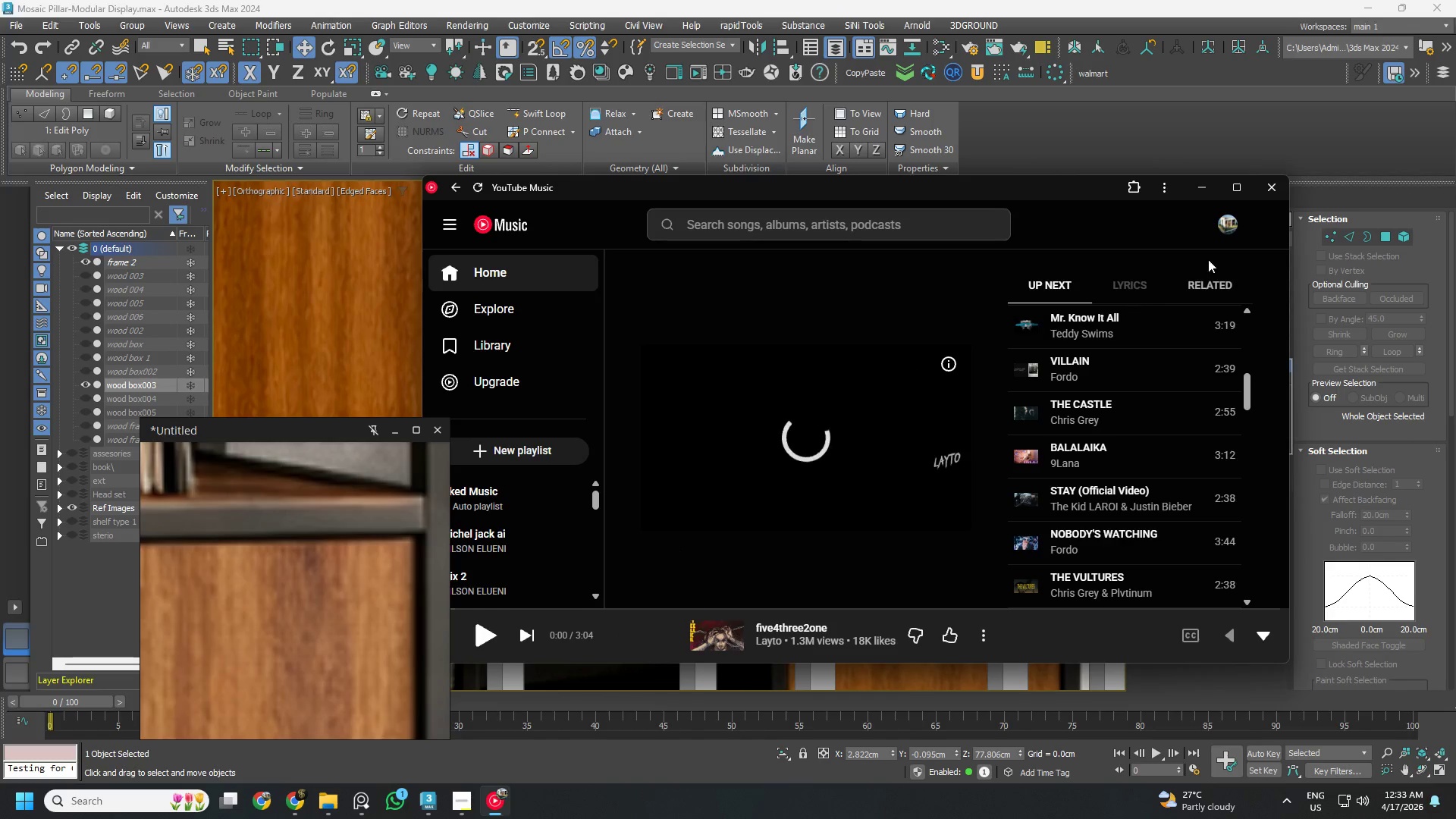 
left_click([1203, 186])
 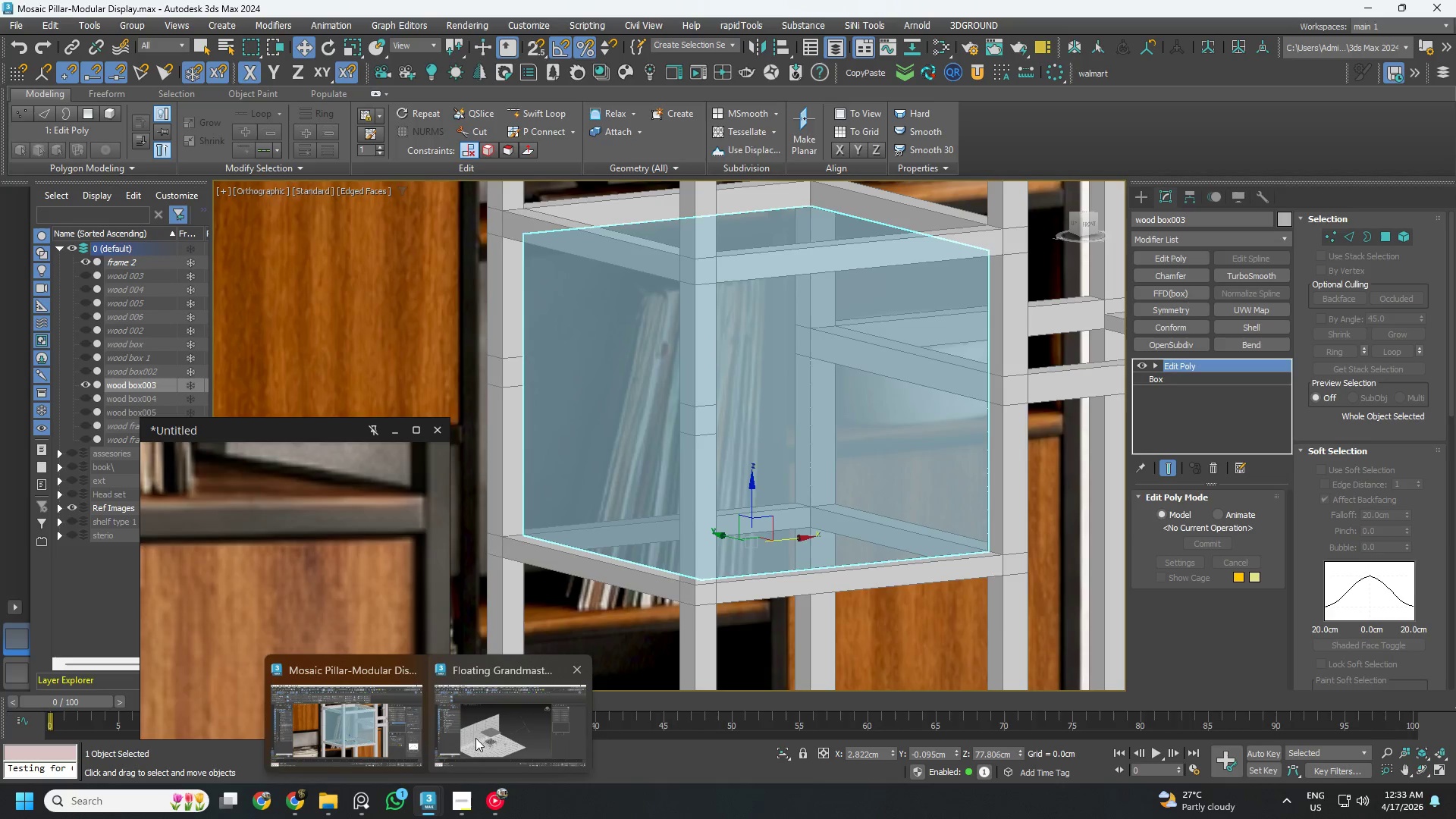 
left_click([492, 728])
 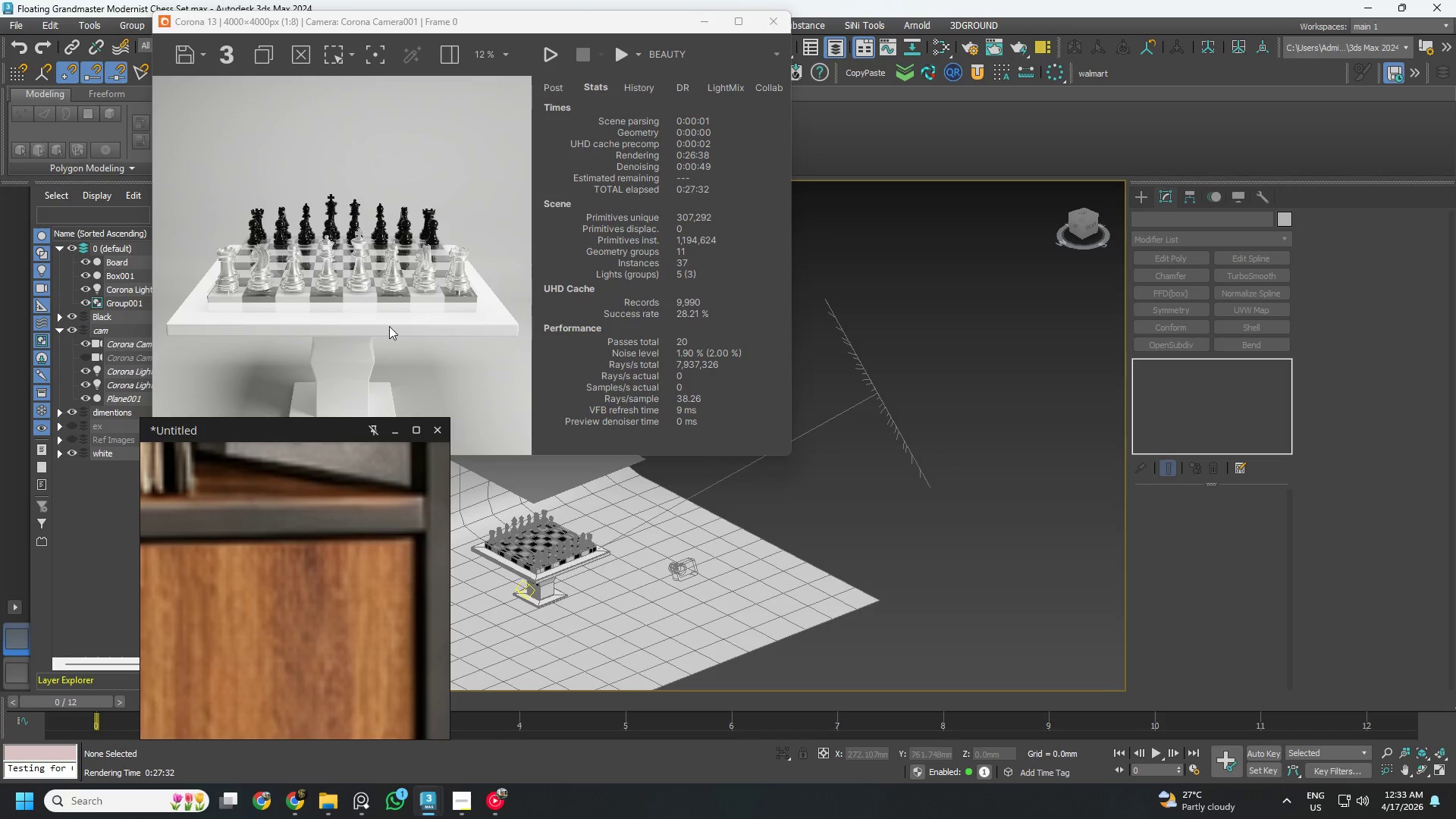 
scroll: coordinate [381, 280], scroll_direction: up, amount: 2.0
 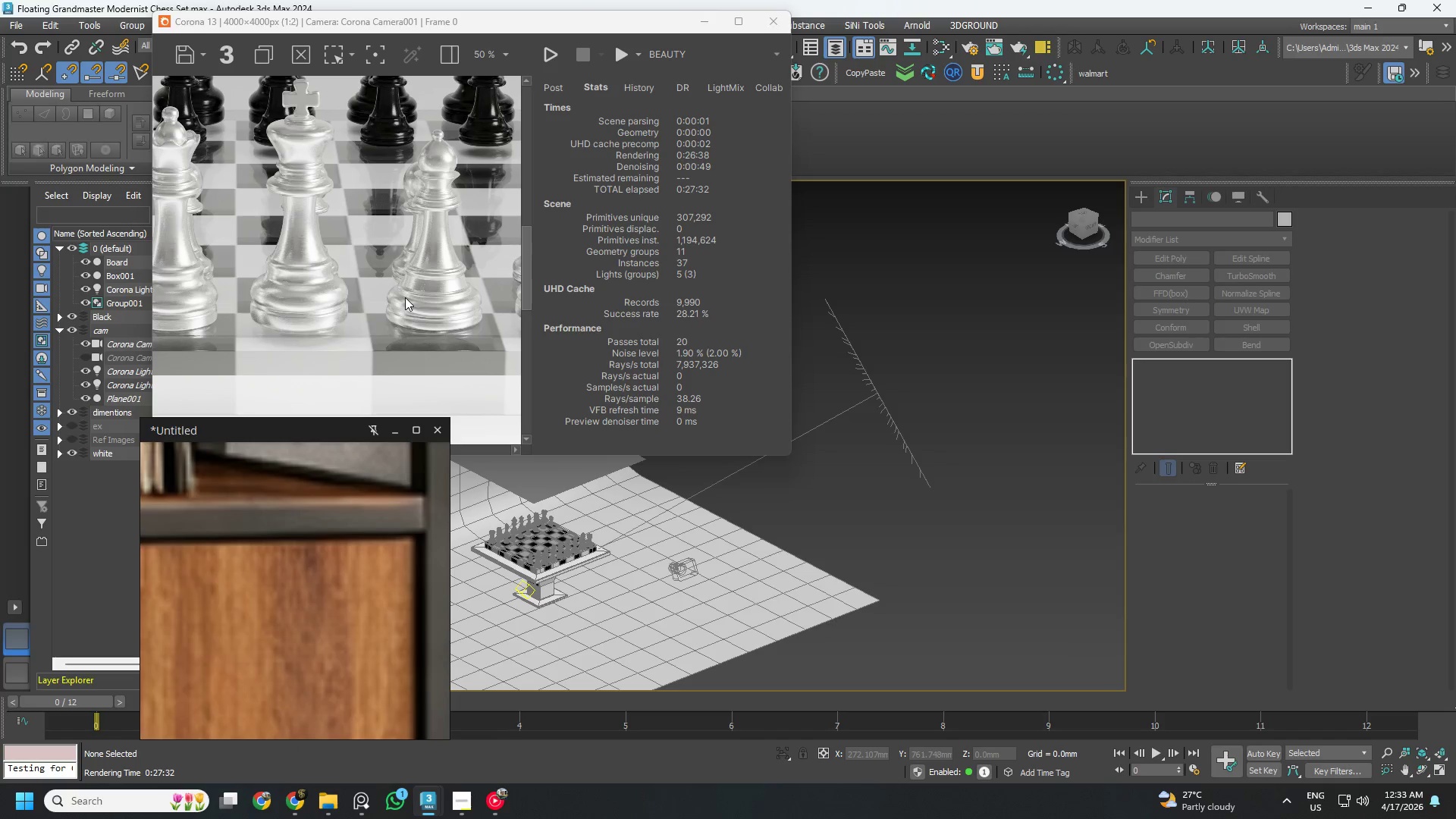 
scroll: coordinate [406, 301], scroll_direction: down, amount: 3.0
 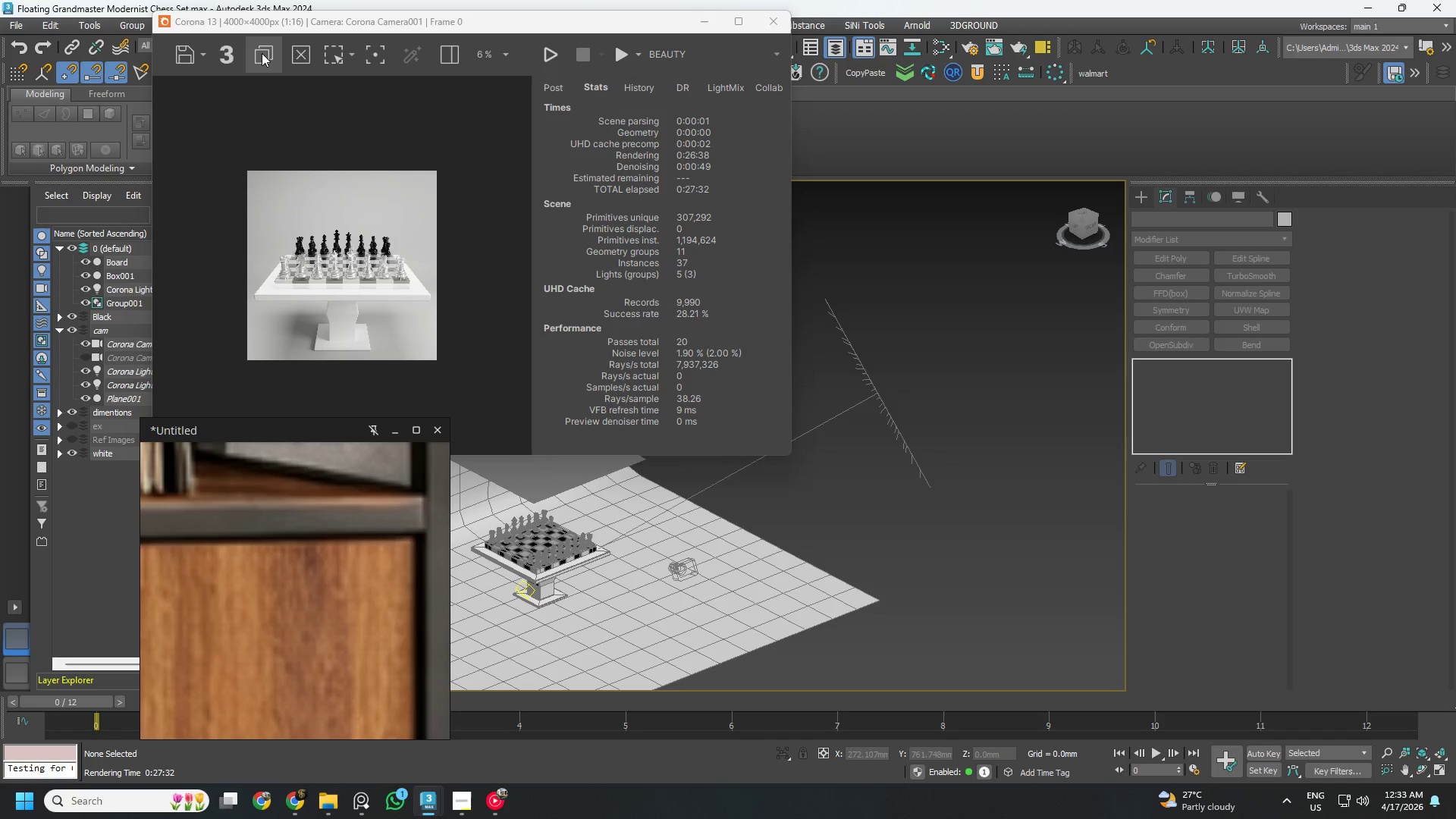 
left_click([184, 49])
 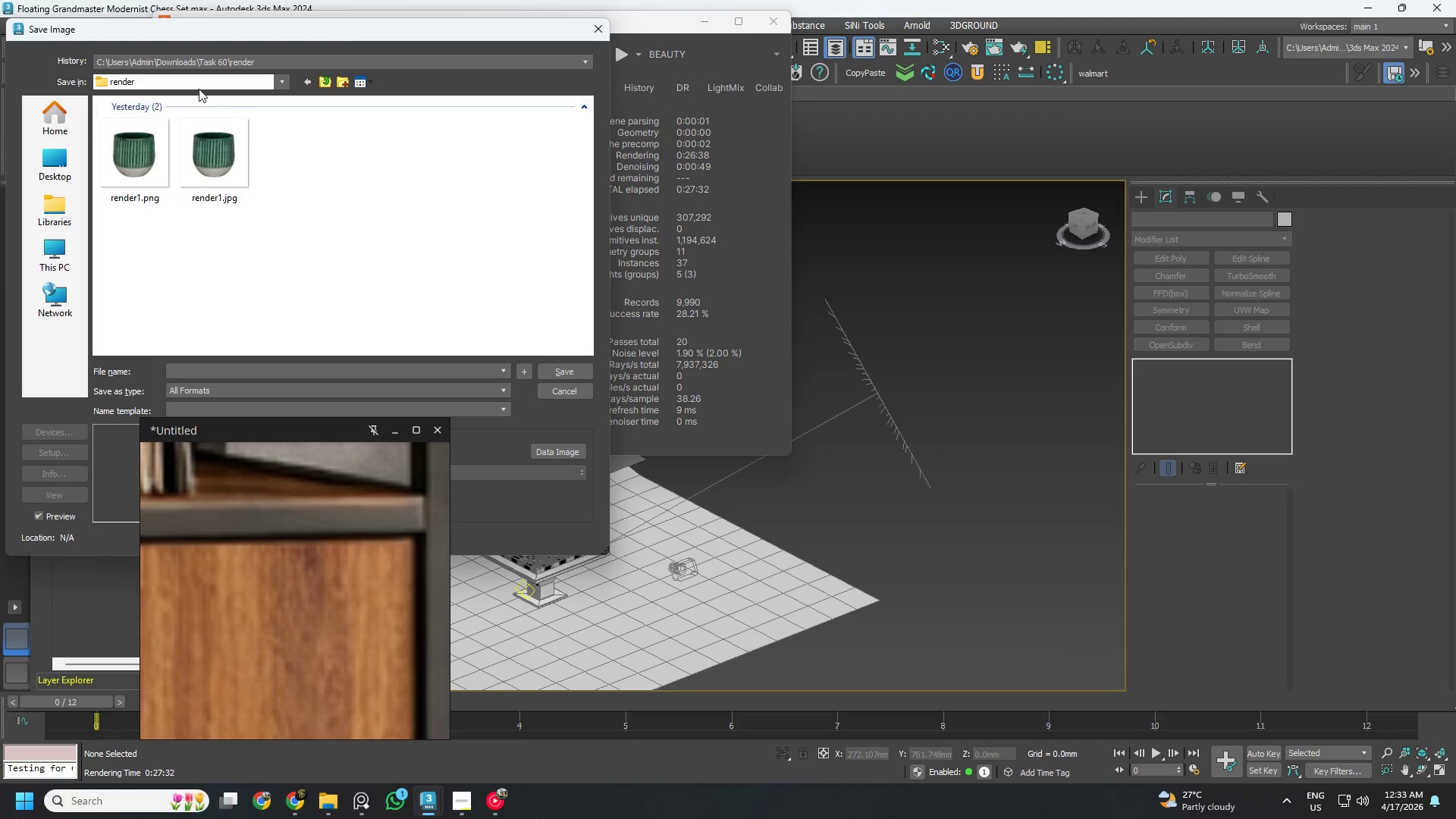 
left_click([261, 60])
 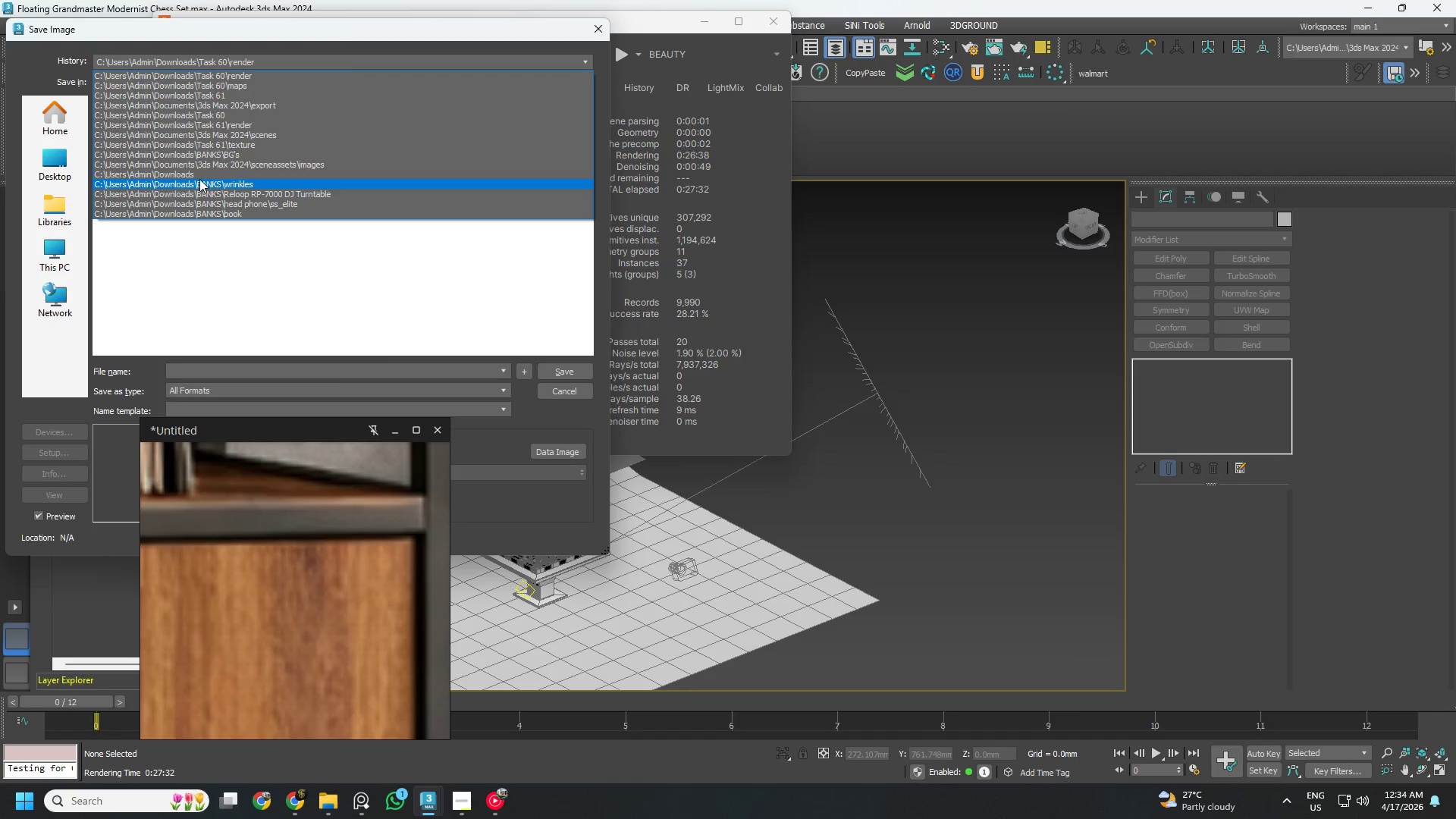 
left_click([58, 201])
 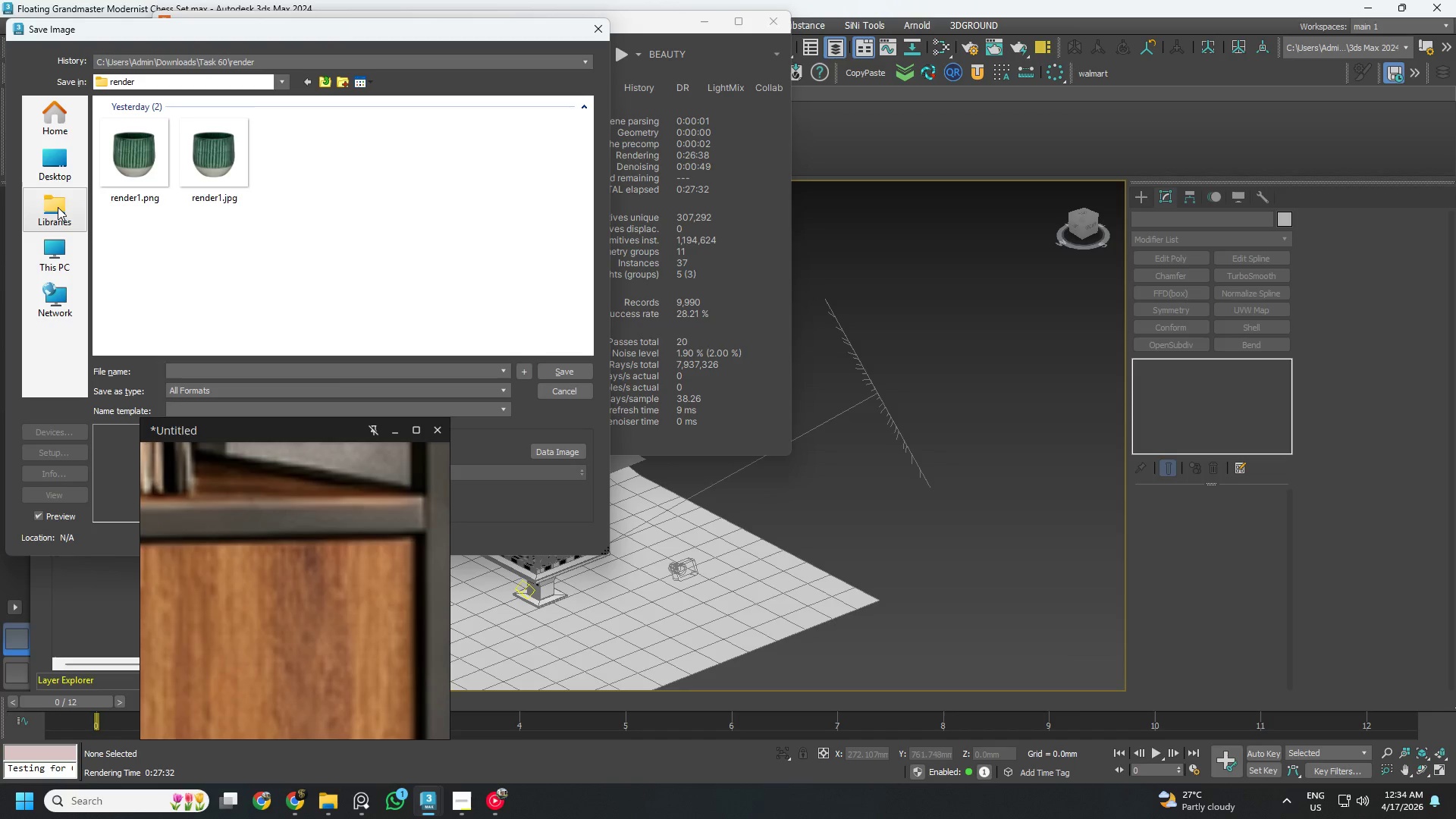 
left_click([58, 207])
 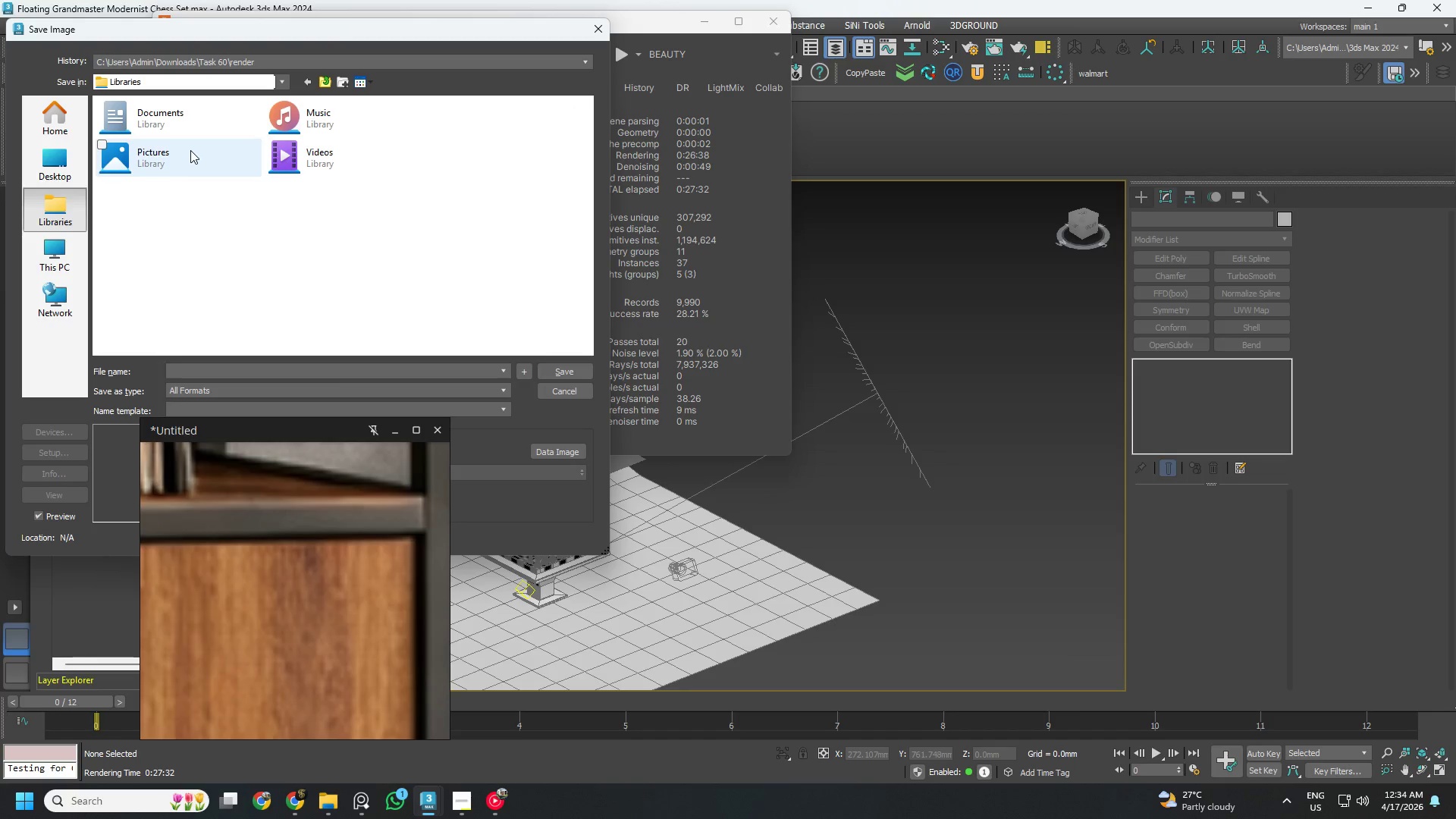 
left_click([190, 150])
 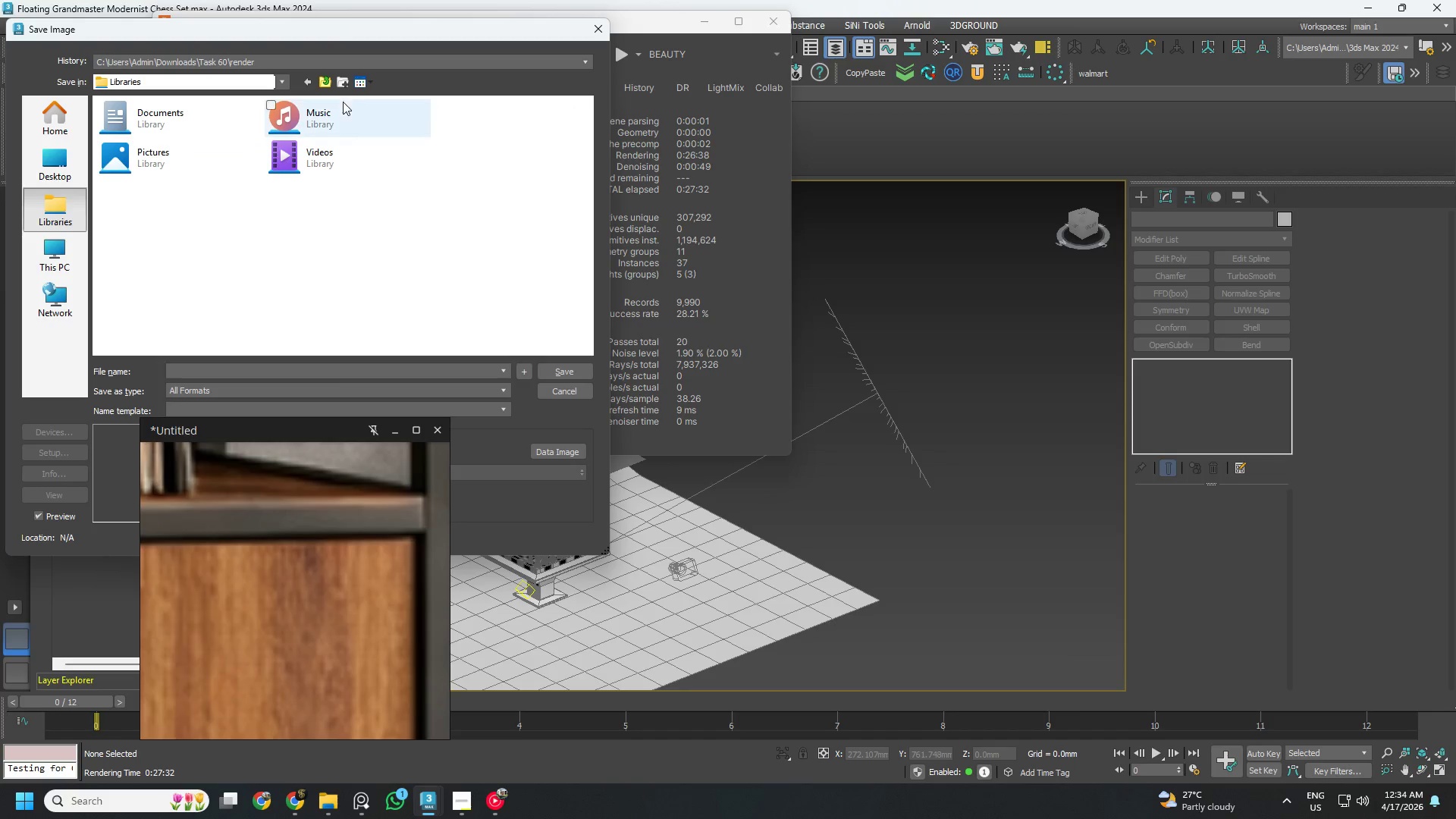 
double_click([338, 121])
 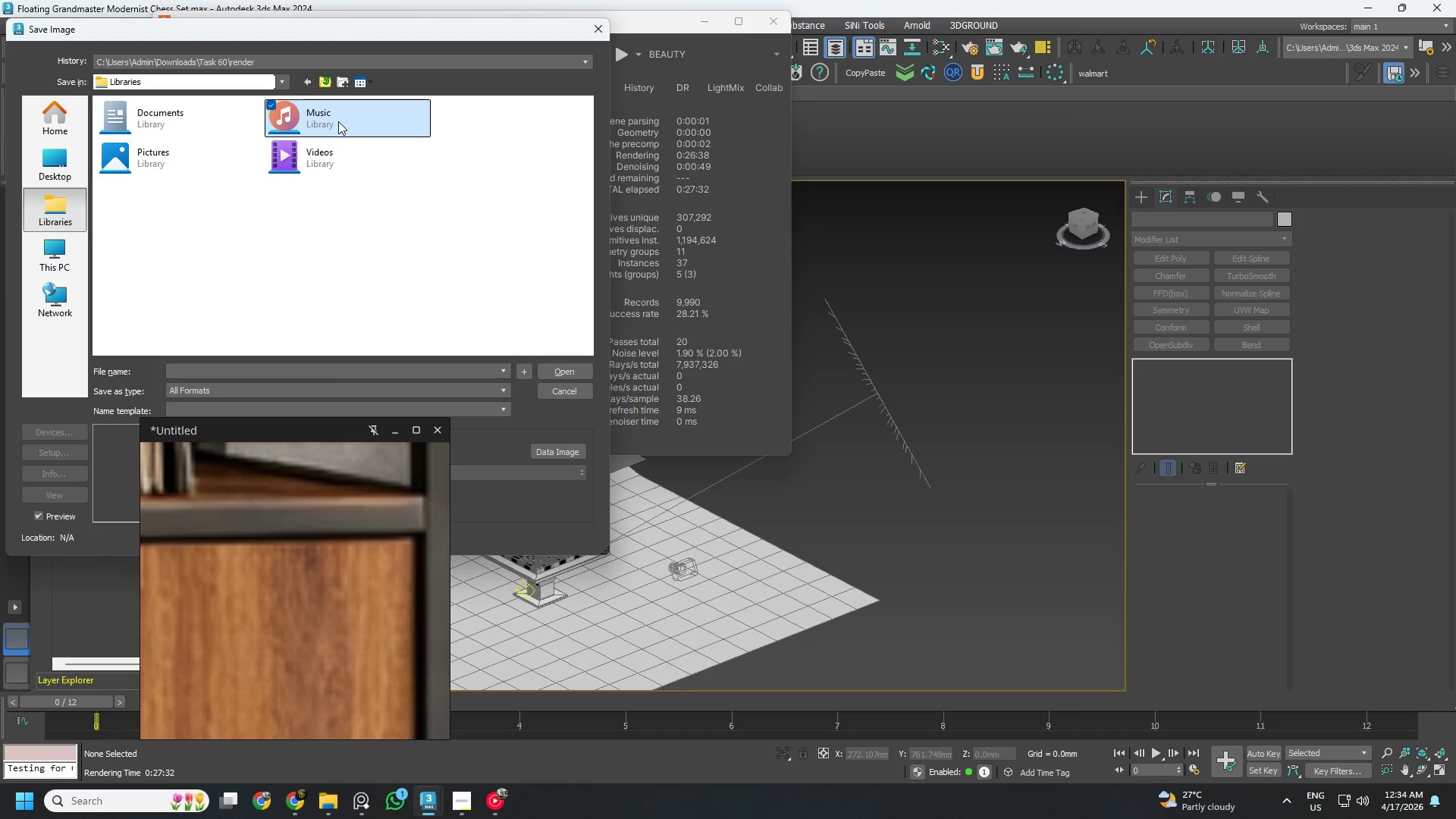 
triple_click([338, 121])
 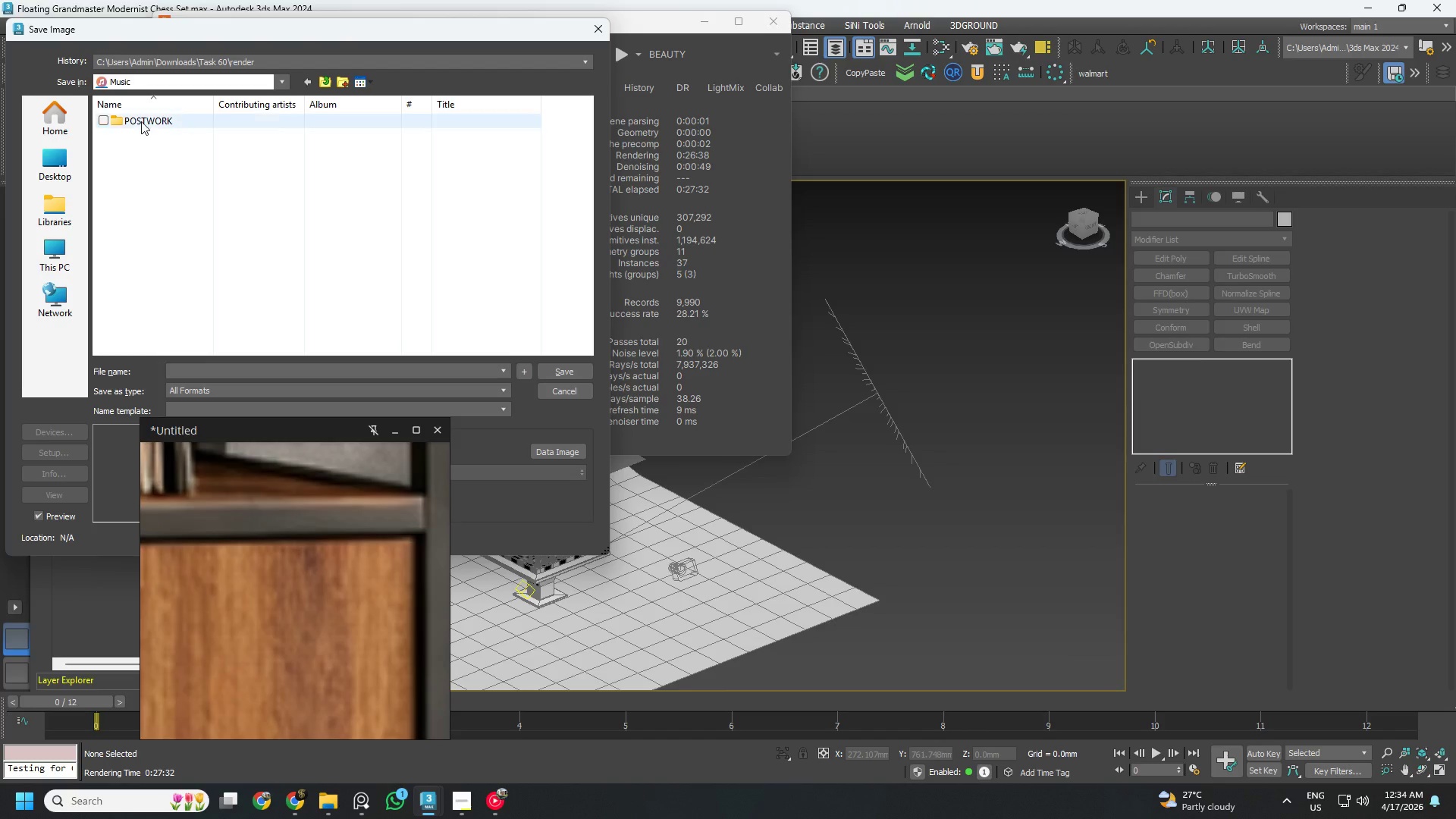 
double_click([141, 121])
 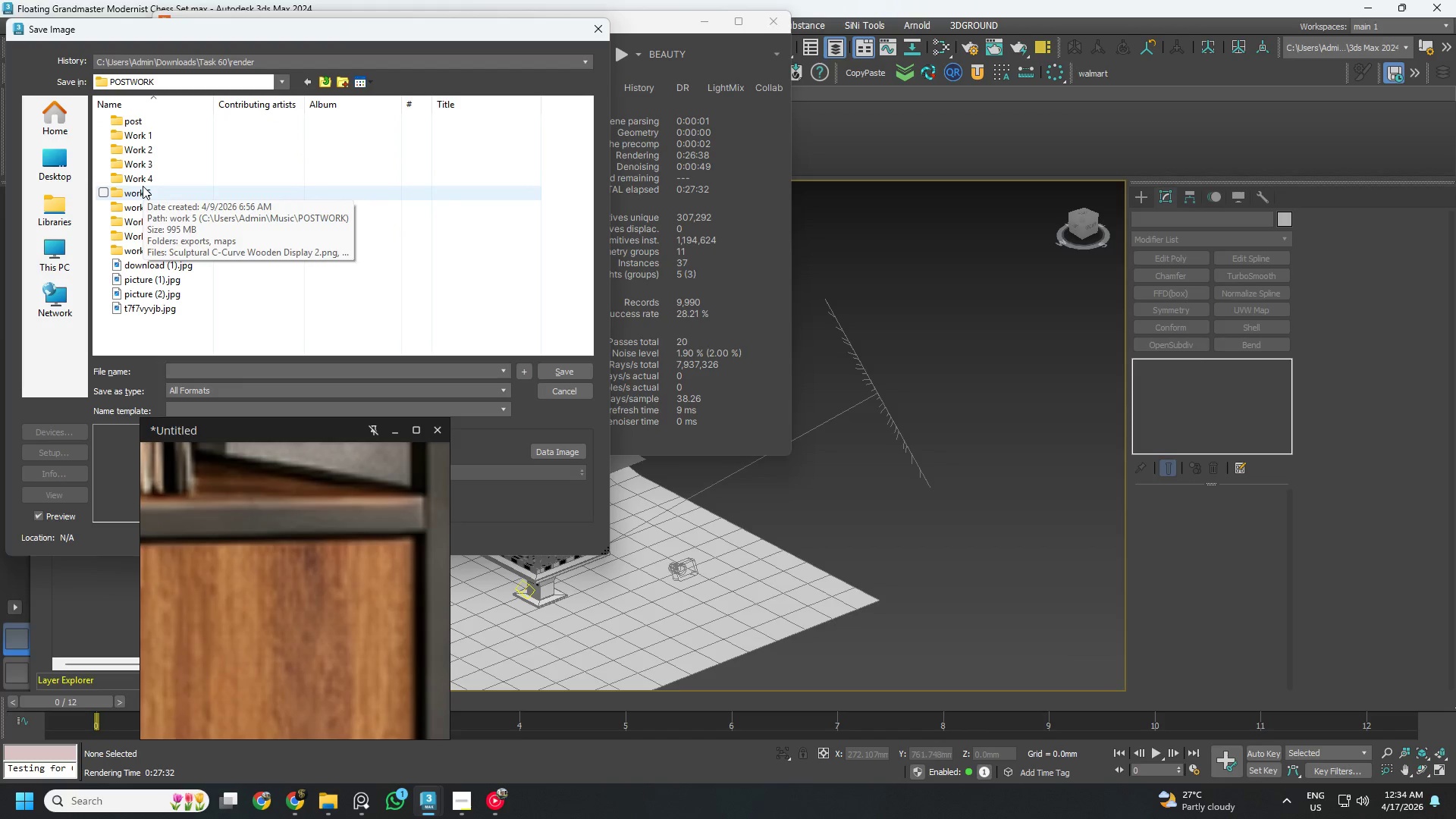 
double_click([144, 195])
 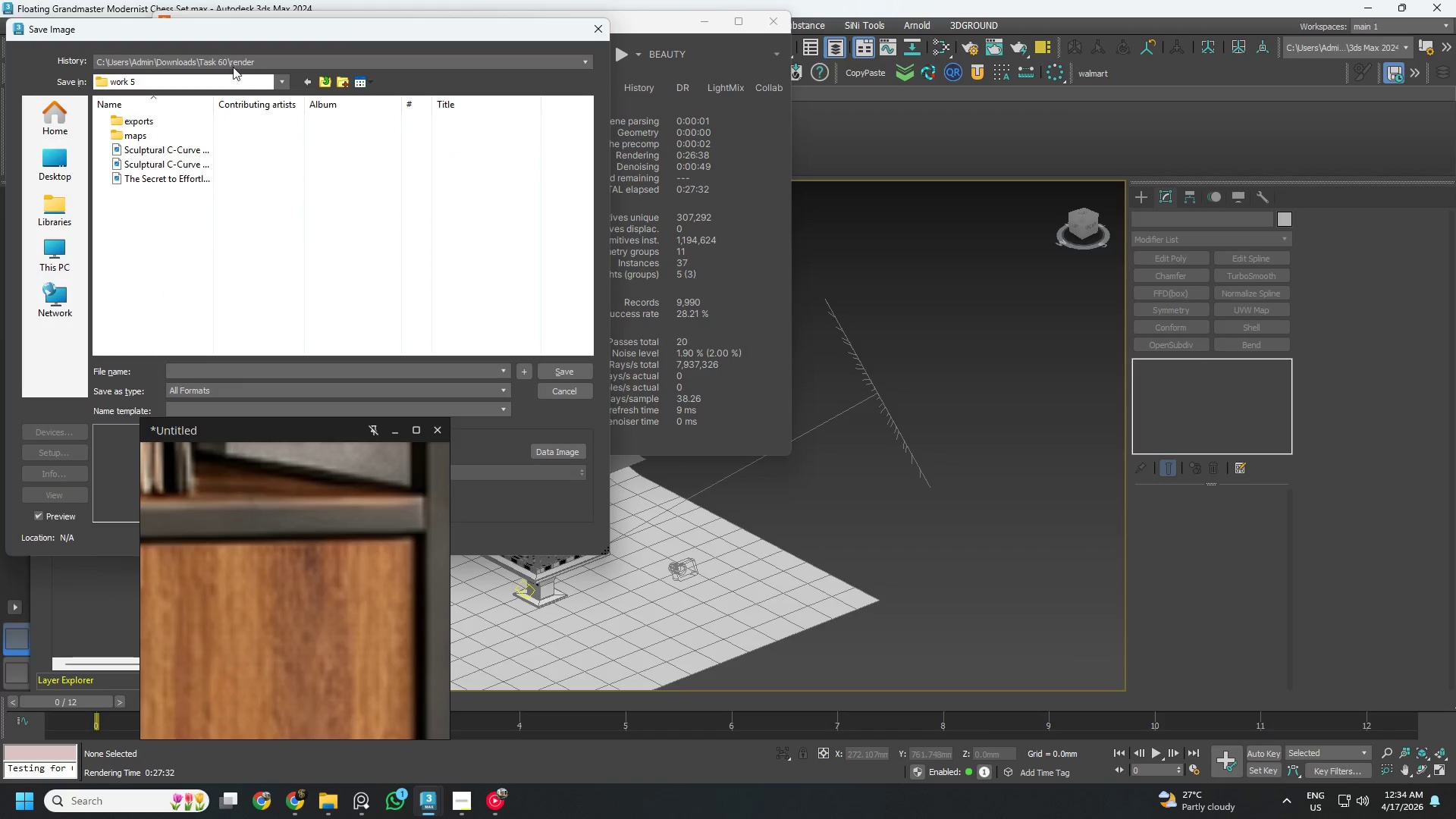 
left_click([325, 81])
 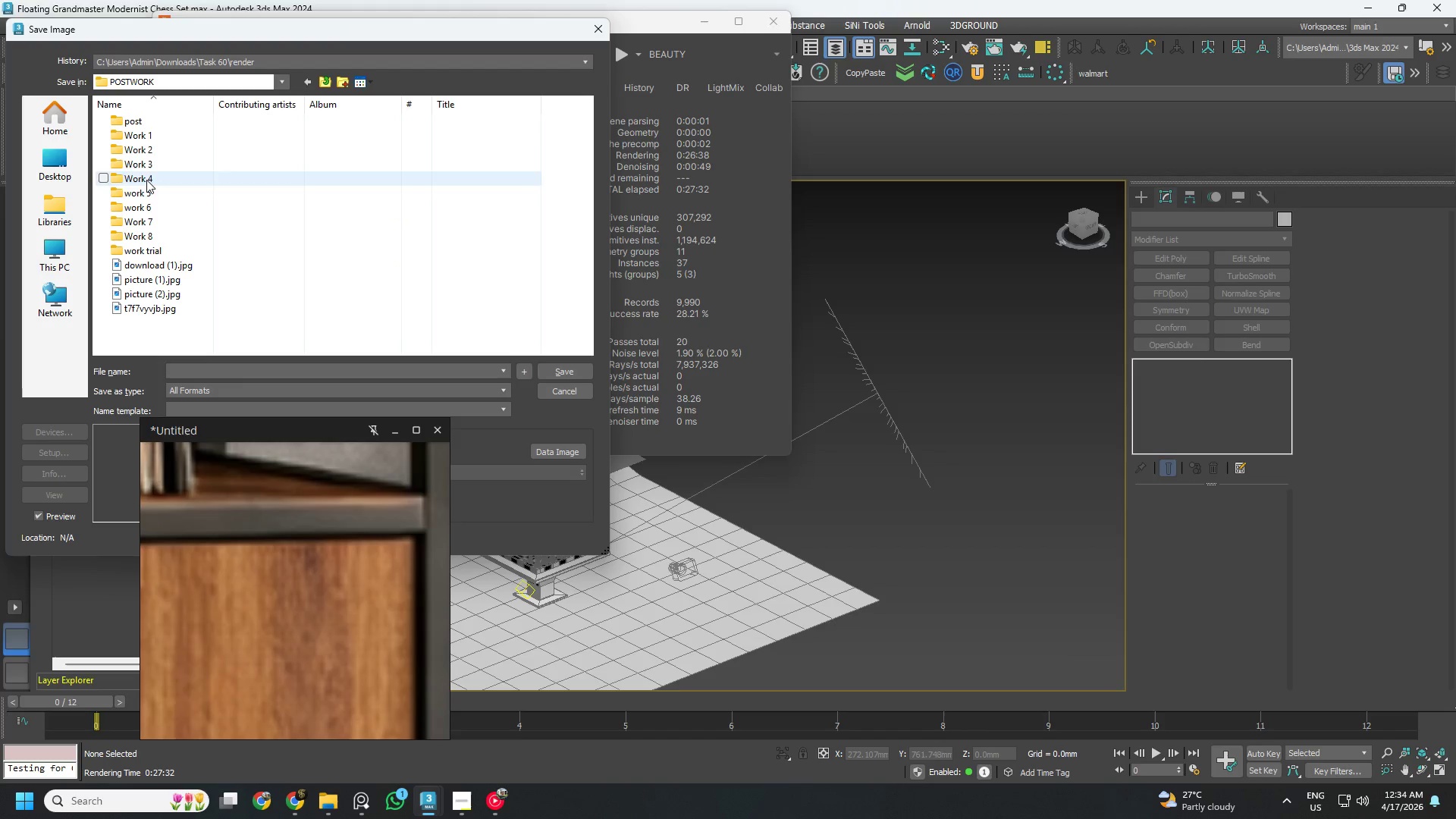 
double_click([146, 180])
 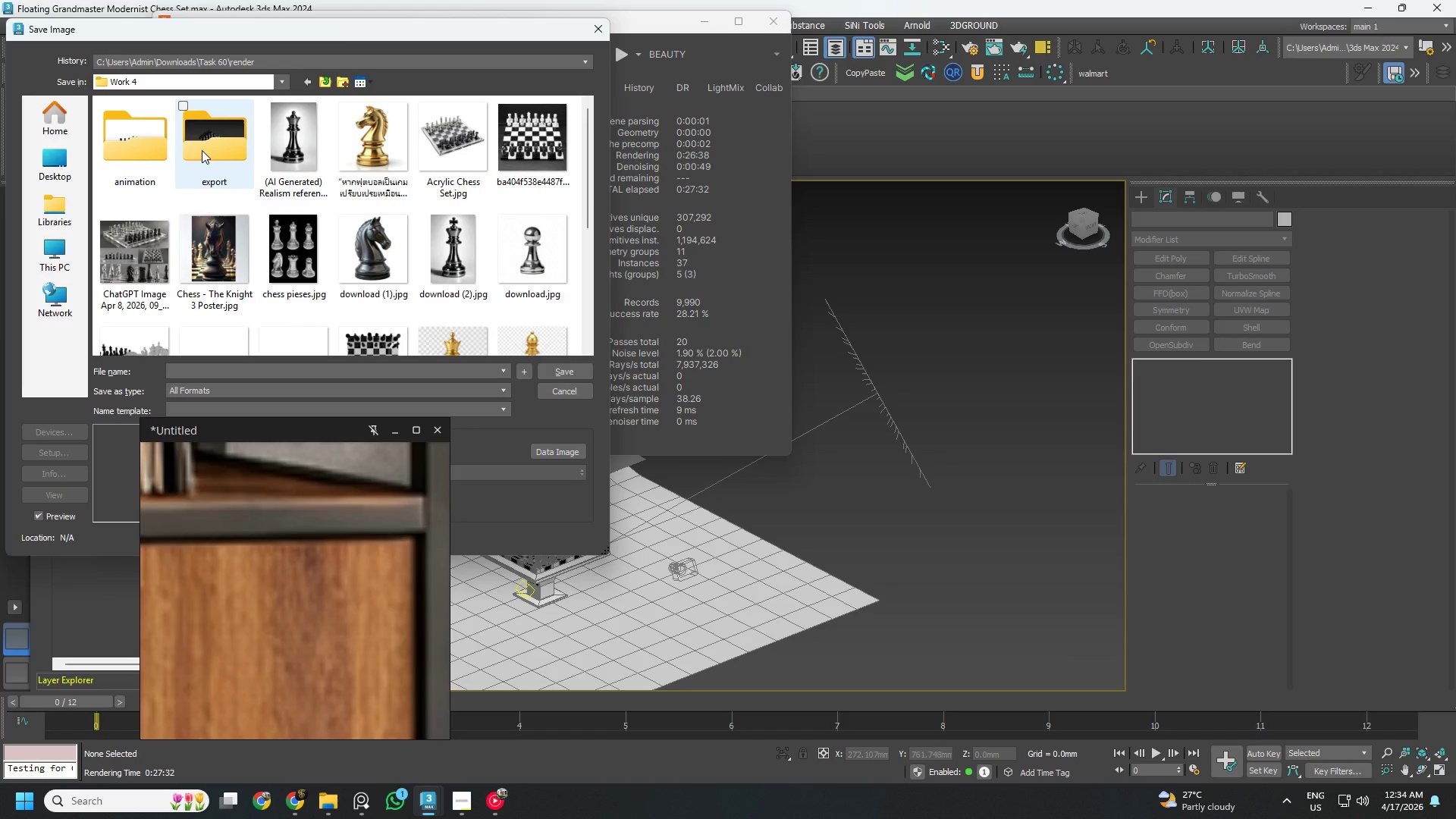 
double_click([202, 150])
 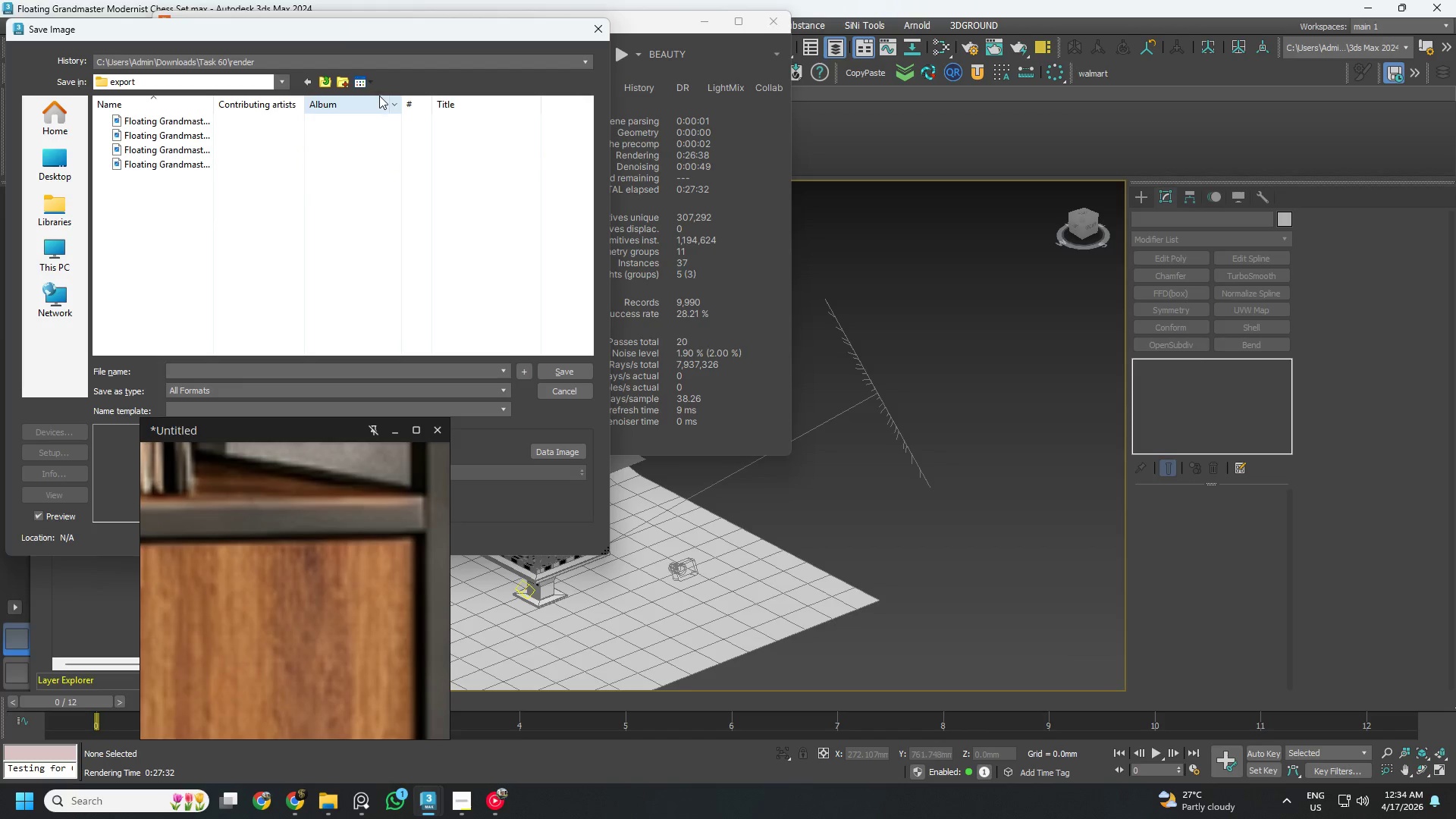 
left_click([369, 77])
 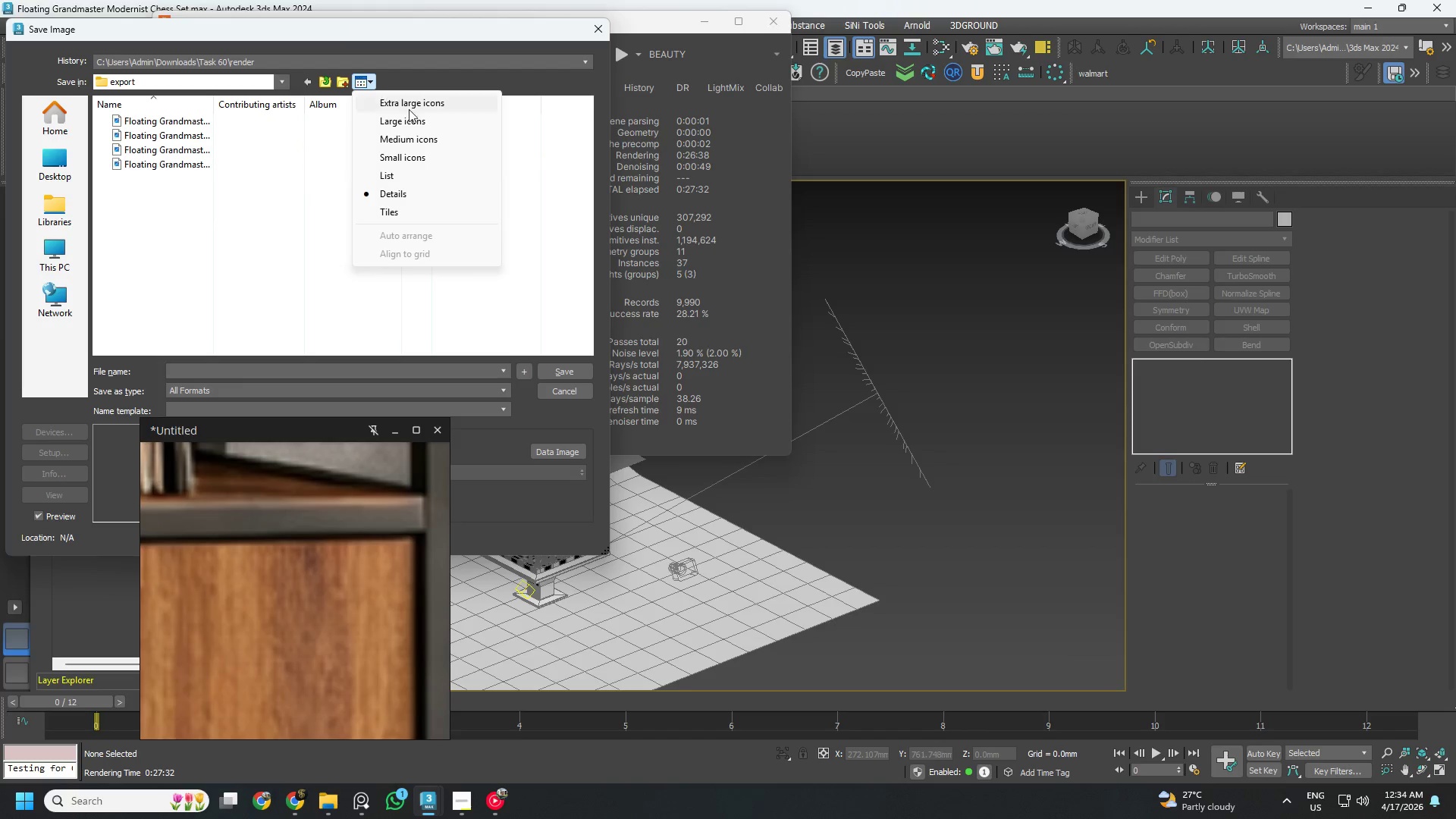 
left_click([413, 125])
 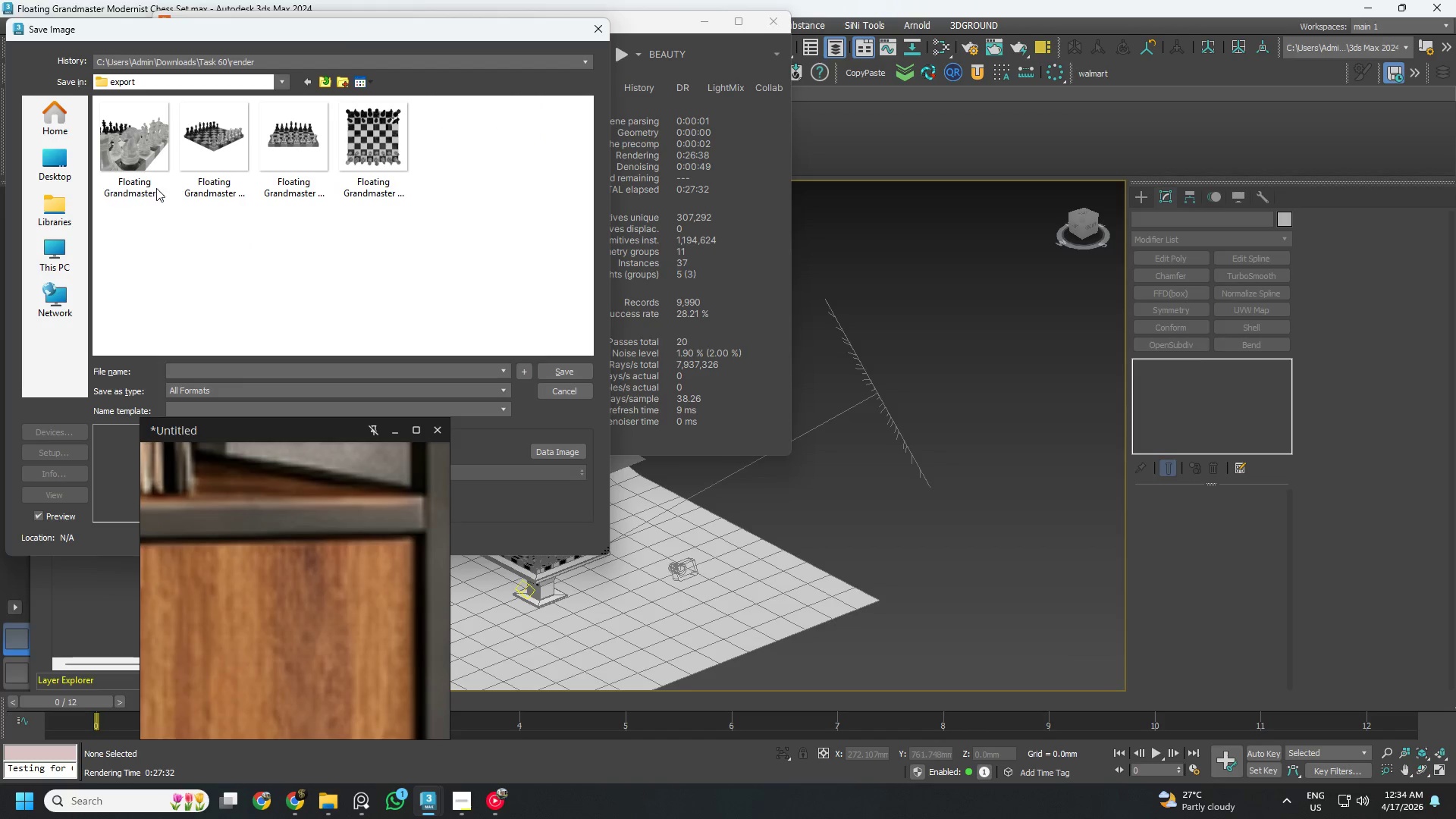 
left_click([311, 137])
 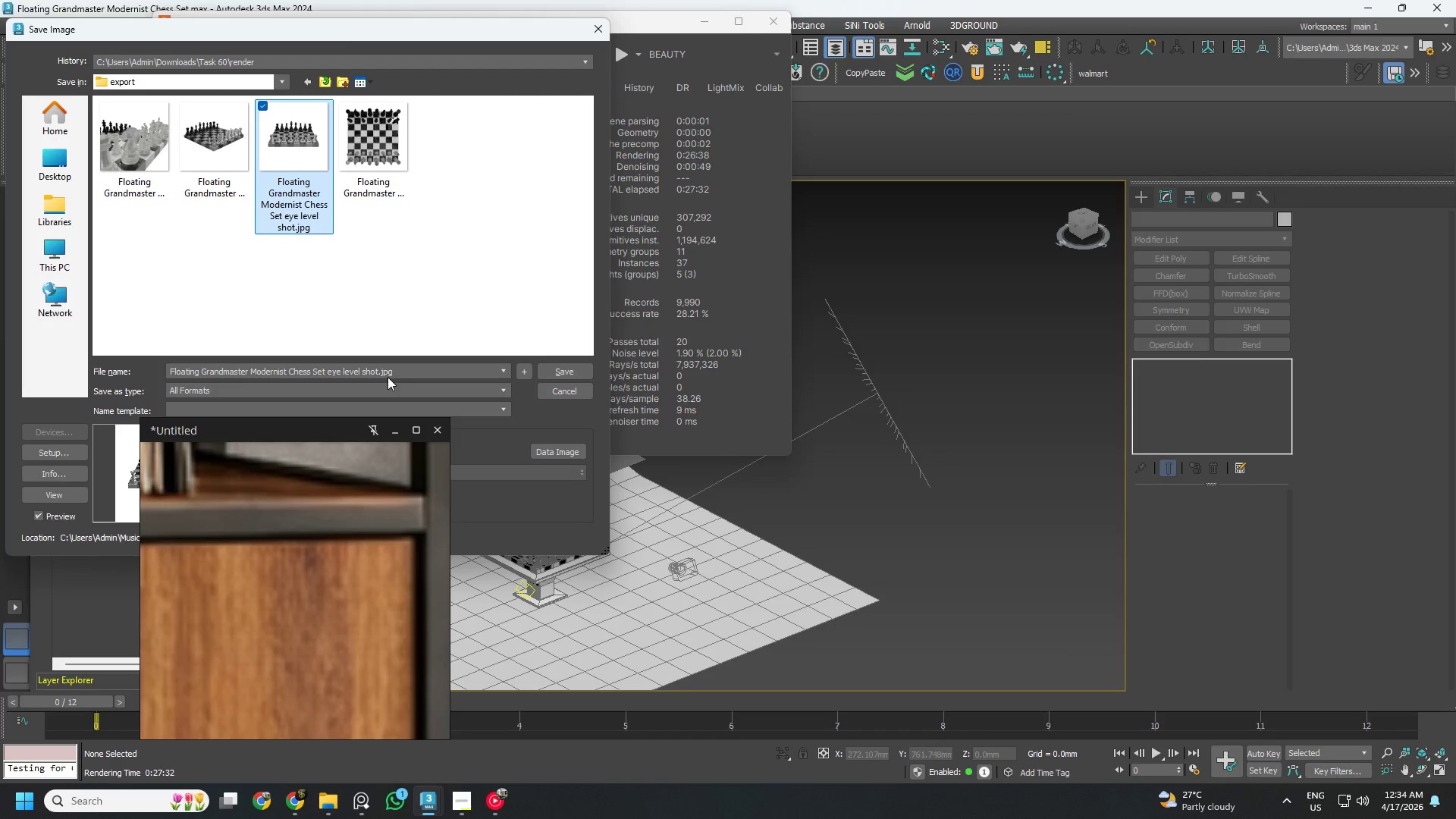 
left_click([401, 371])
 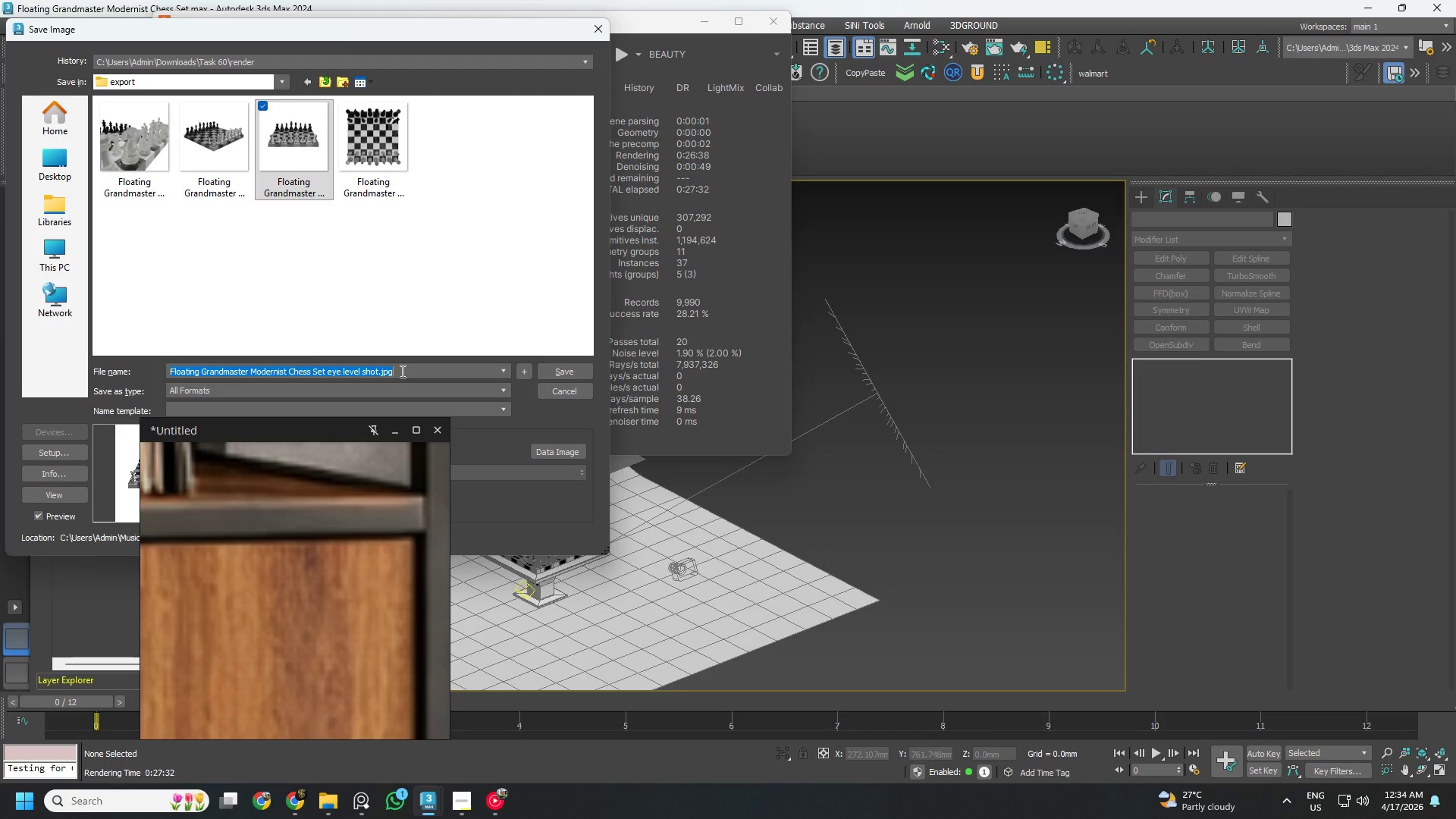 
left_click([401, 371])
 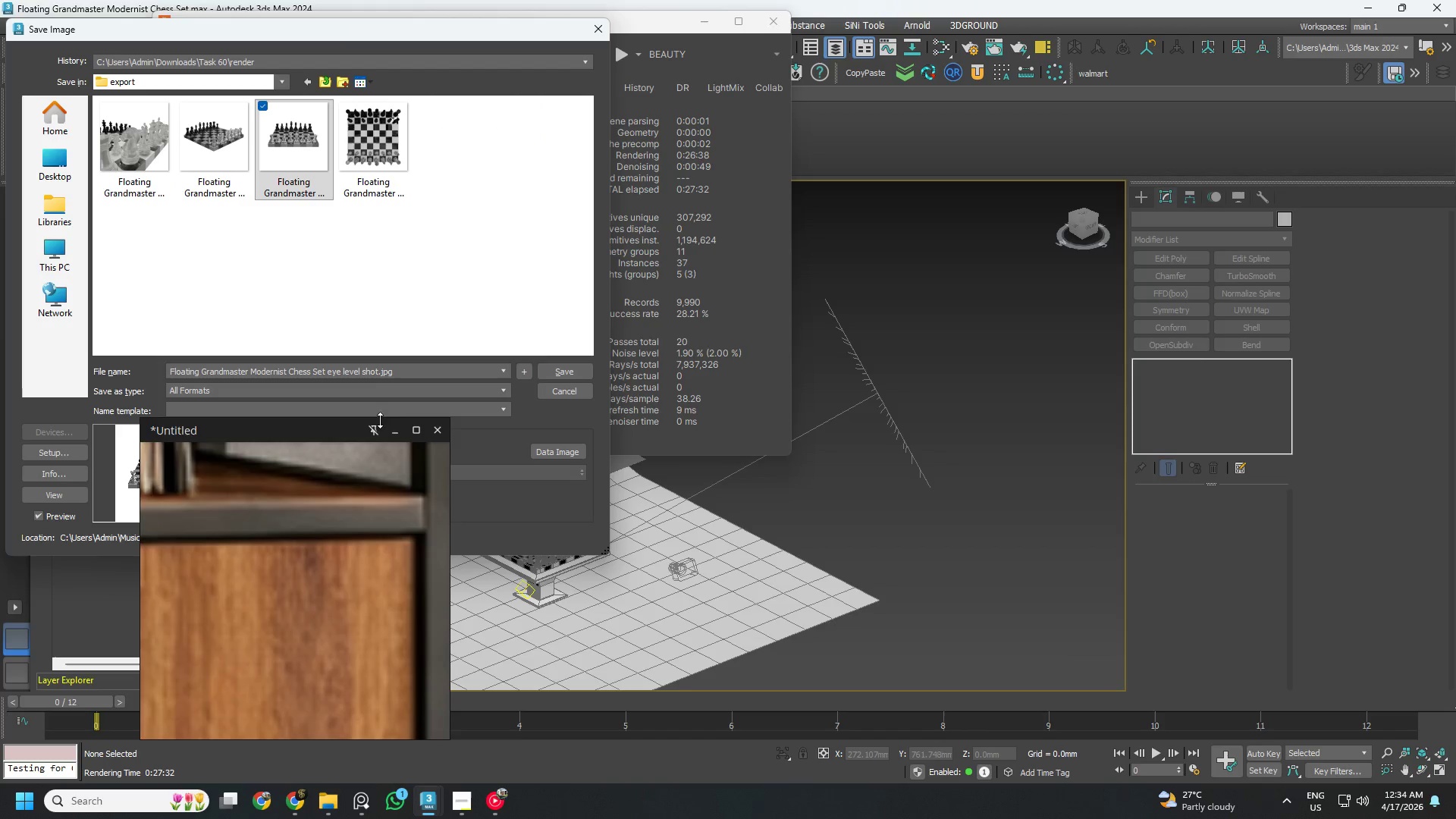 
left_click([394, 427])
 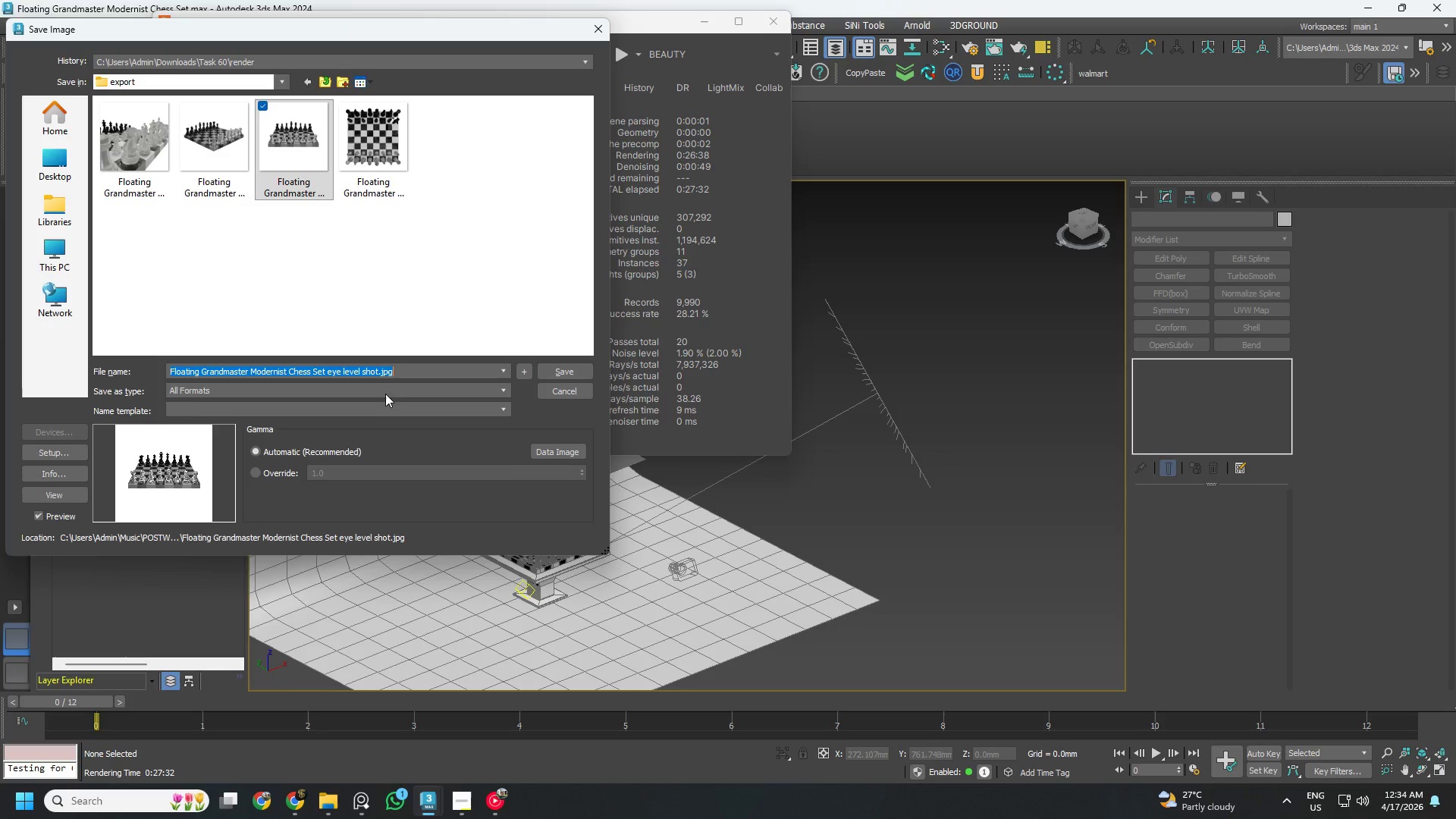 
left_click([385, 391])
 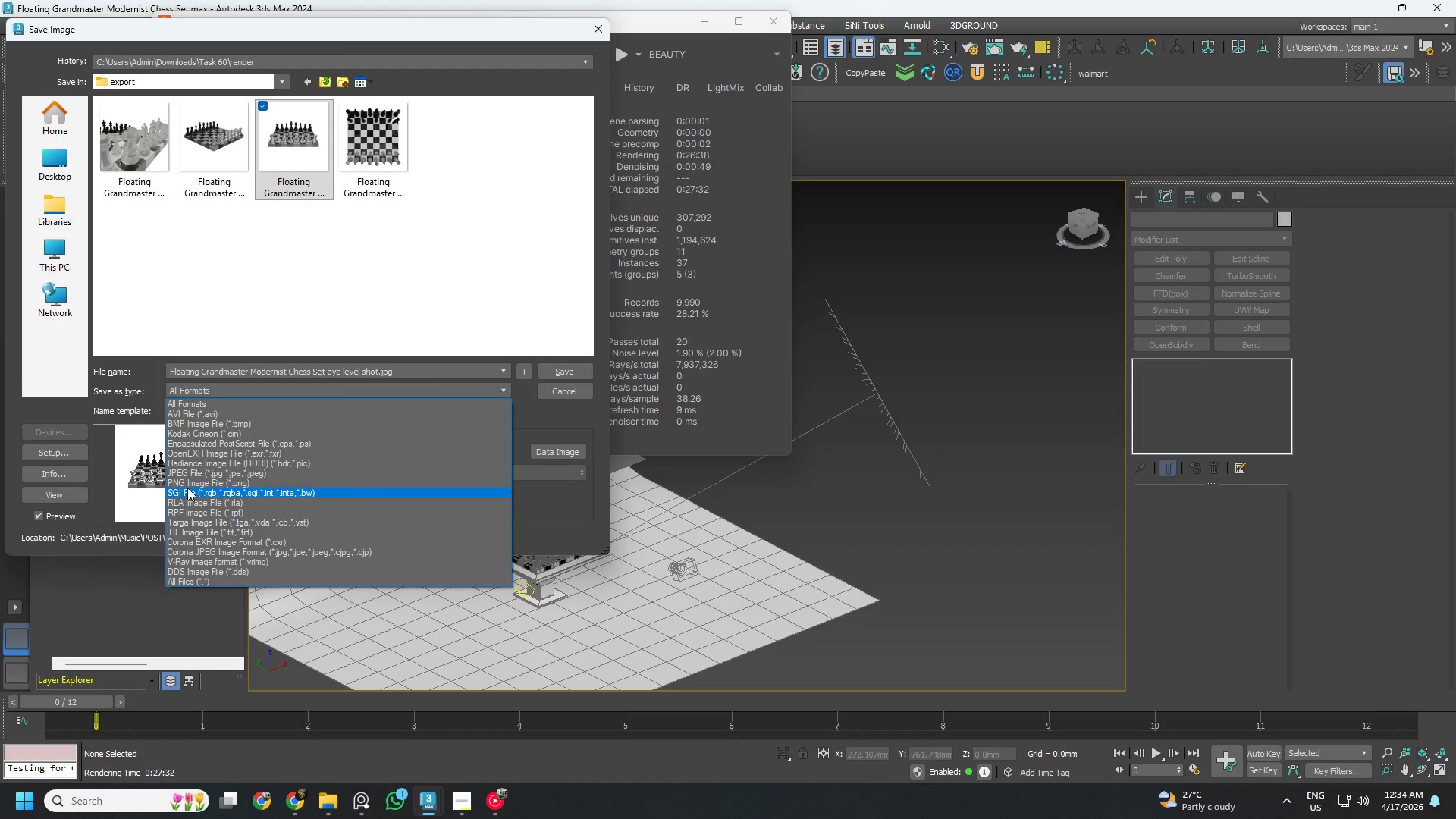 
left_click([188, 482])
 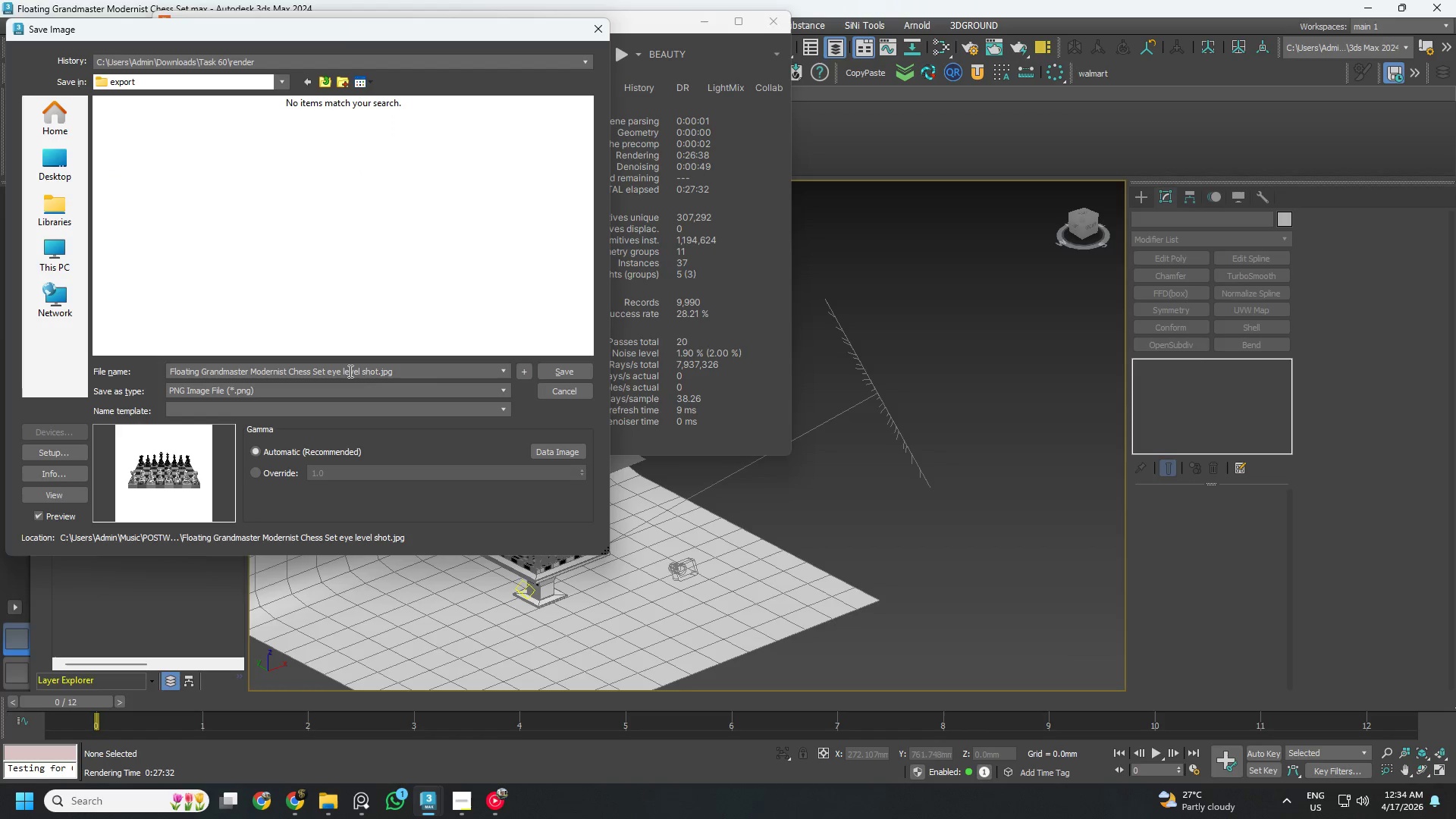 
wait(7.69)
 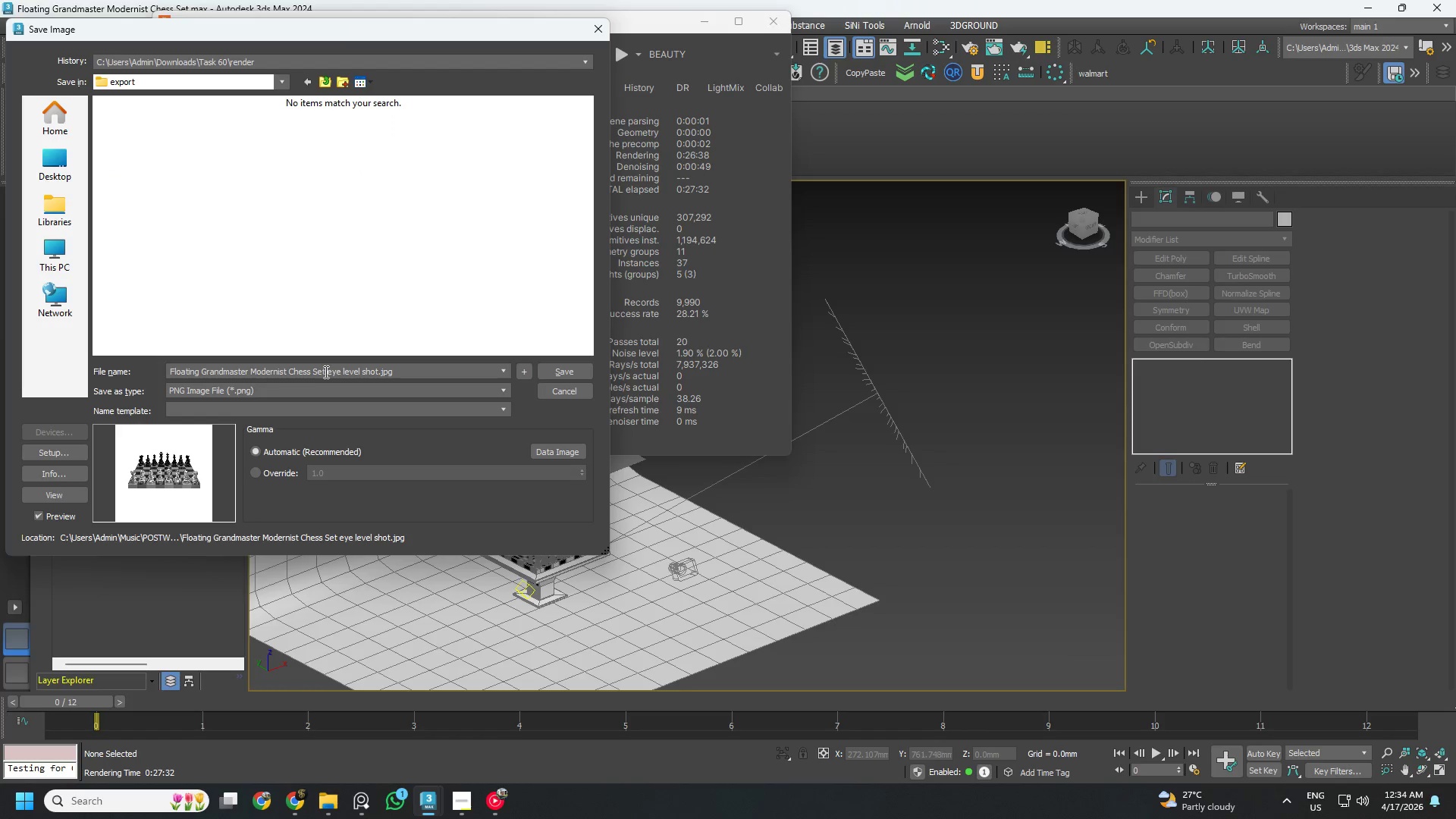 
double_click([406, 369])
 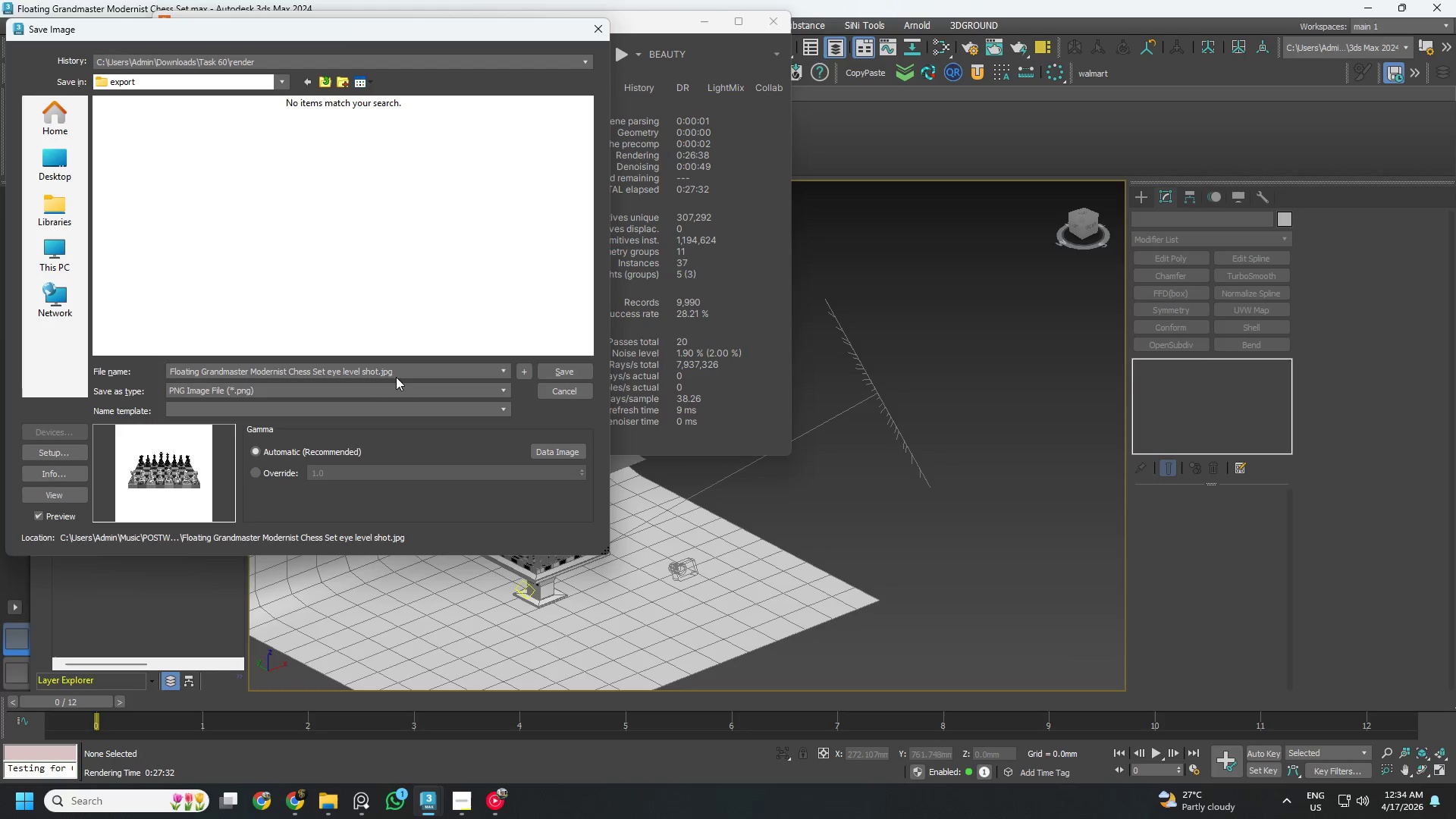 
key(Backspace)
 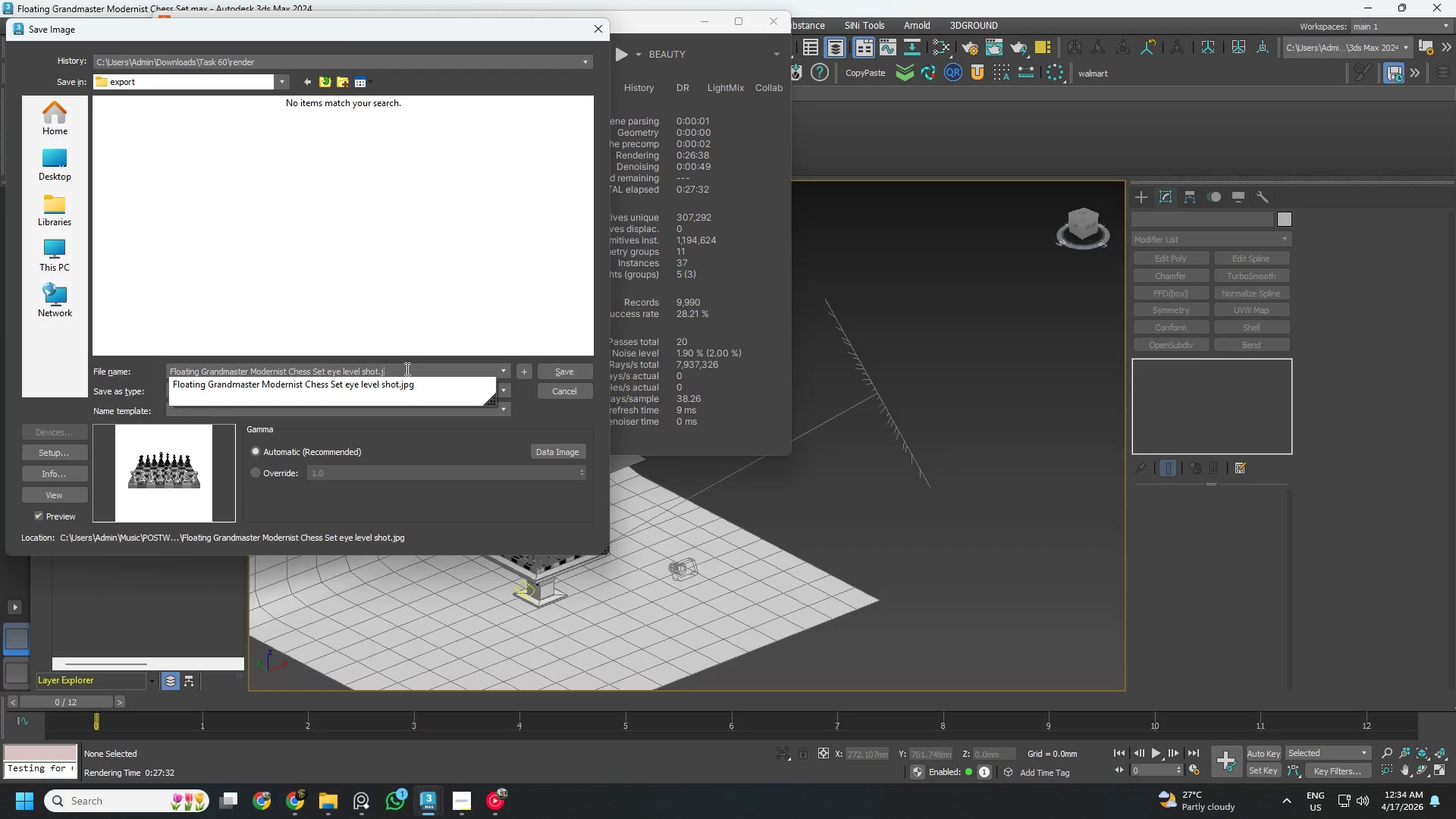 
key(Backspace)
 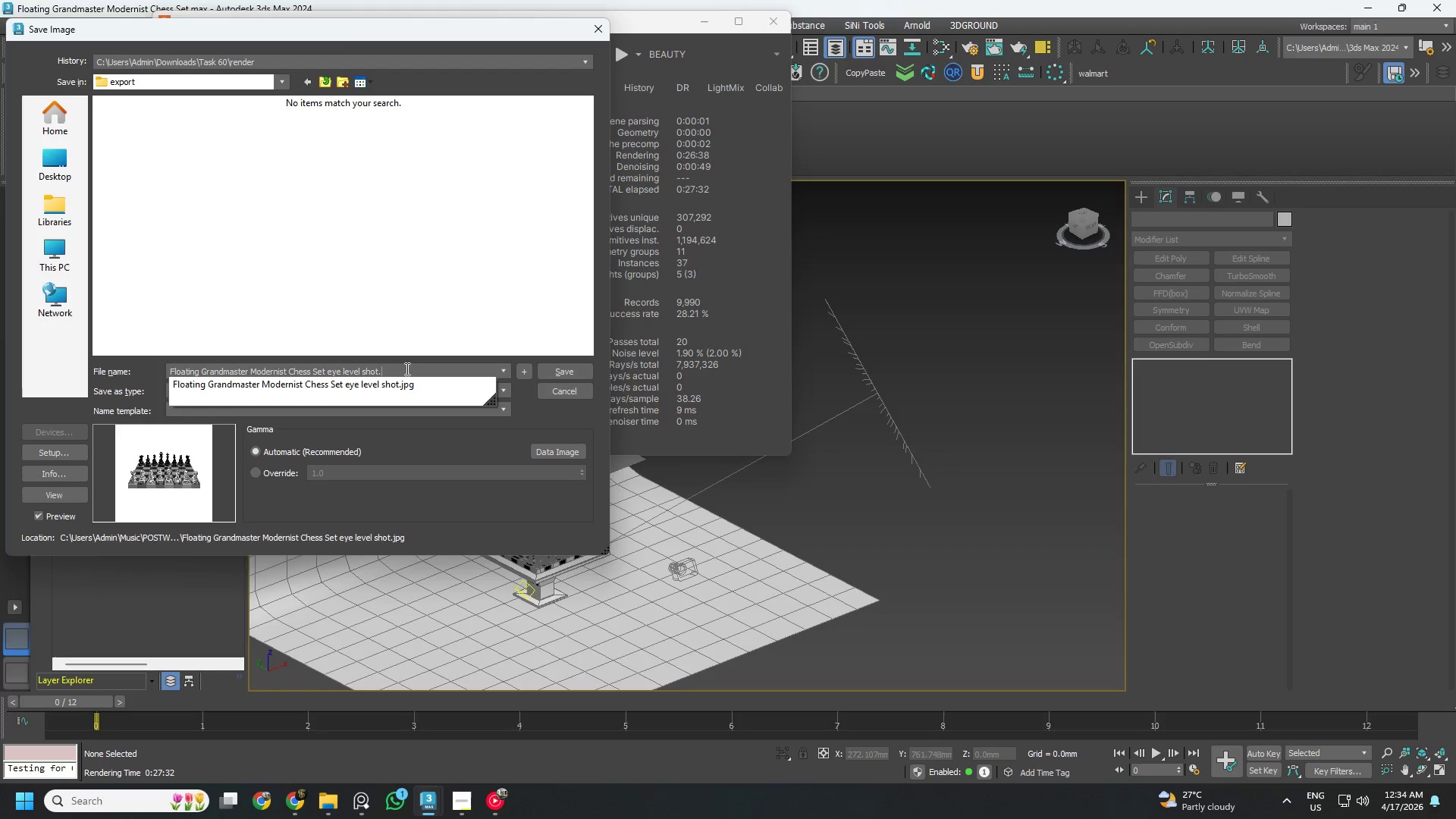 
key(Backspace)
 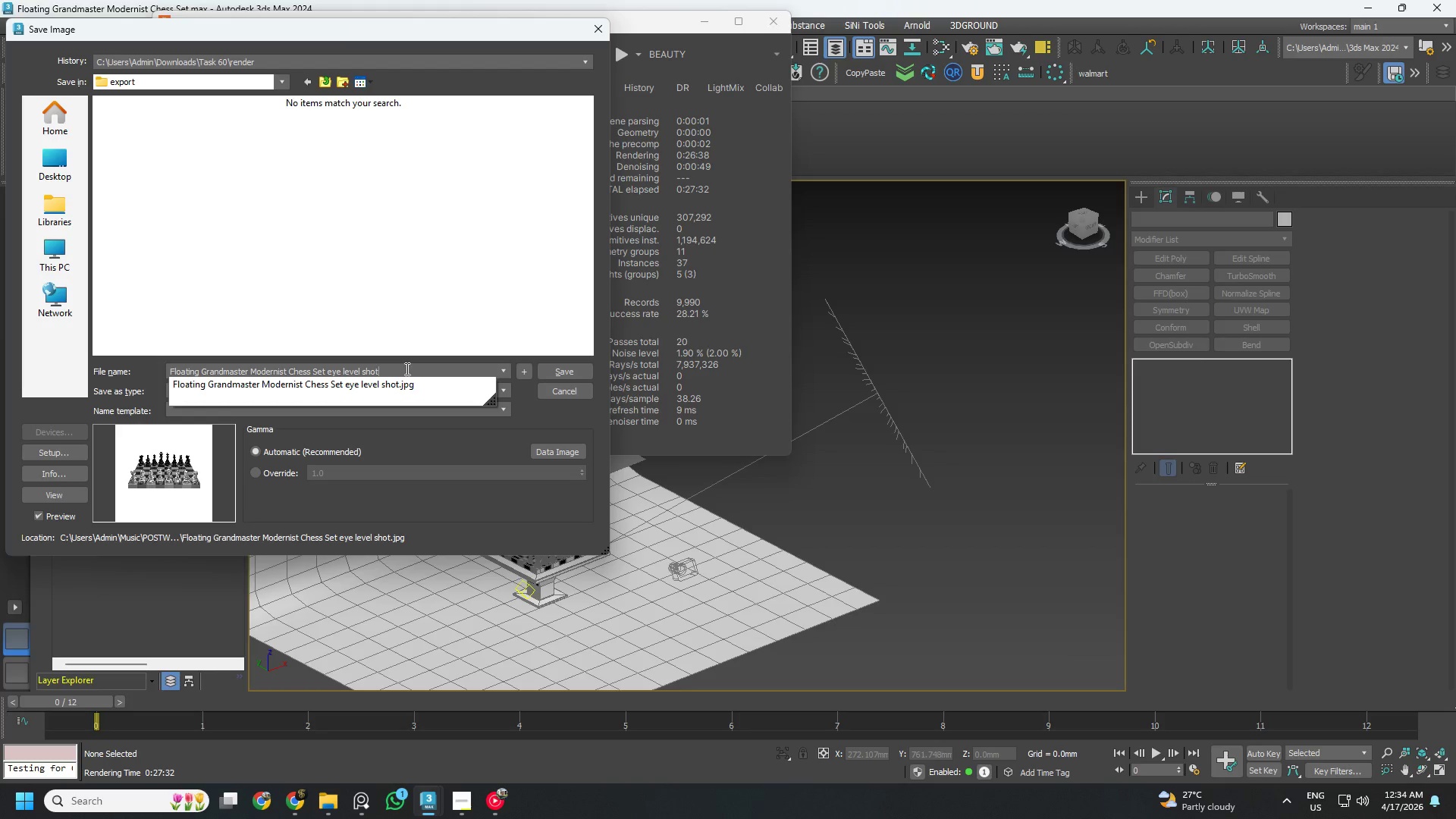 
key(Backspace)
 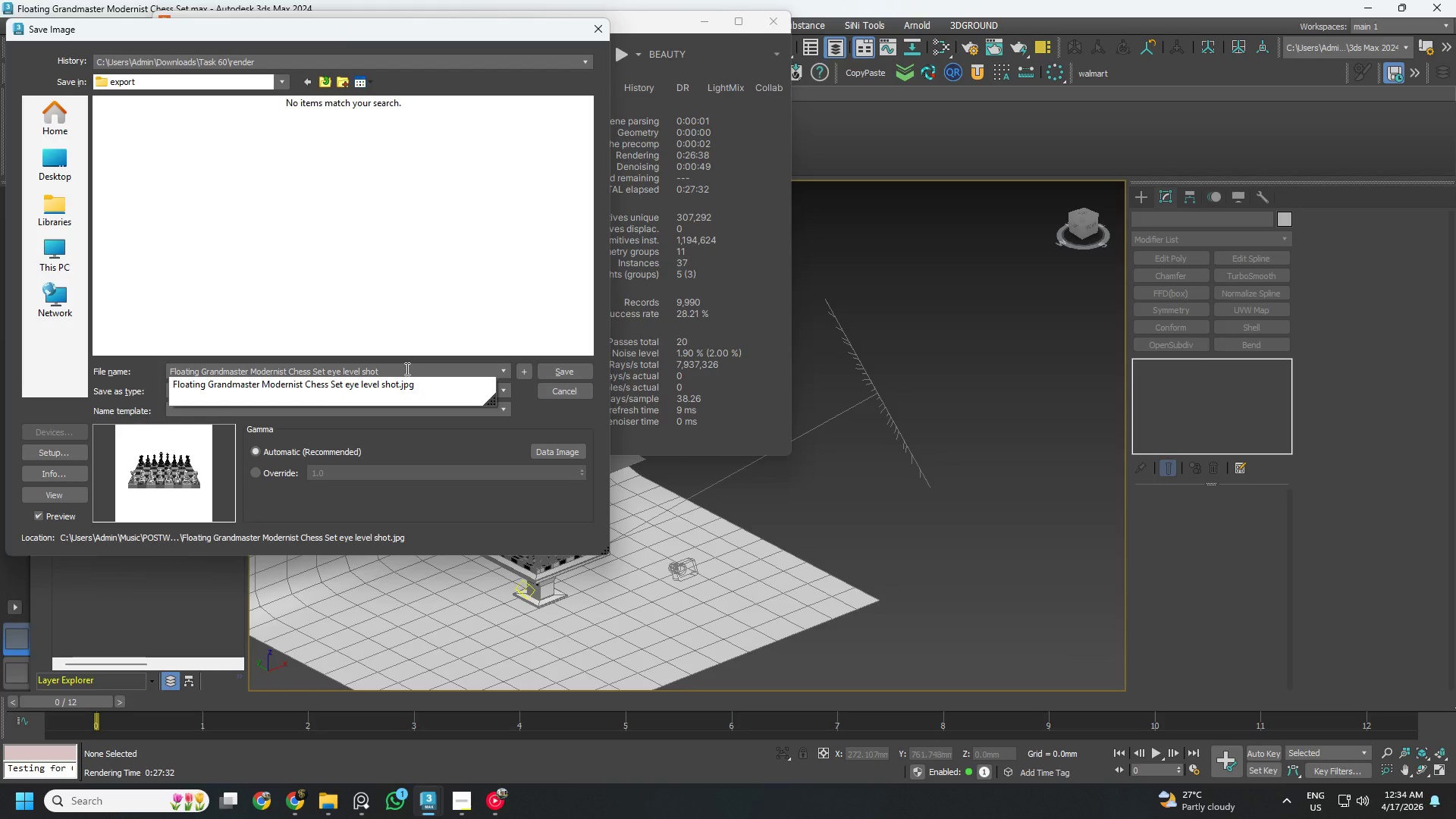 
left_click([406, 369])
 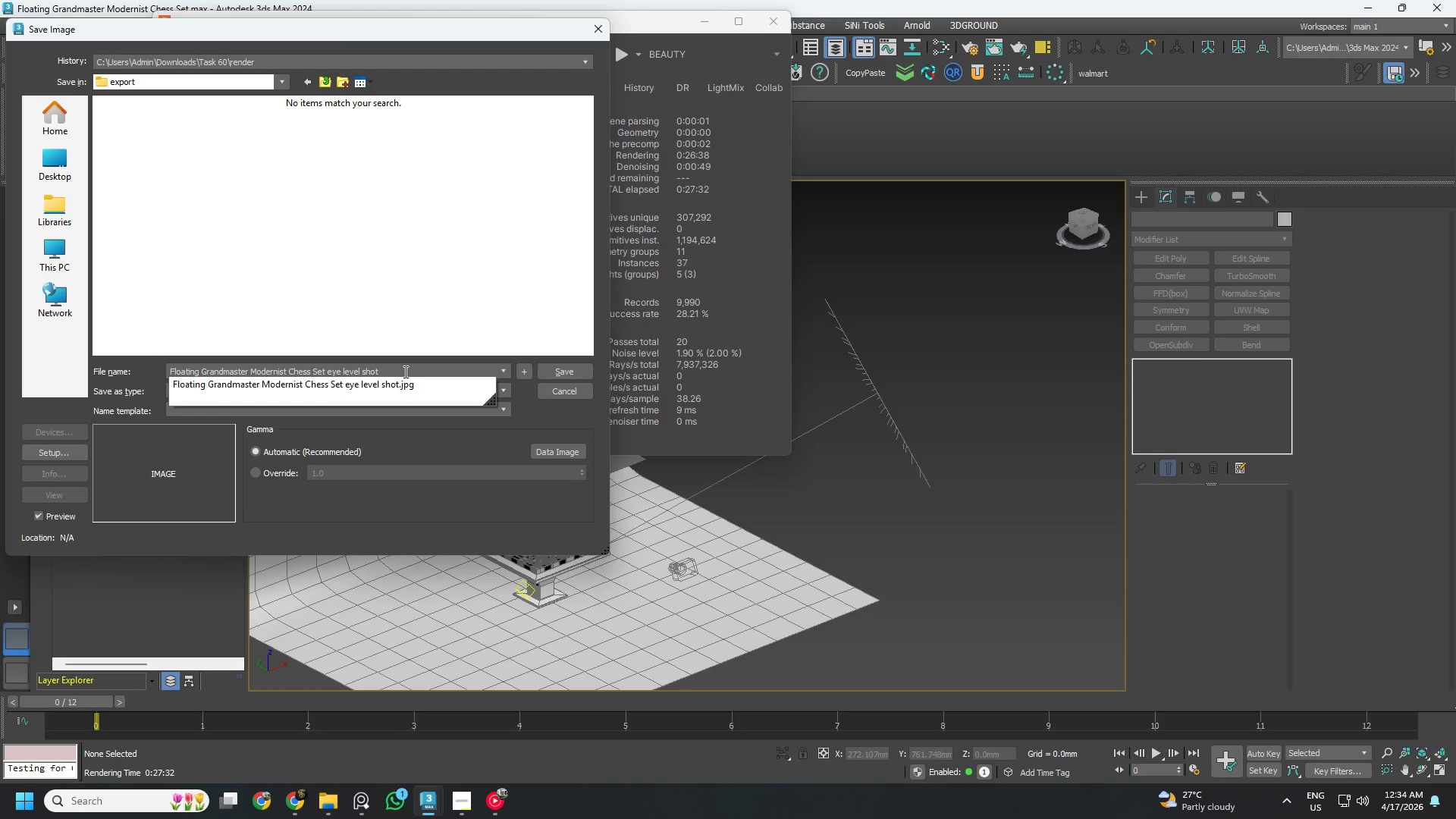 
hold_key(key=Backspace, duration=0.81)
 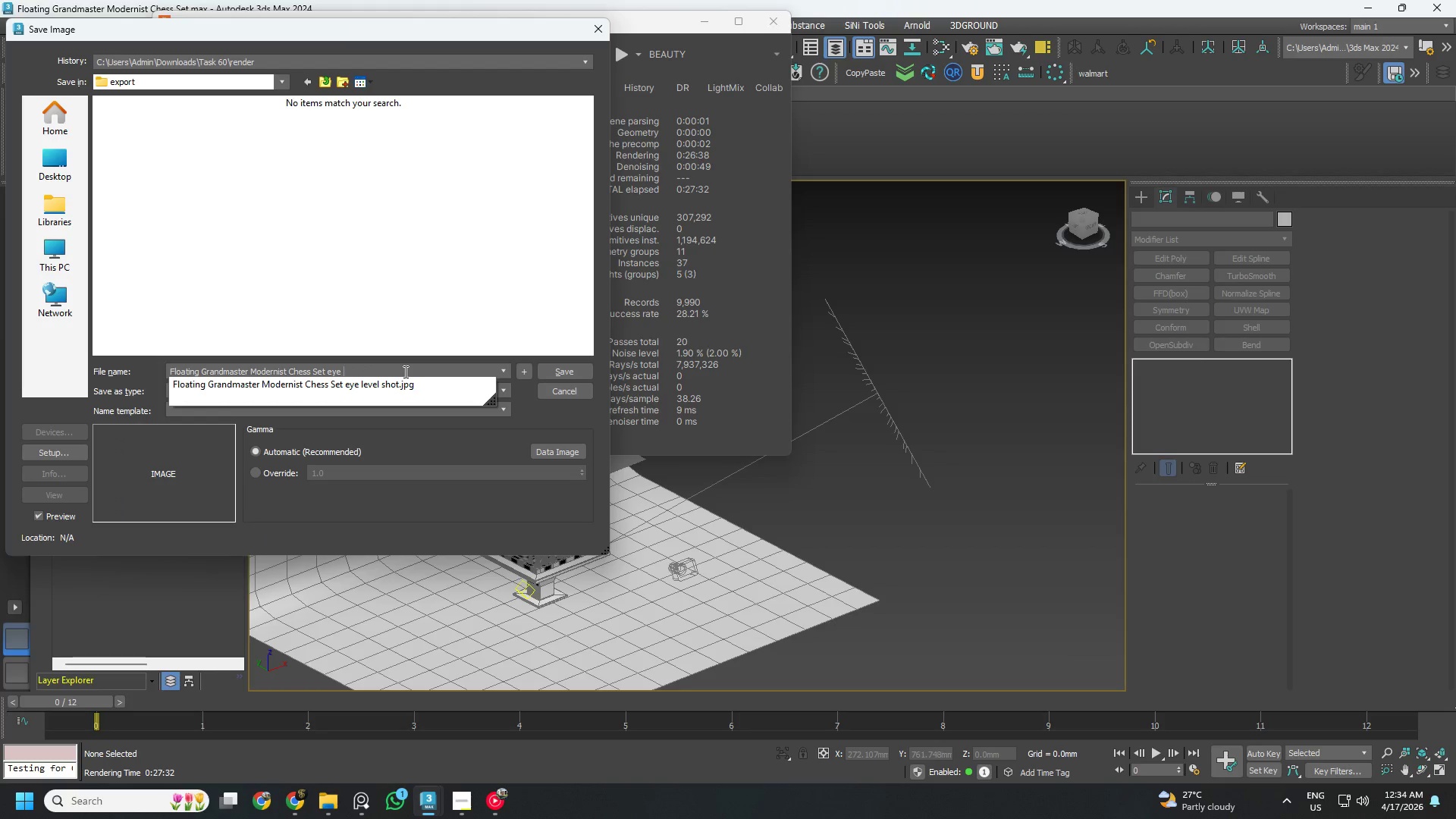 
key(Backspace)
 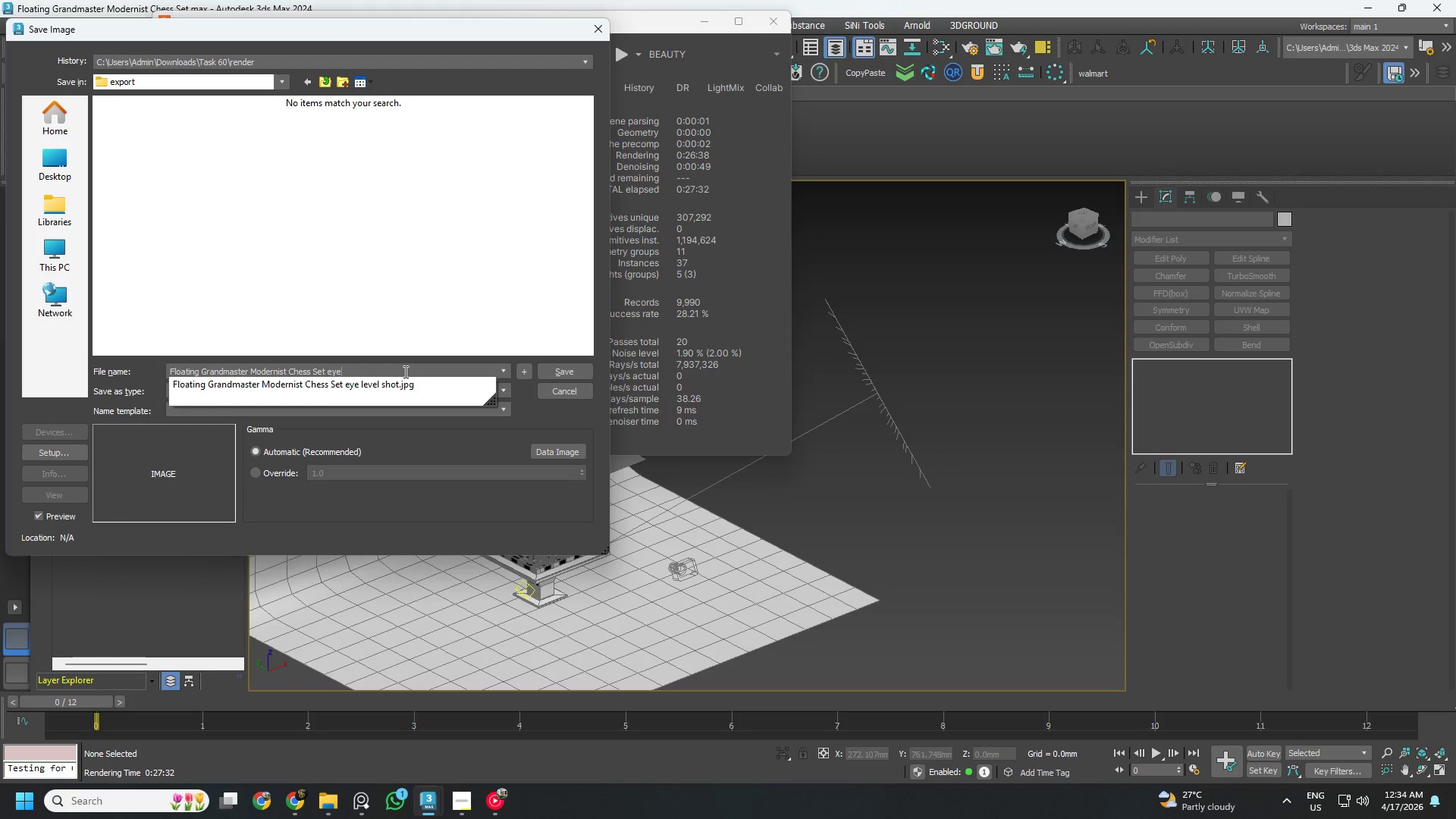 
key(Backspace)
 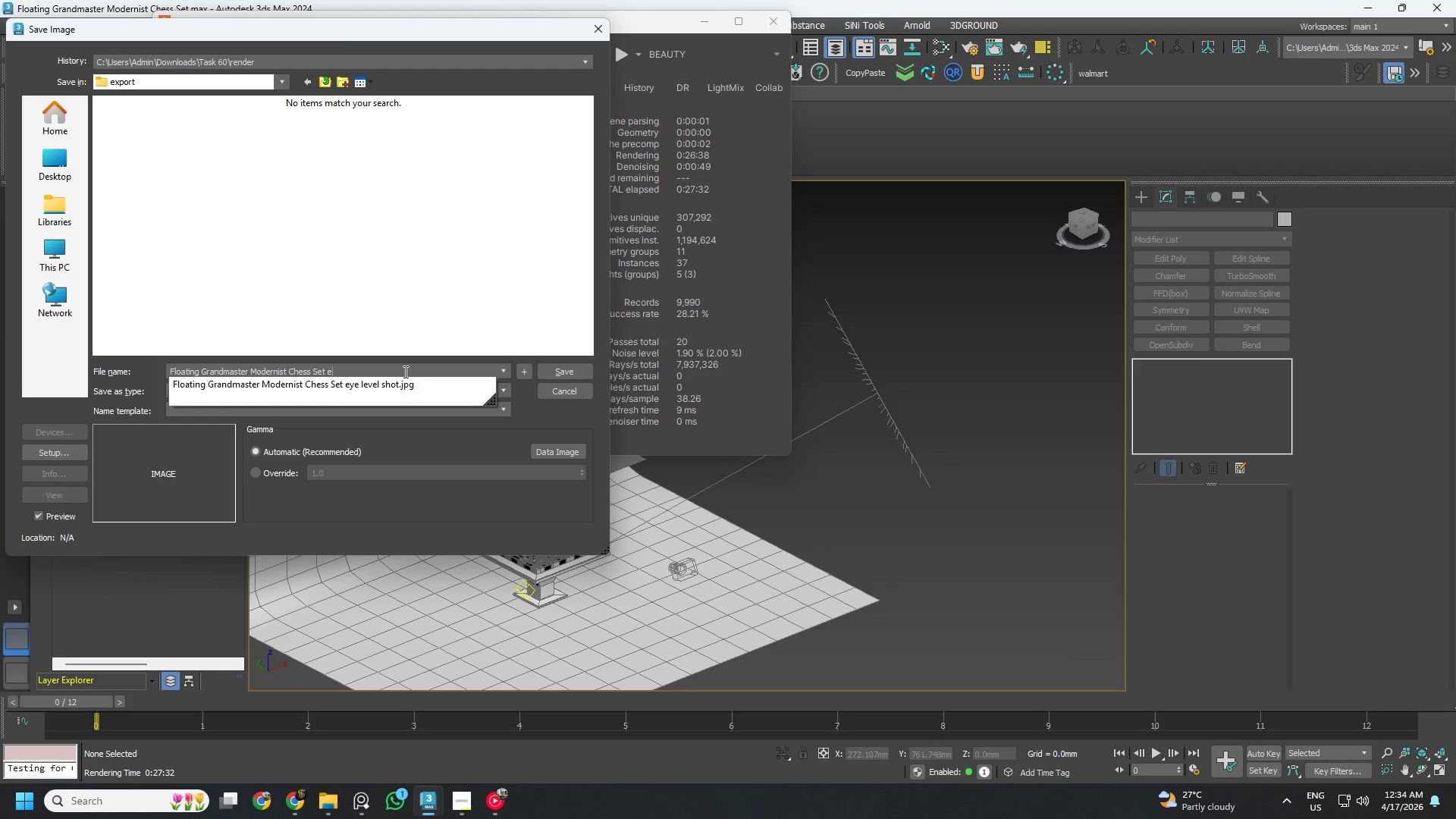 
key(Backspace)
 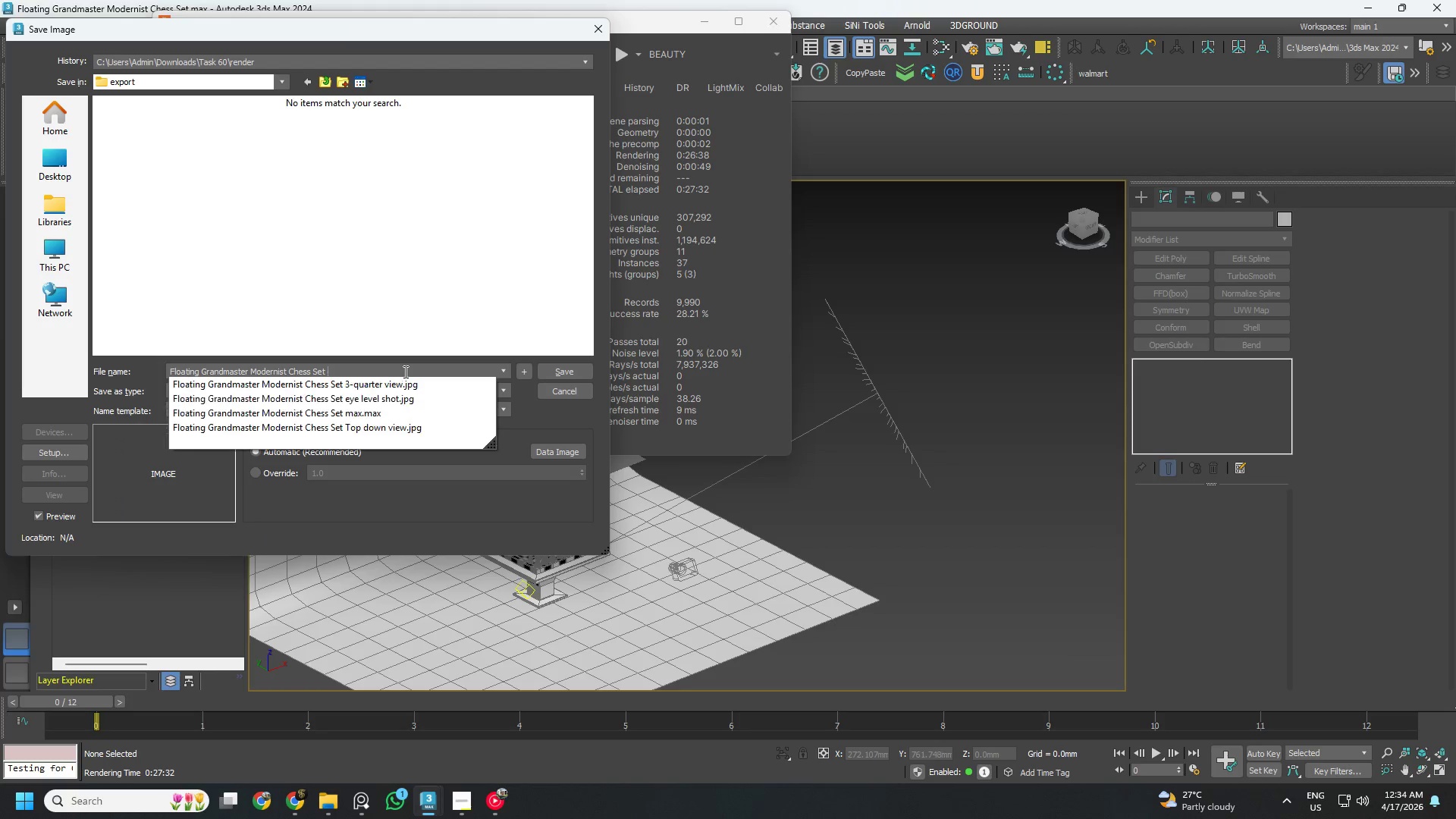 
key(Backspace)
 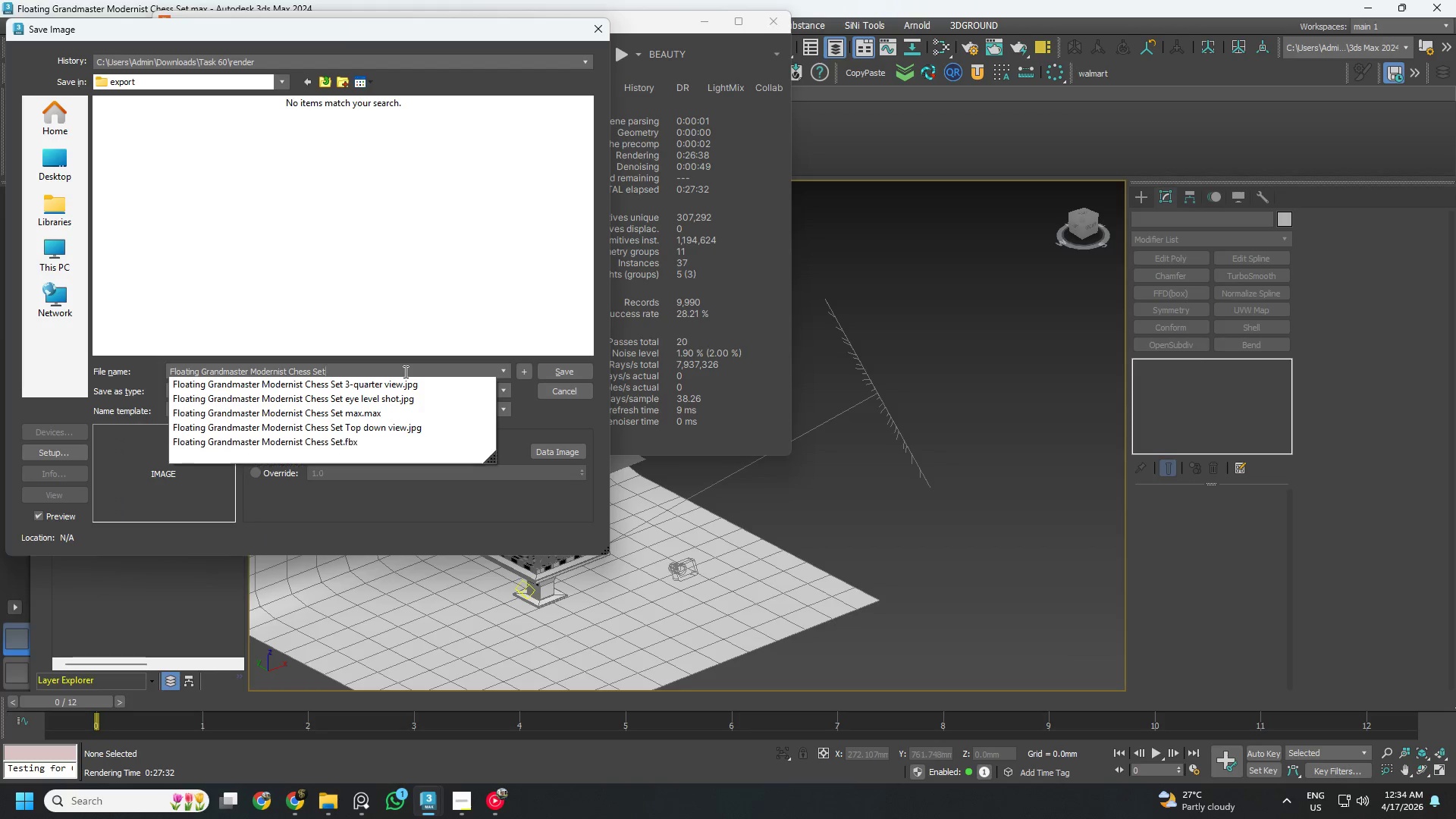 
key(Backspace)
 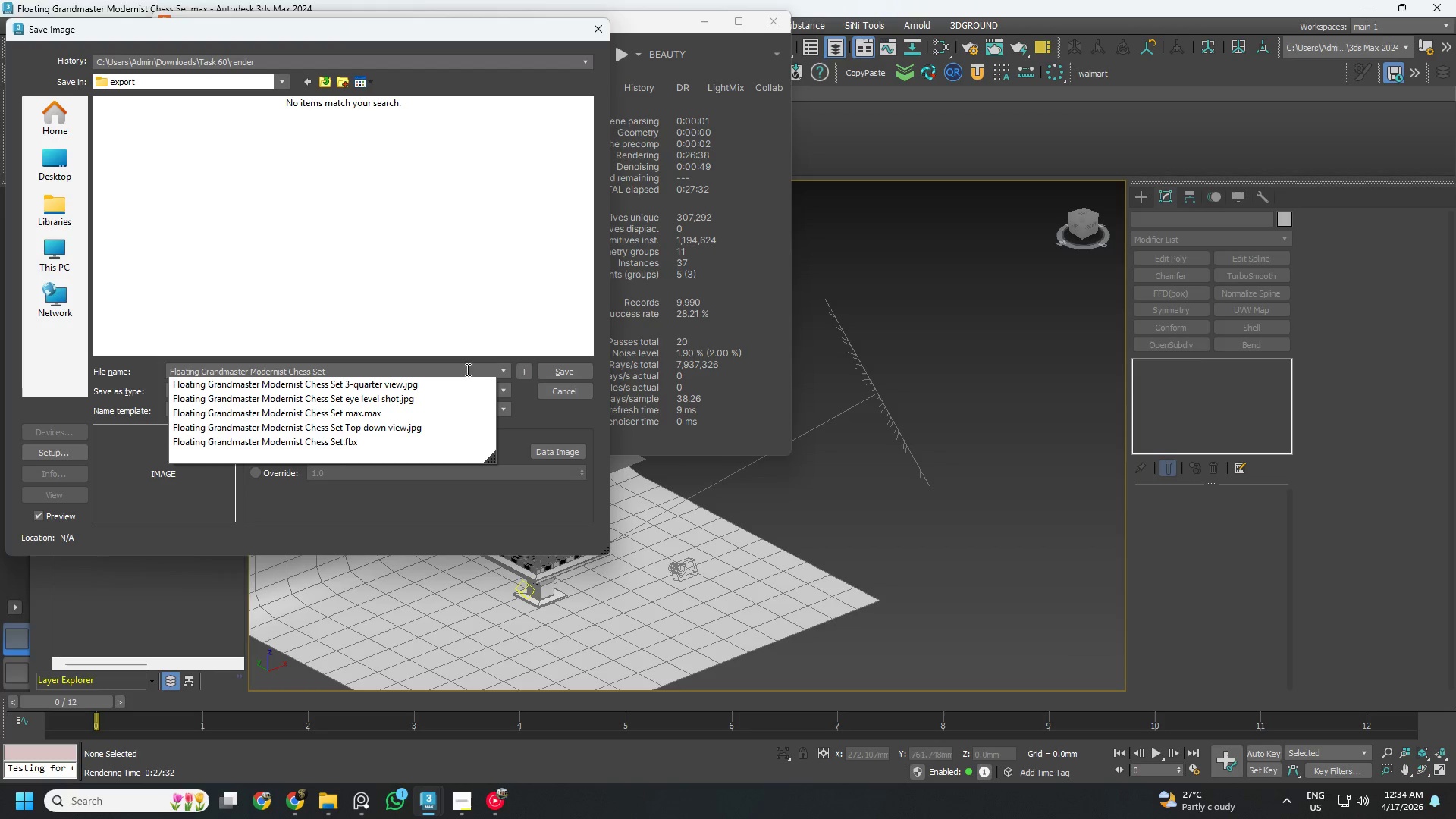 
left_click([563, 369])
 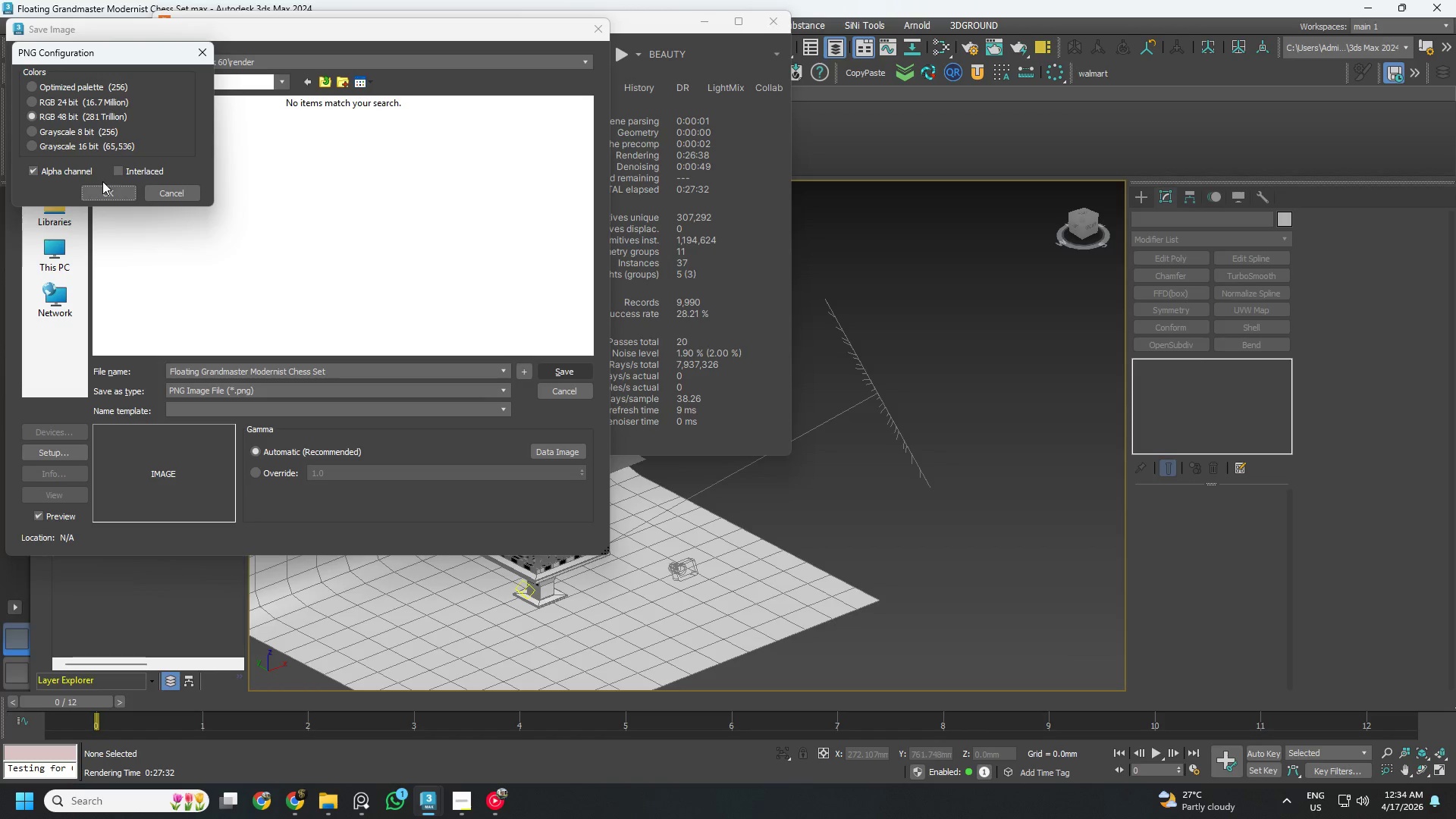 
double_click([108, 188])
 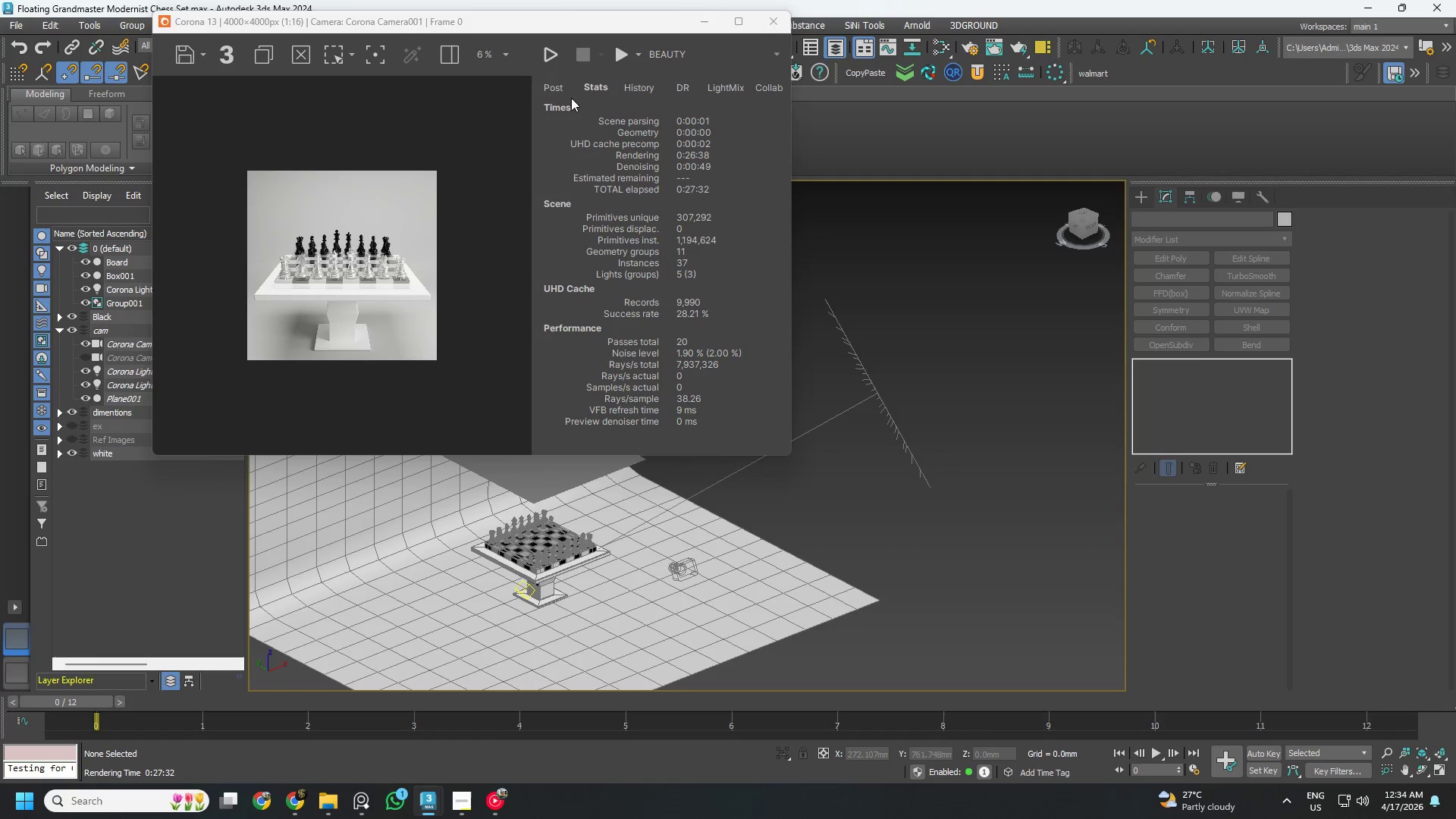 
wait(11.5)
 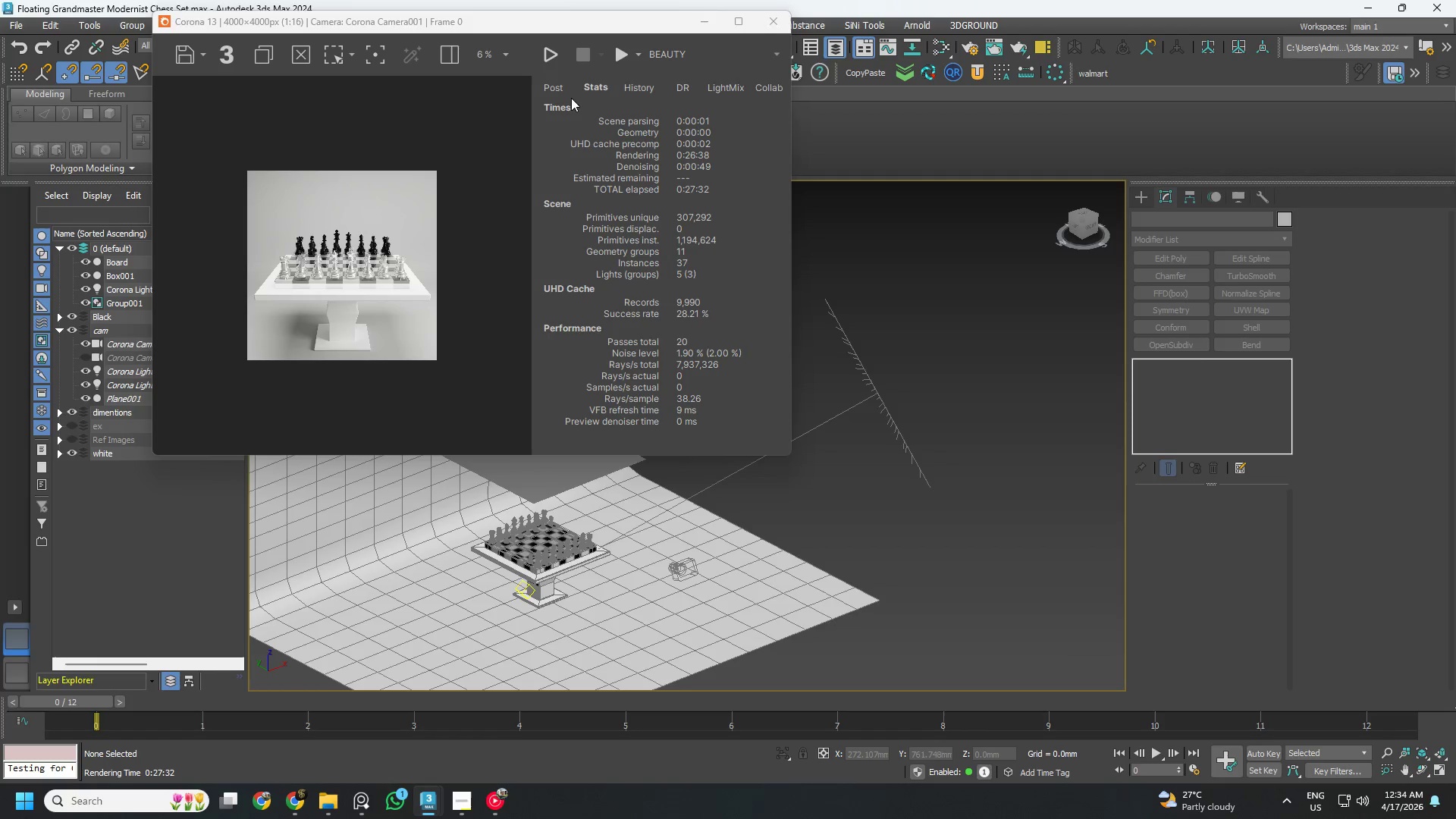 
scroll: coordinate [401, 263], scroll_direction: up, amount: 2.0
 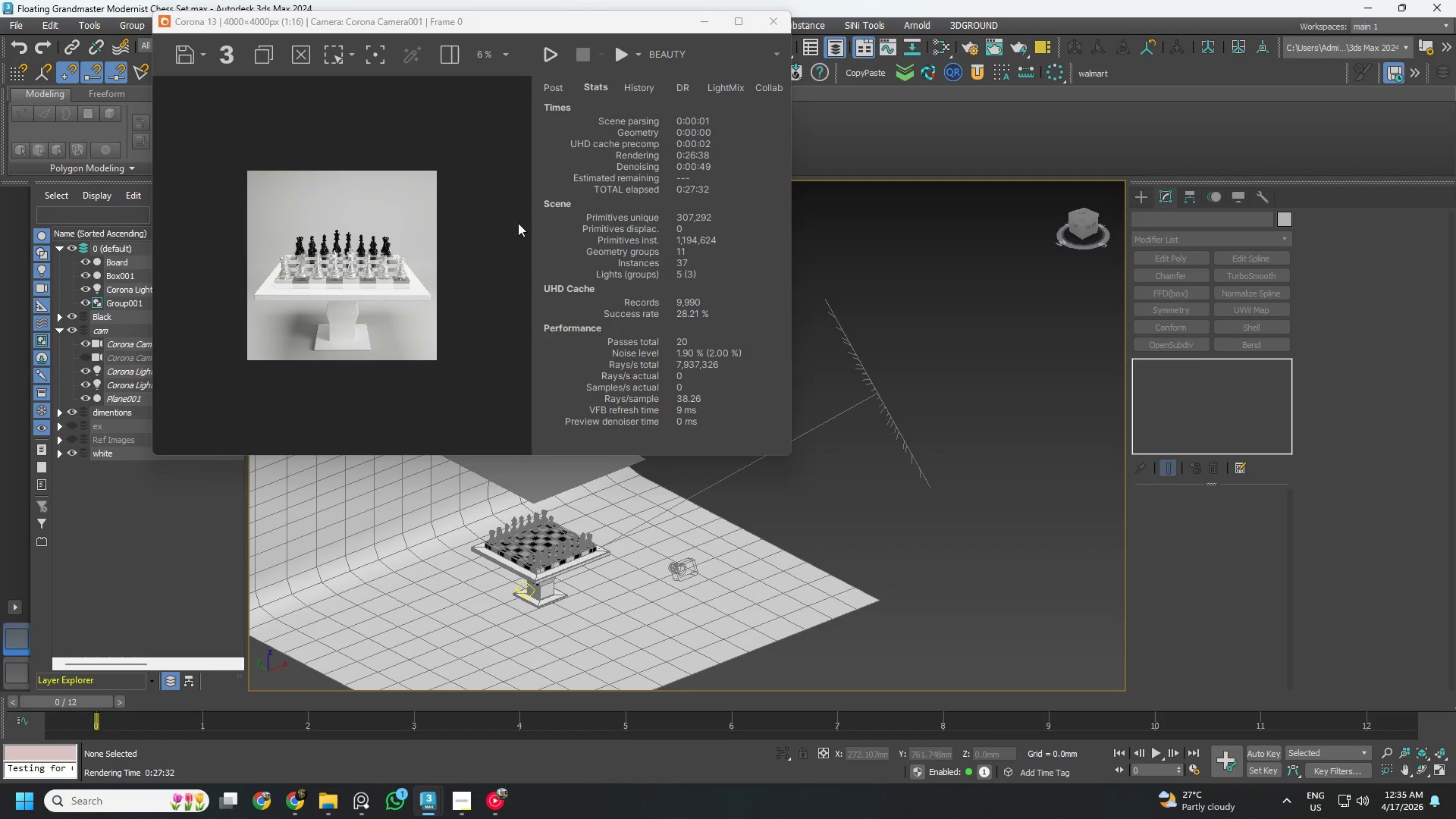 
wait(6.24)
 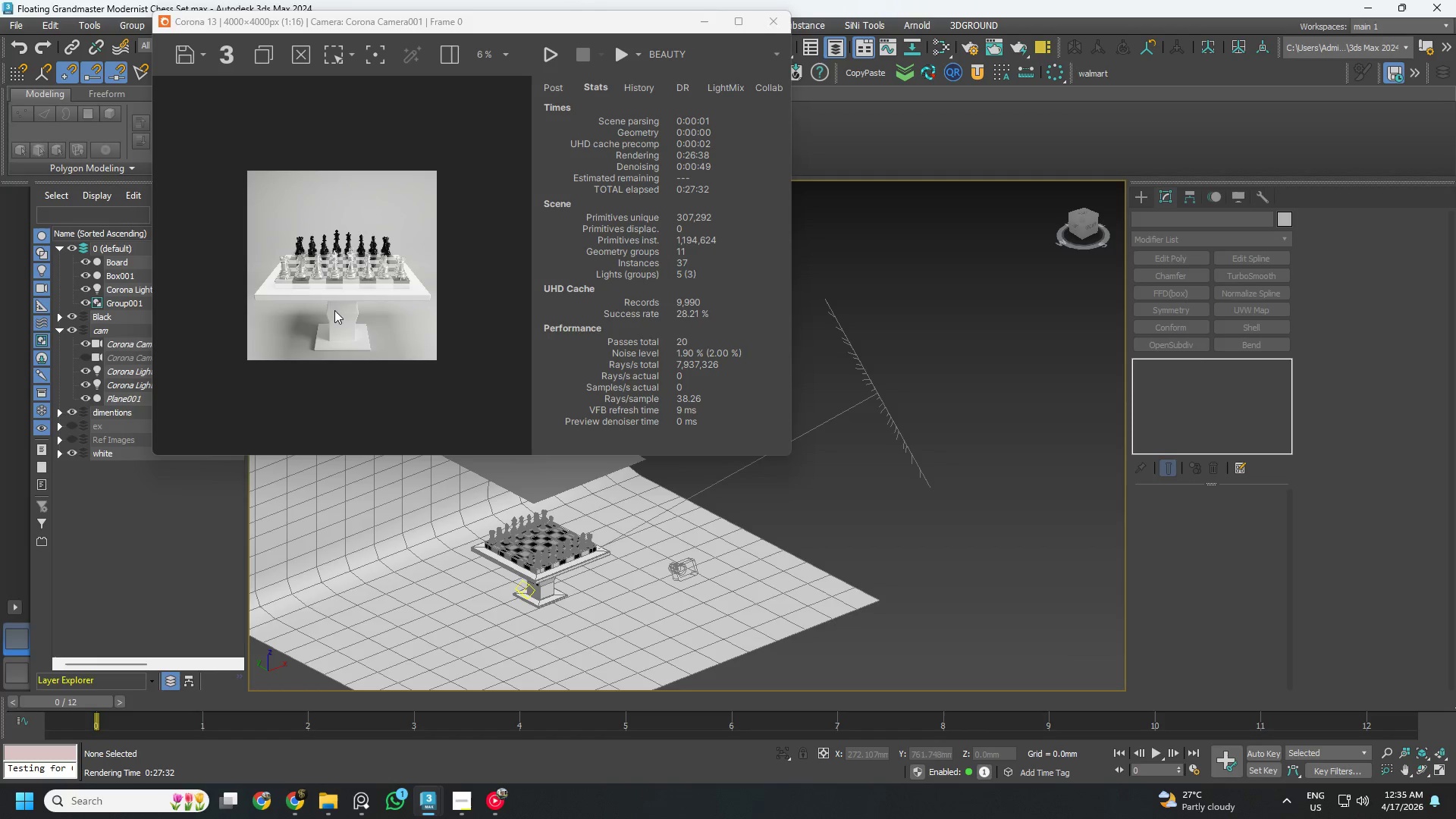 
scroll: coordinate [786, 629], scroll_direction: down, amount: 3.0
 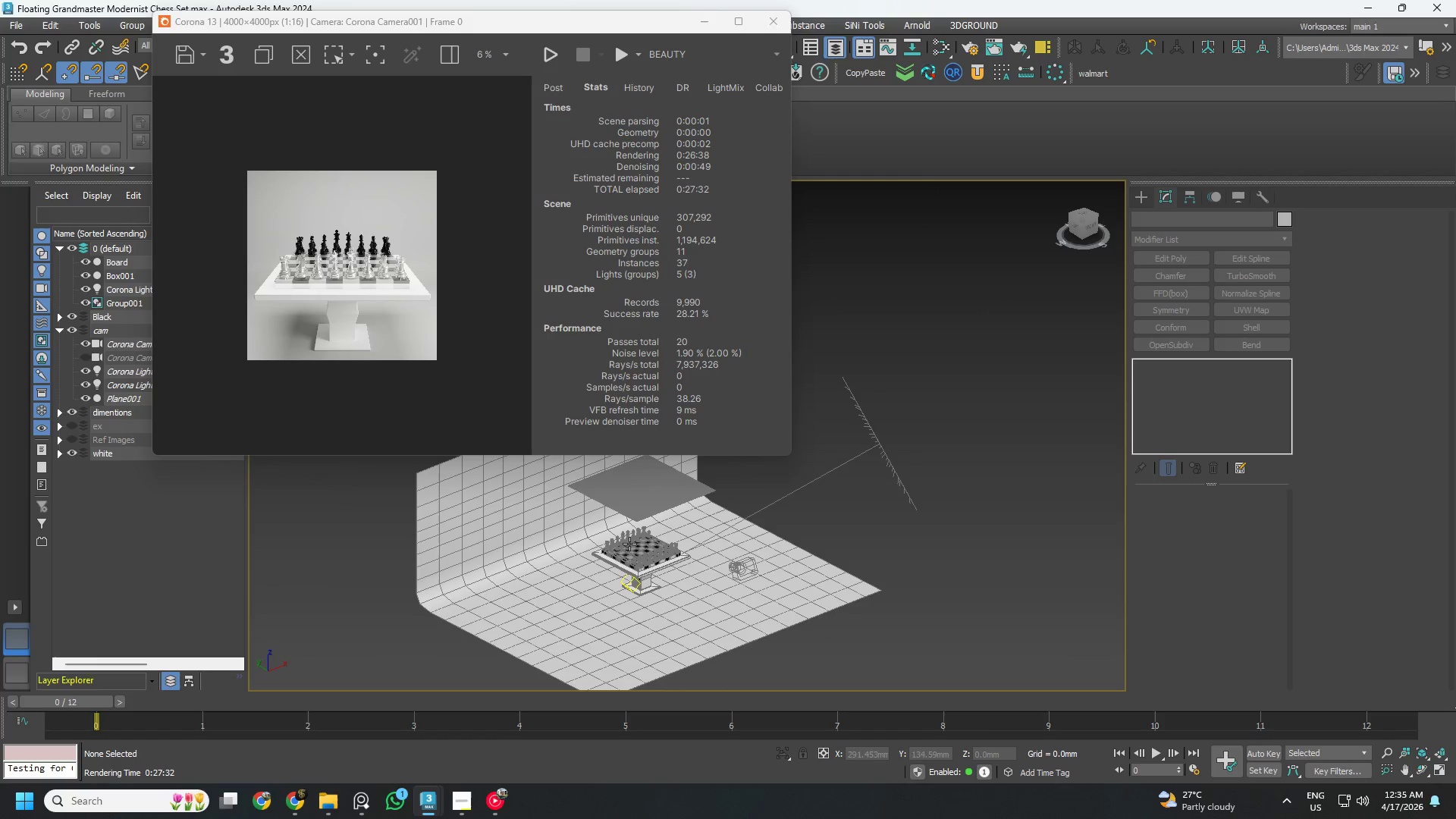 
scroll: coordinate [629, 541], scroll_direction: up, amount: 1.0
 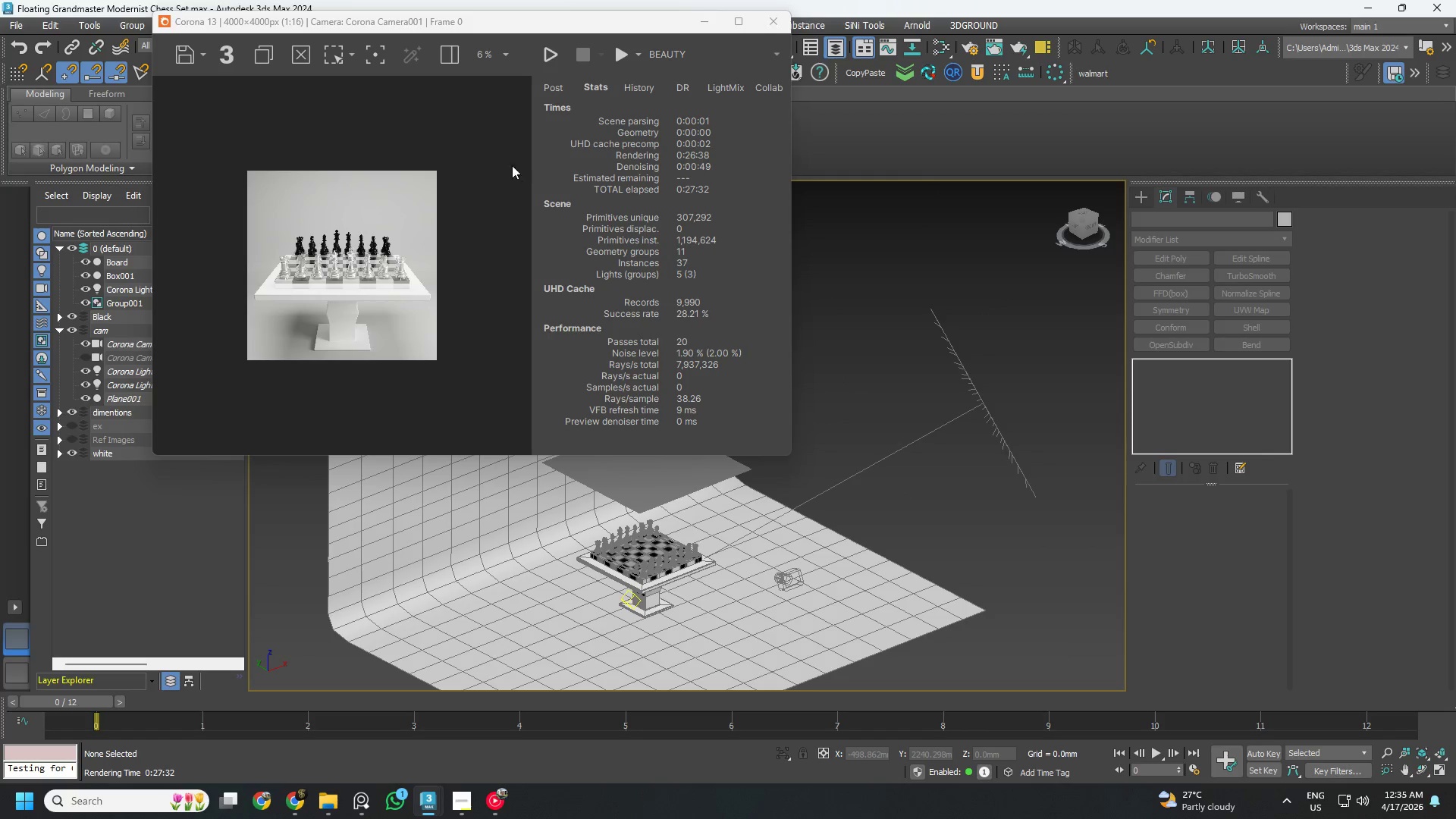 
left_click([545, 55])
 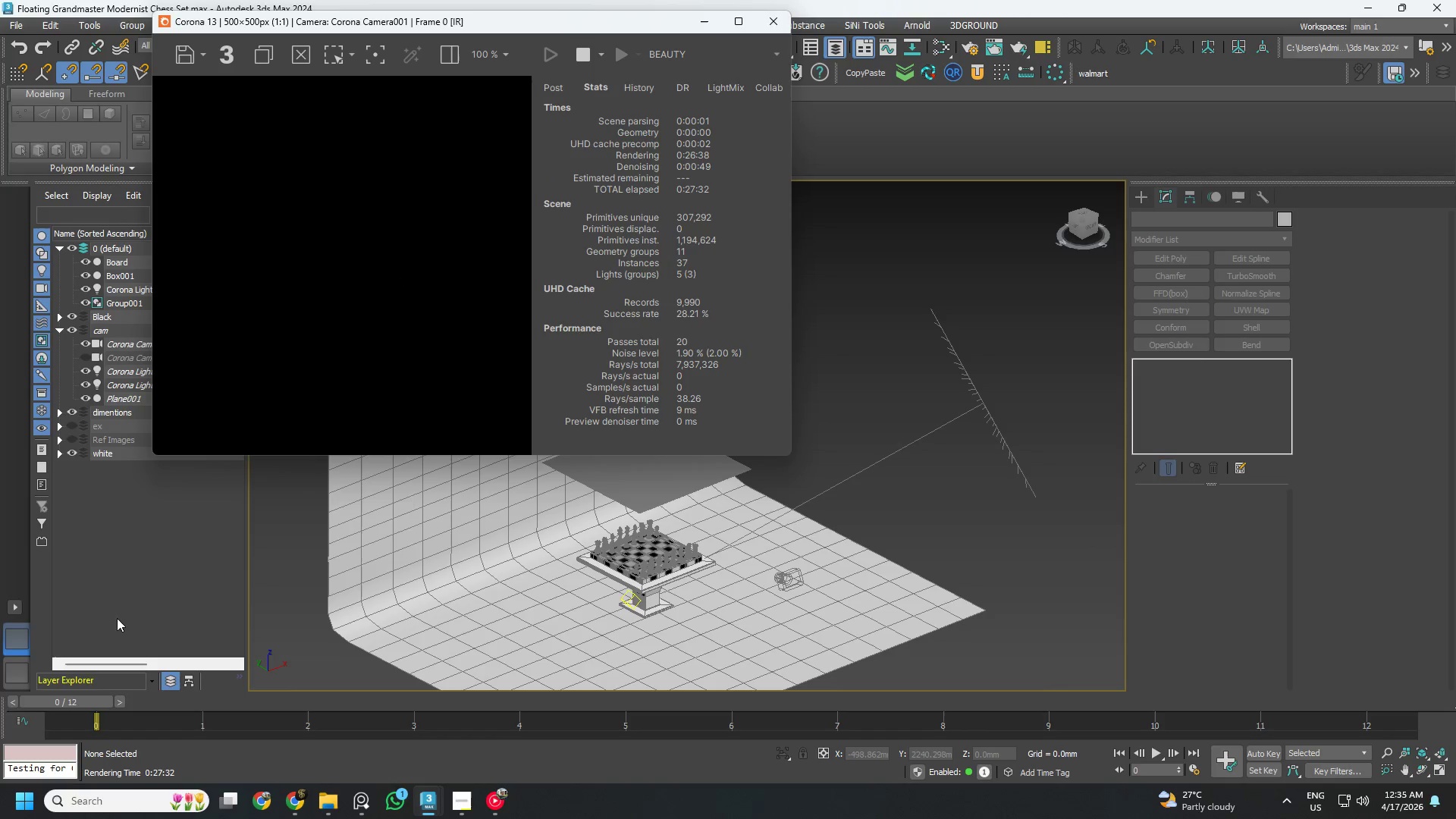 
wait(7.16)
 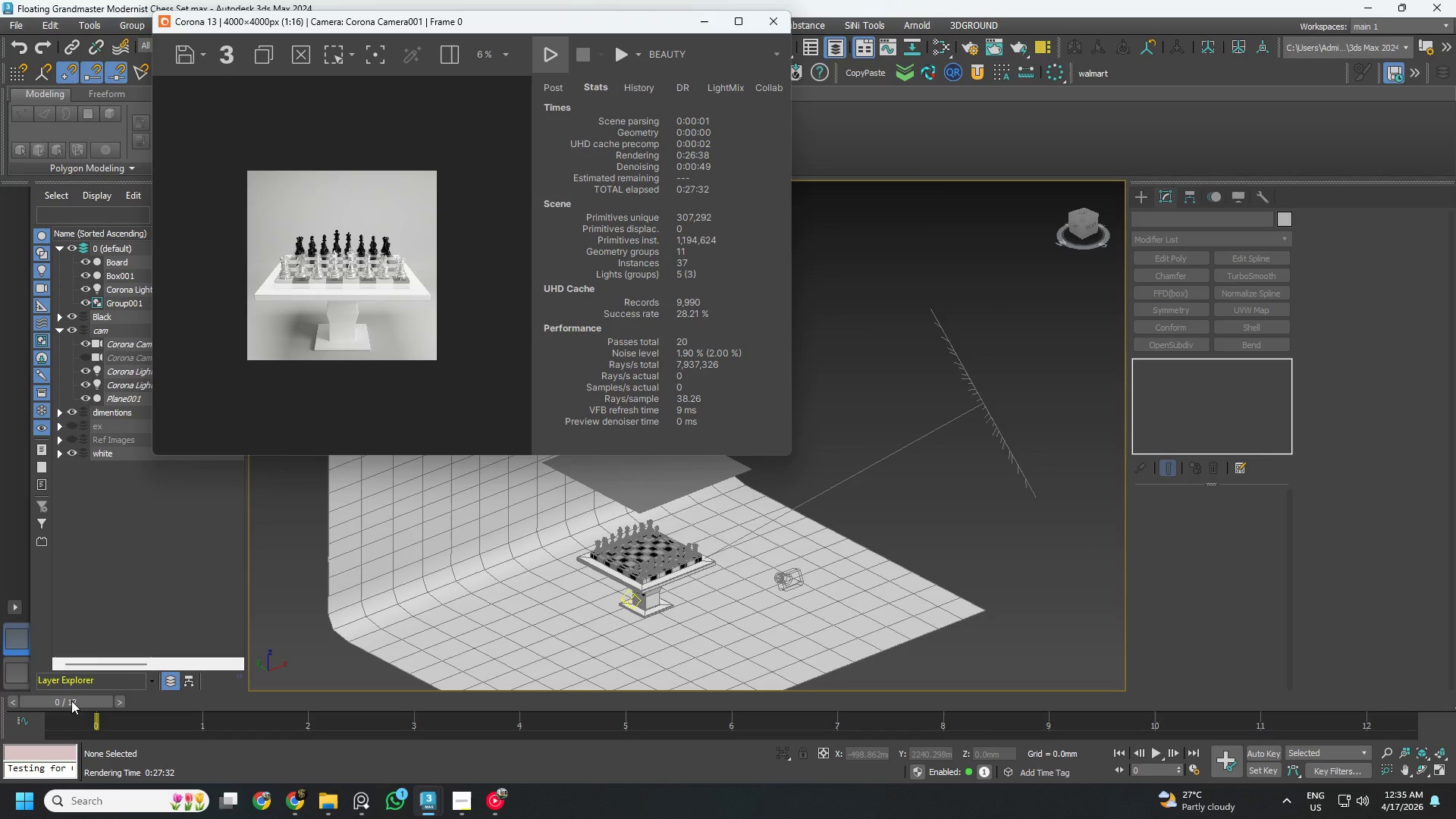 
left_click_drag(start_coordinate=[93, 701], to_coordinate=[507, 701])
 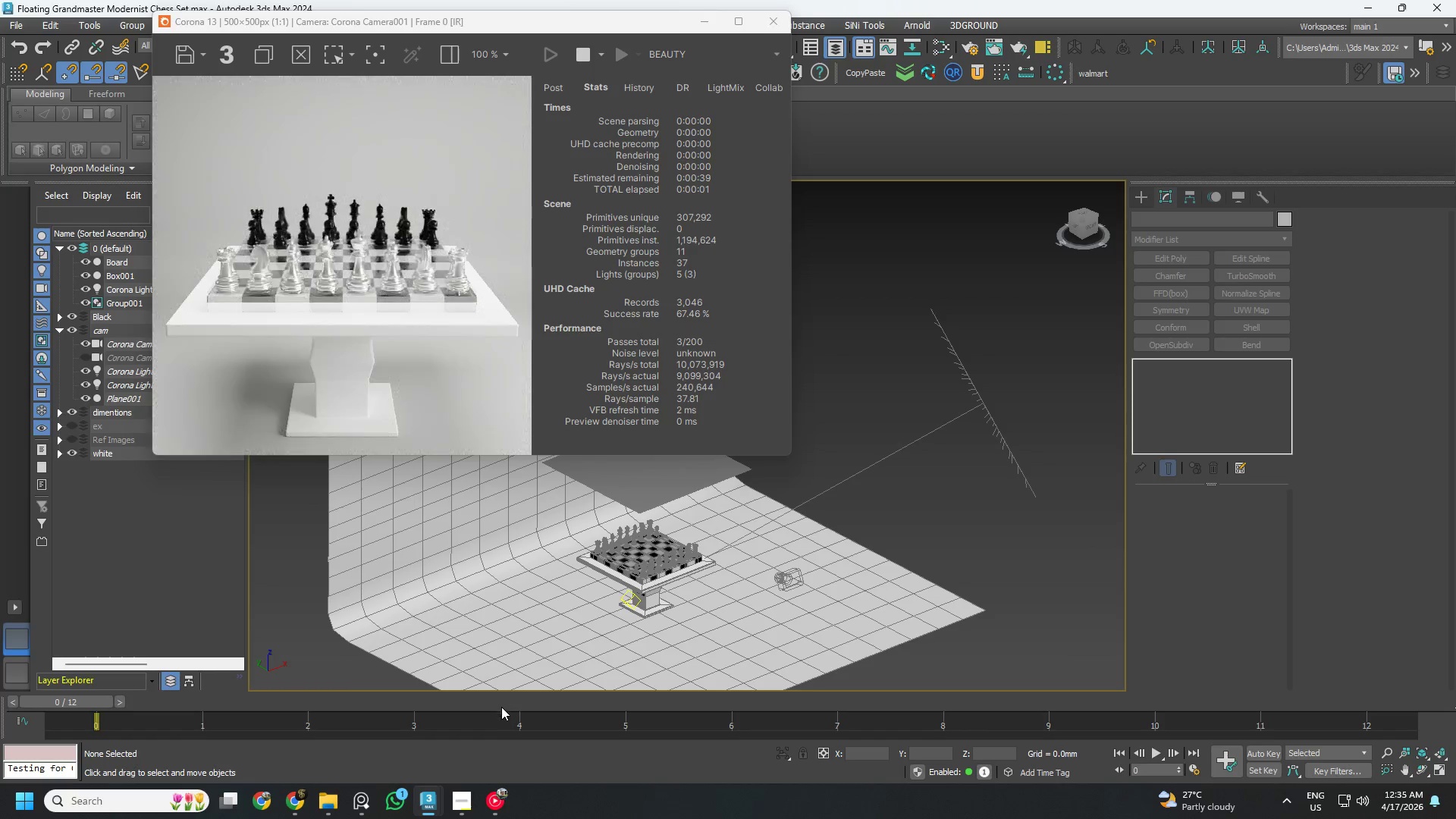 
right_click([507, 701])
 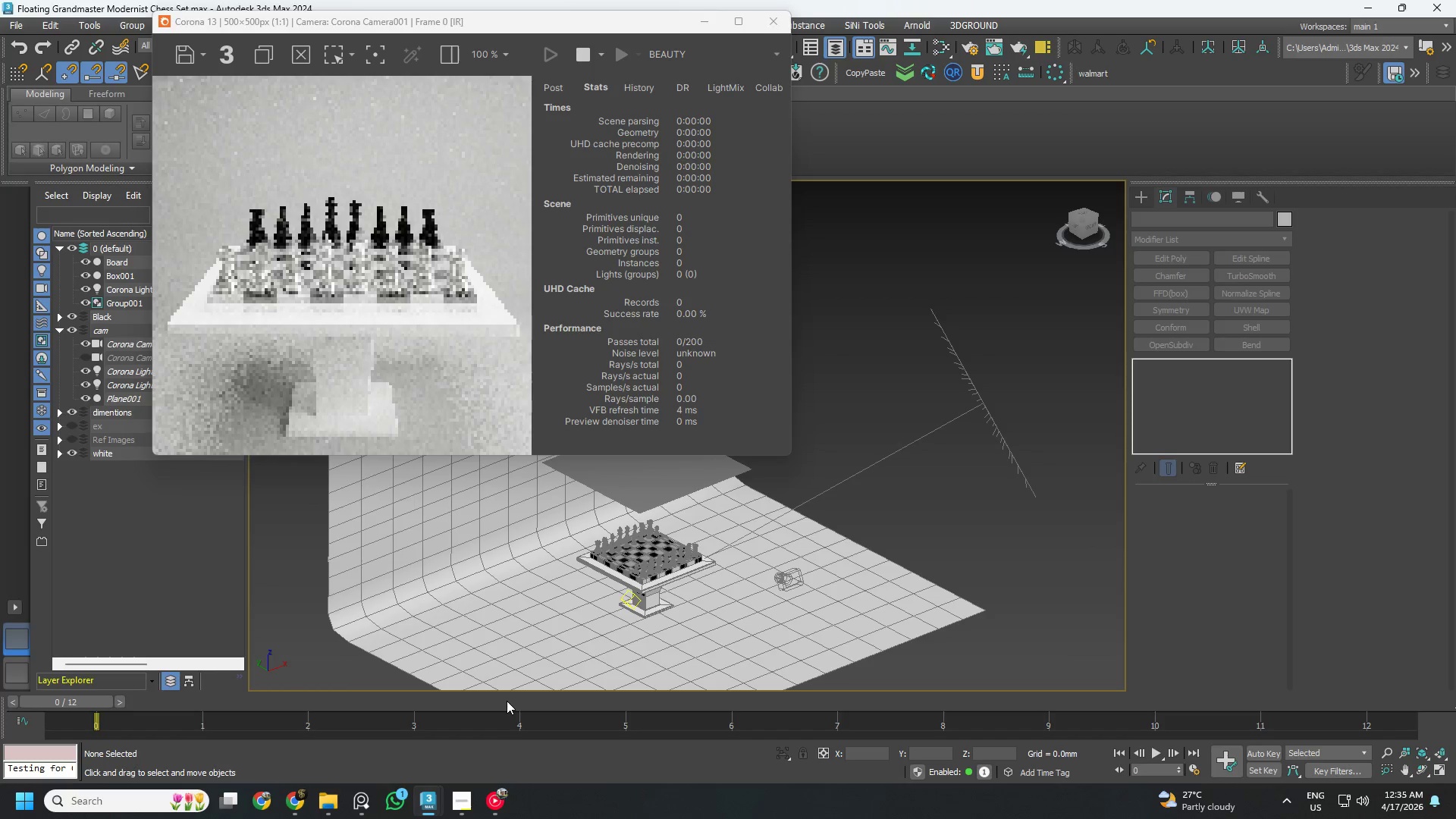 
left_click([507, 701])
 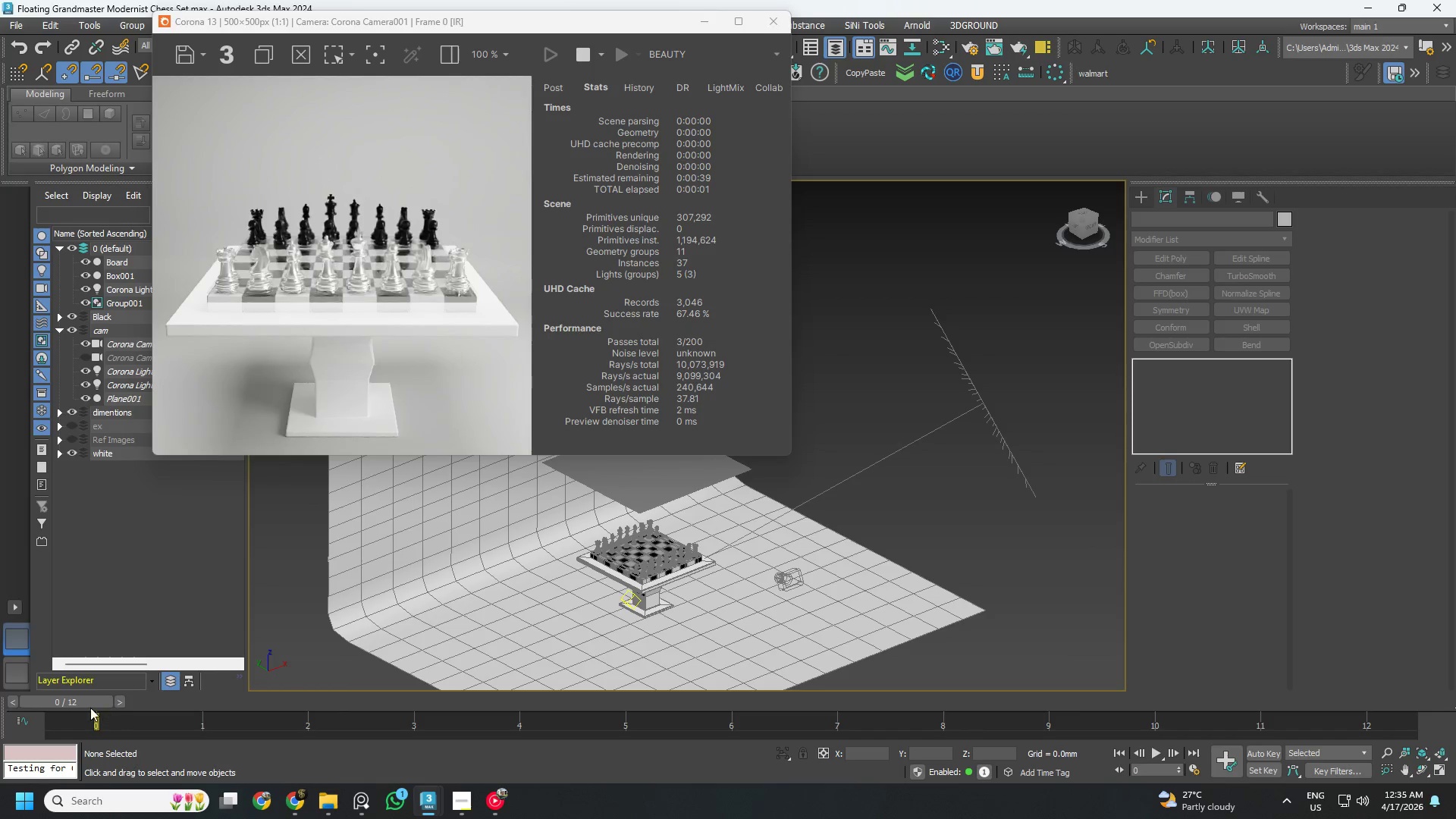 
left_click_drag(start_coordinate=[83, 704], to_coordinate=[400, 700])
 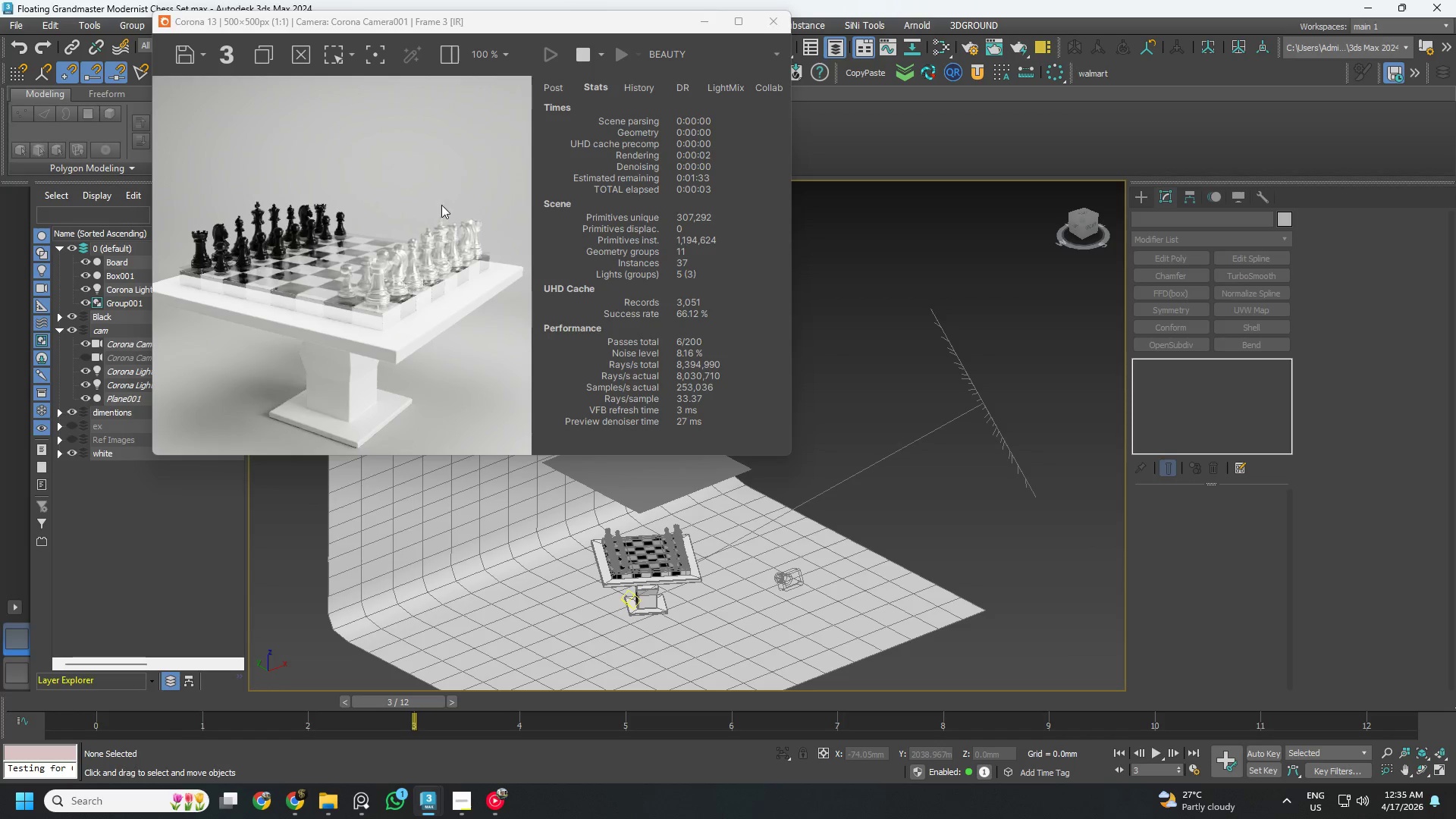 
left_click([586, 46])
 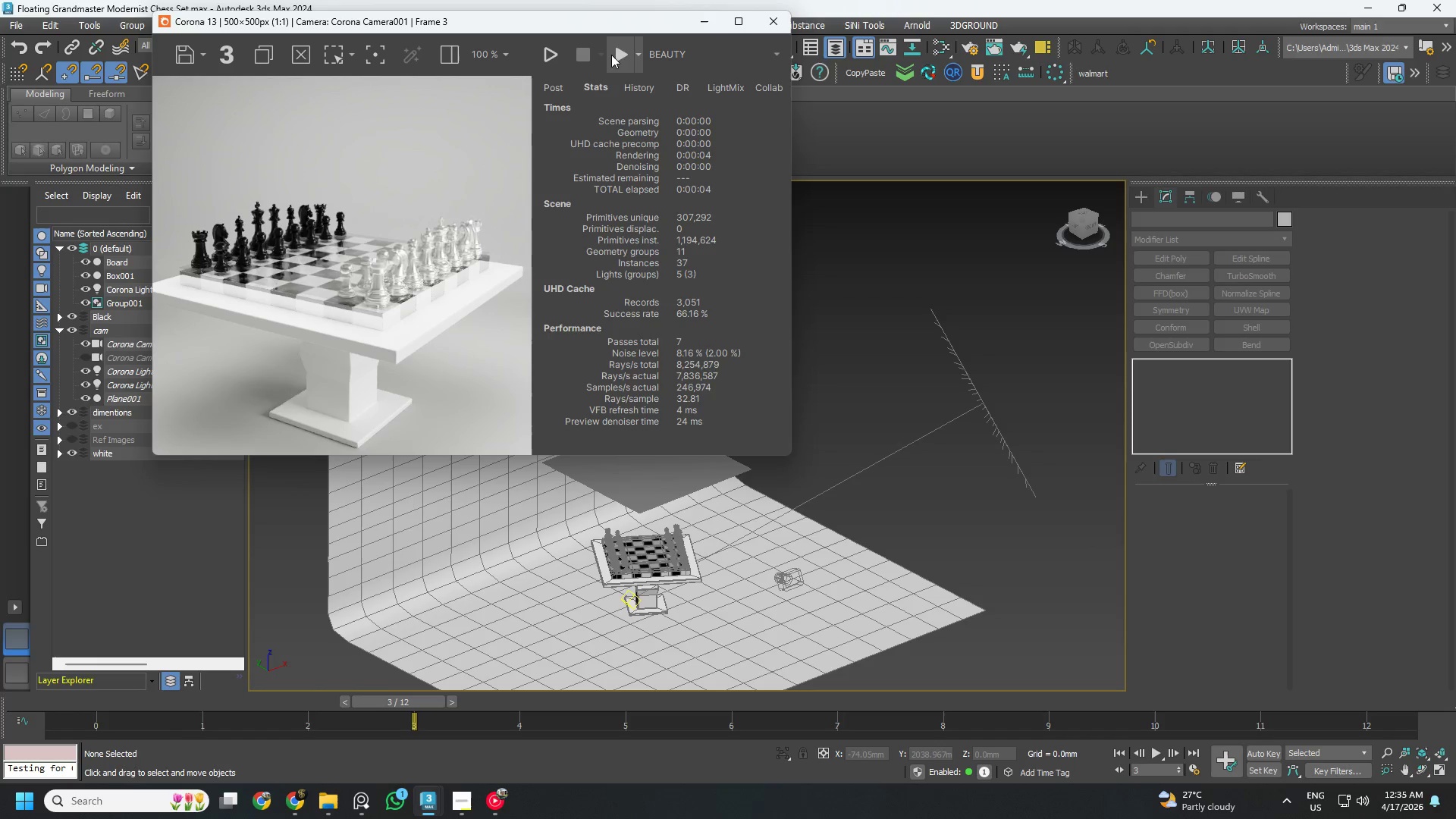 
left_click([621, 57])
 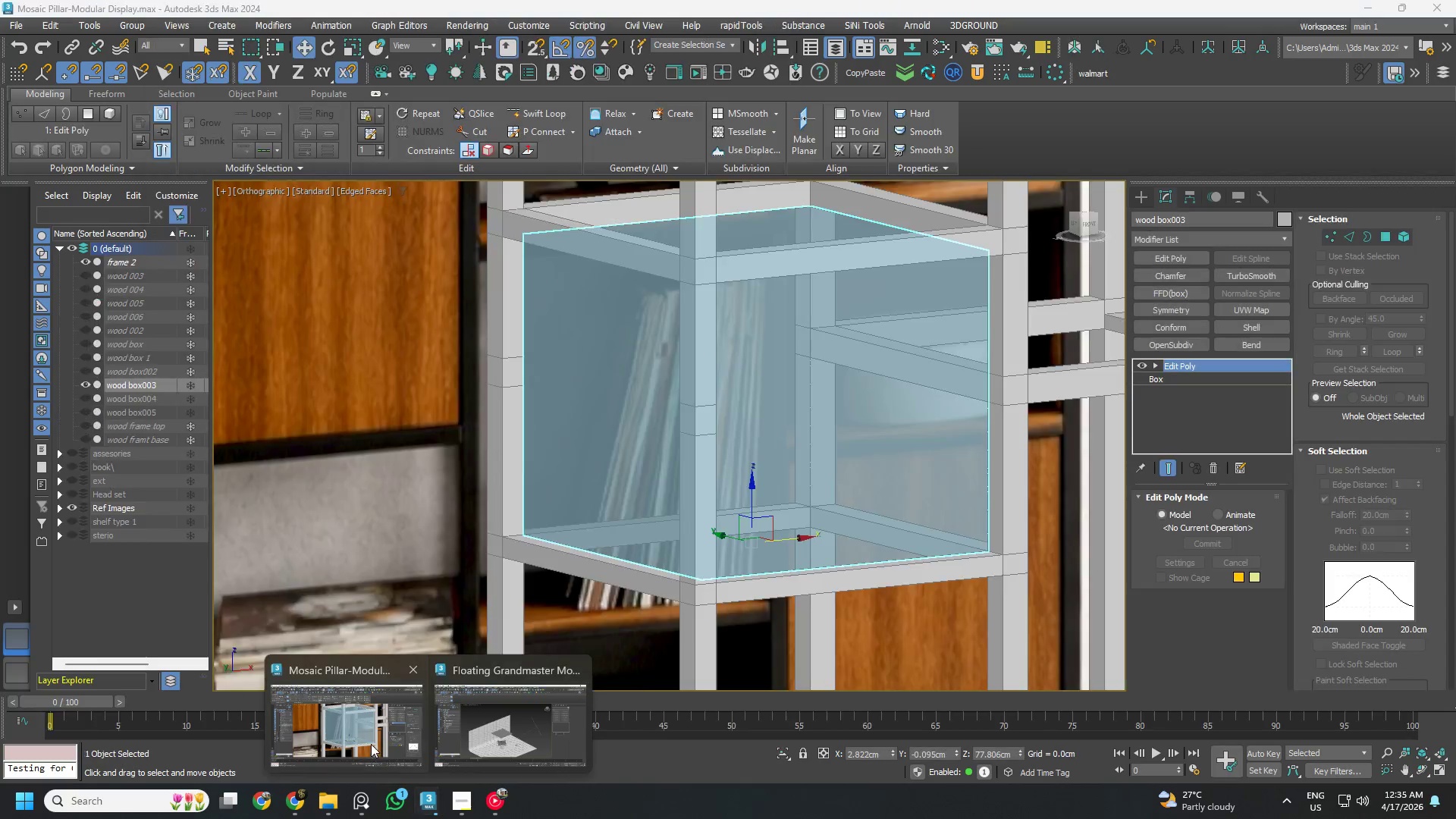 
scroll: coordinate [677, 319], scroll_direction: down, amount: 2.0
 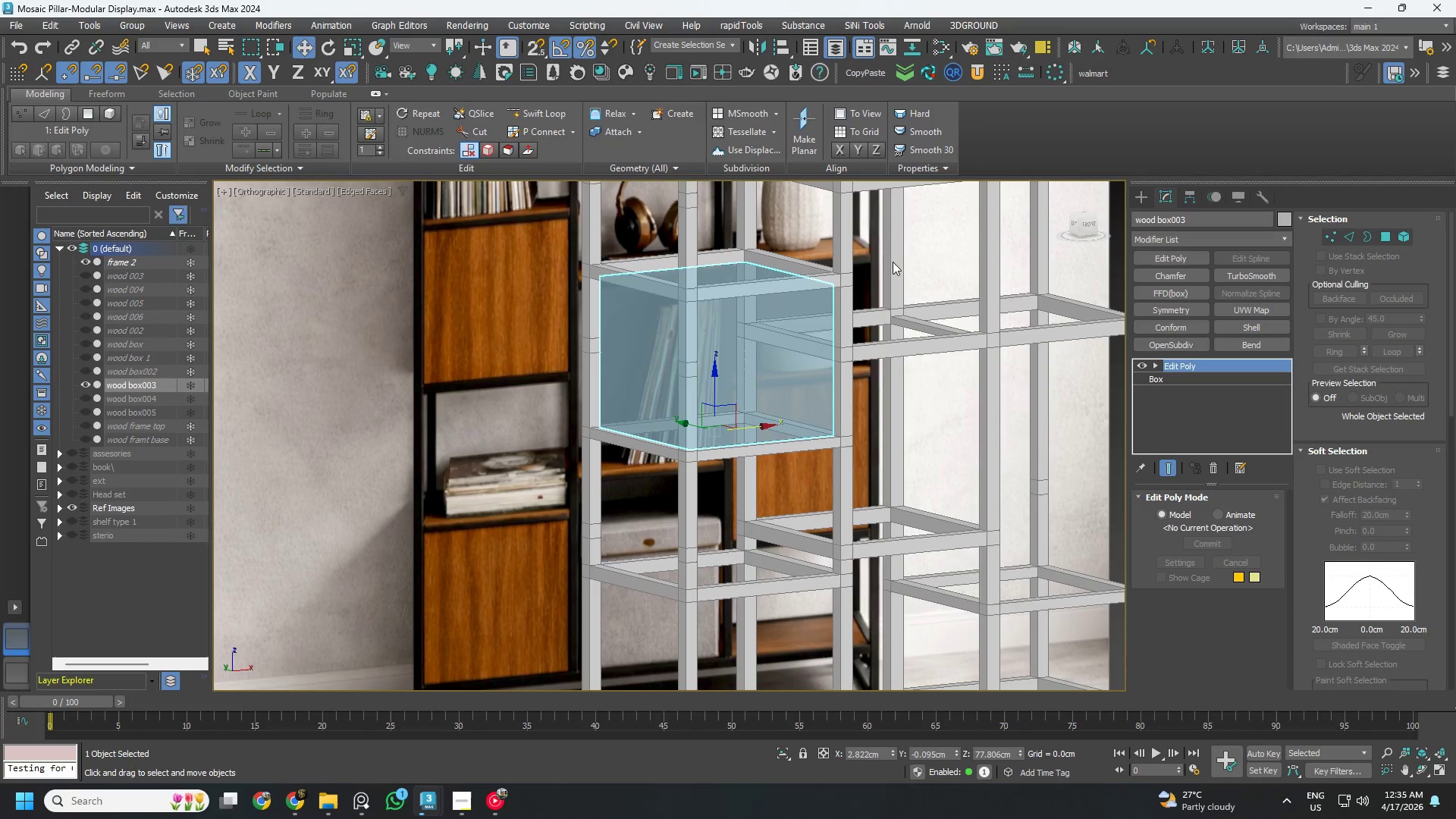 
scroll: coordinate [836, 264], scroll_direction: up, amount: 4.0
 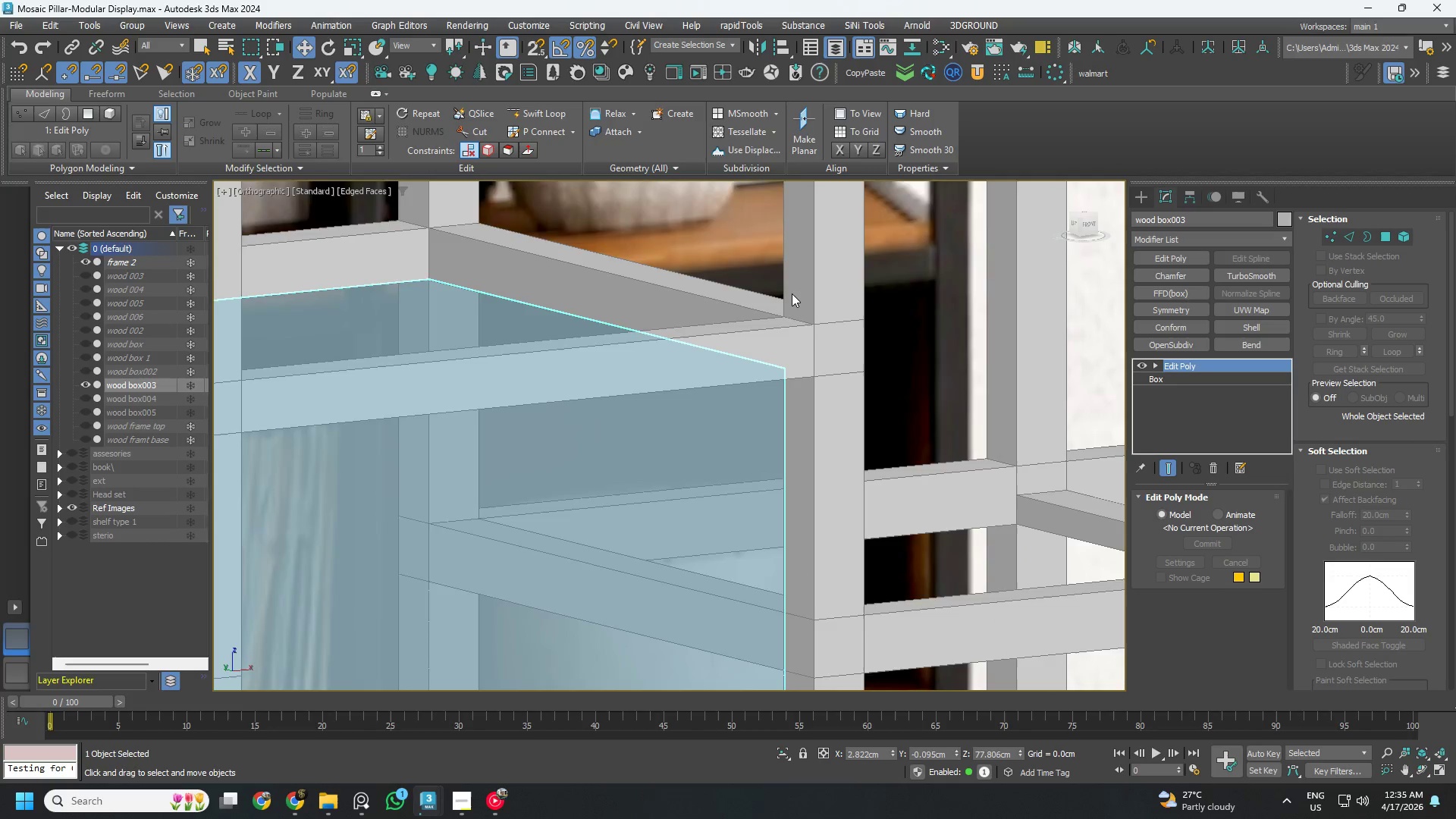 
scroll: coordinate [798, 297], scroll_direction: down, amount: 3.0
 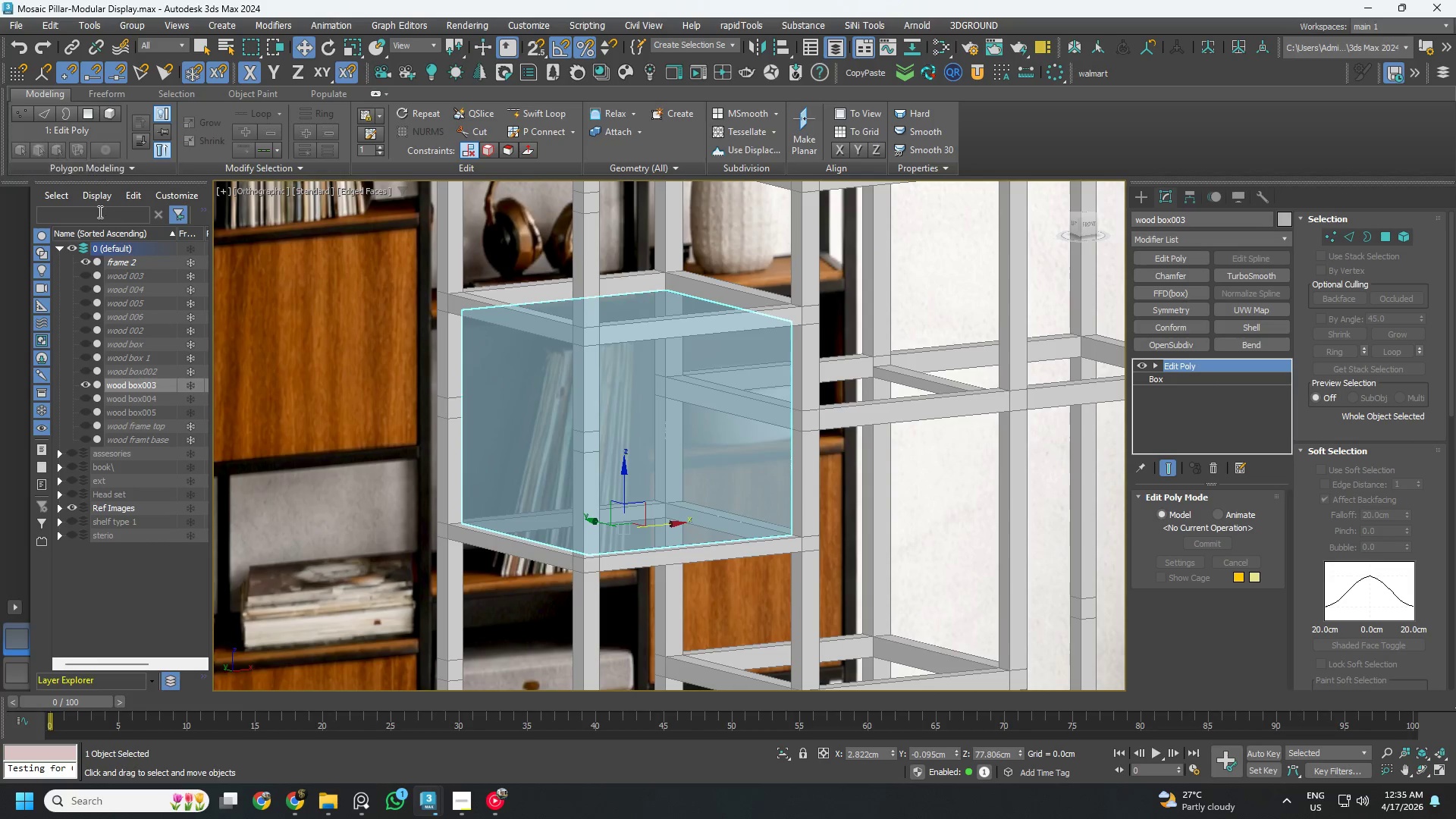 
left_click([124, 264])
 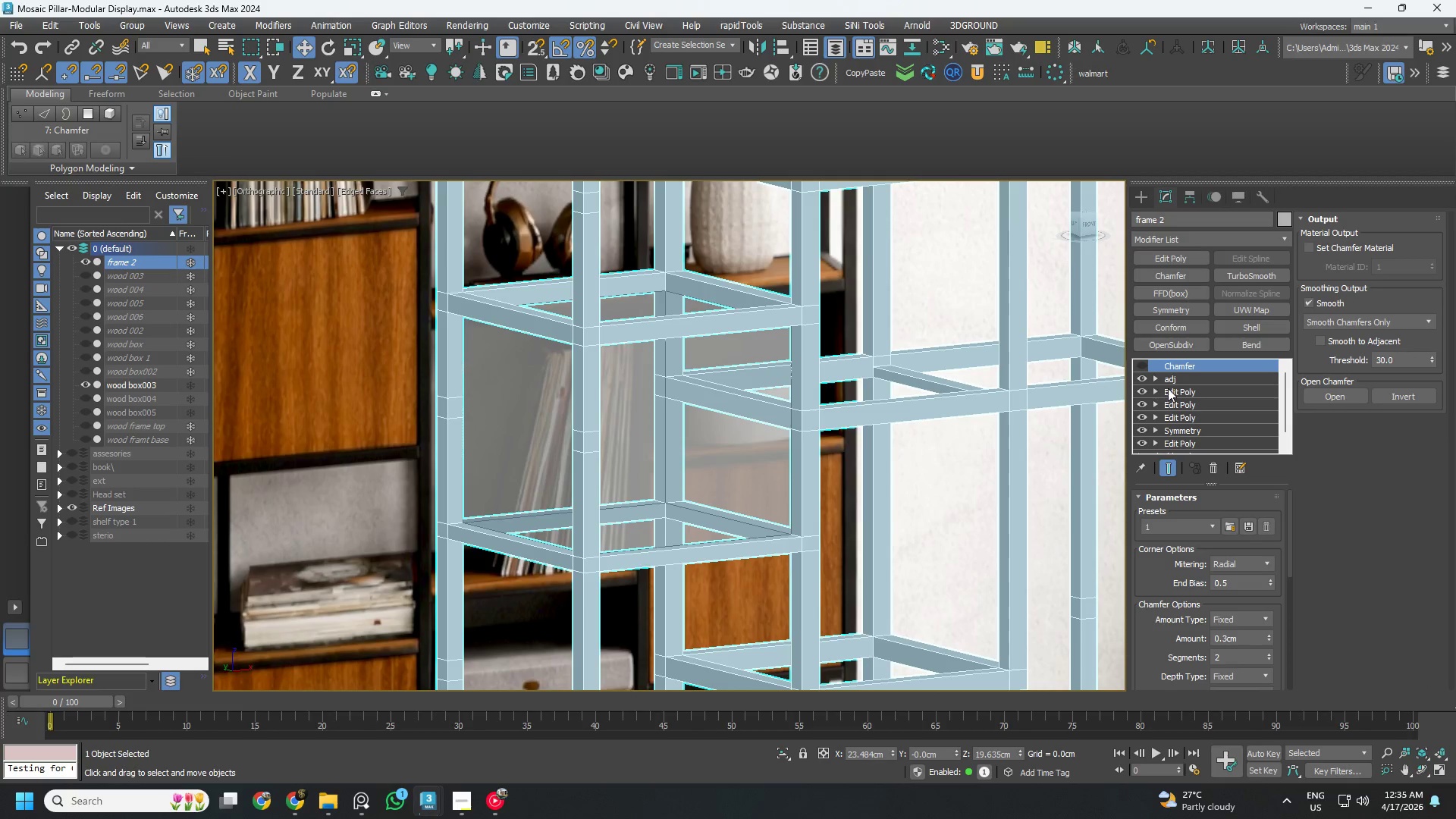 
left_click([1185, 380])
 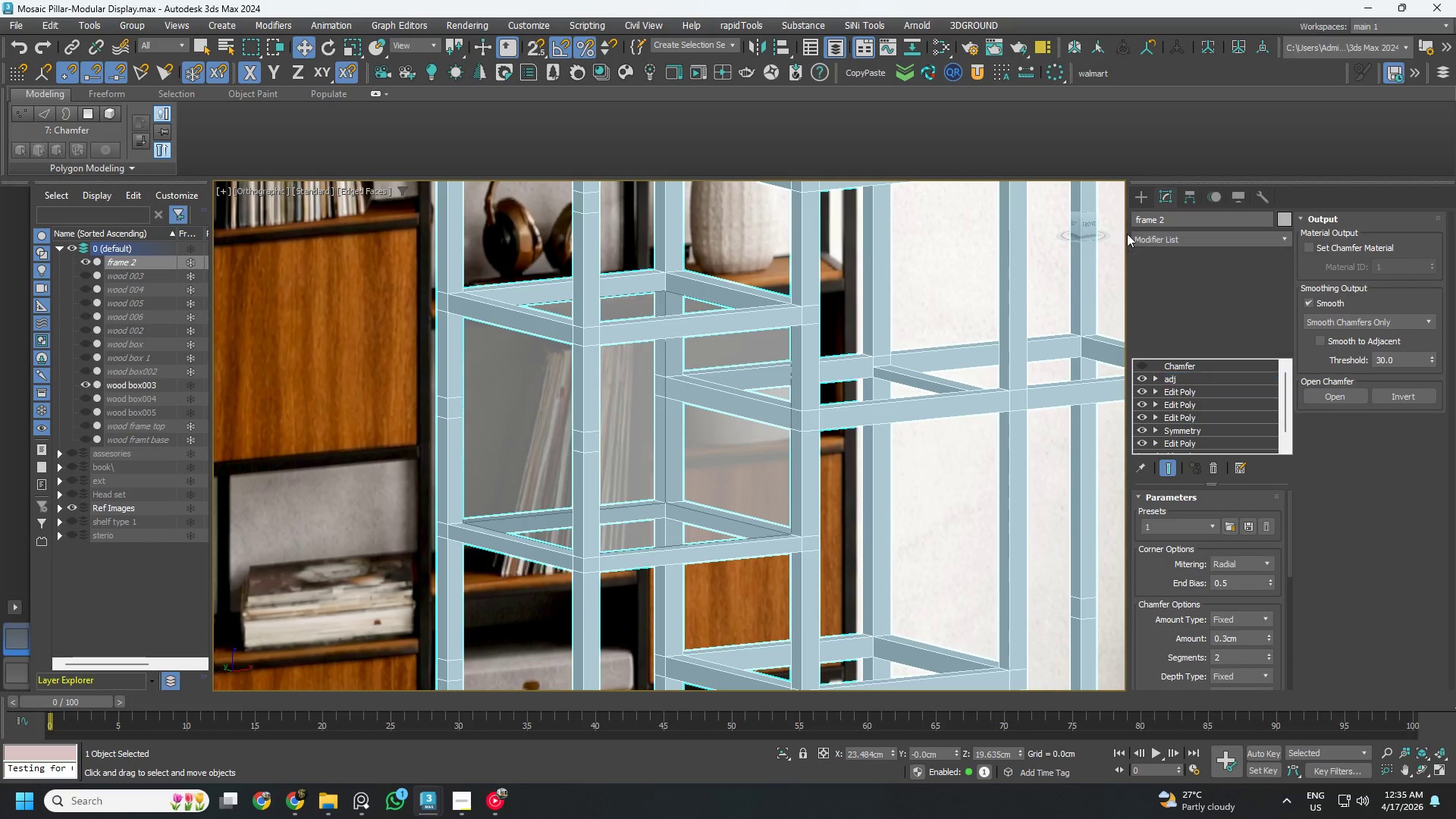 
key(1)
 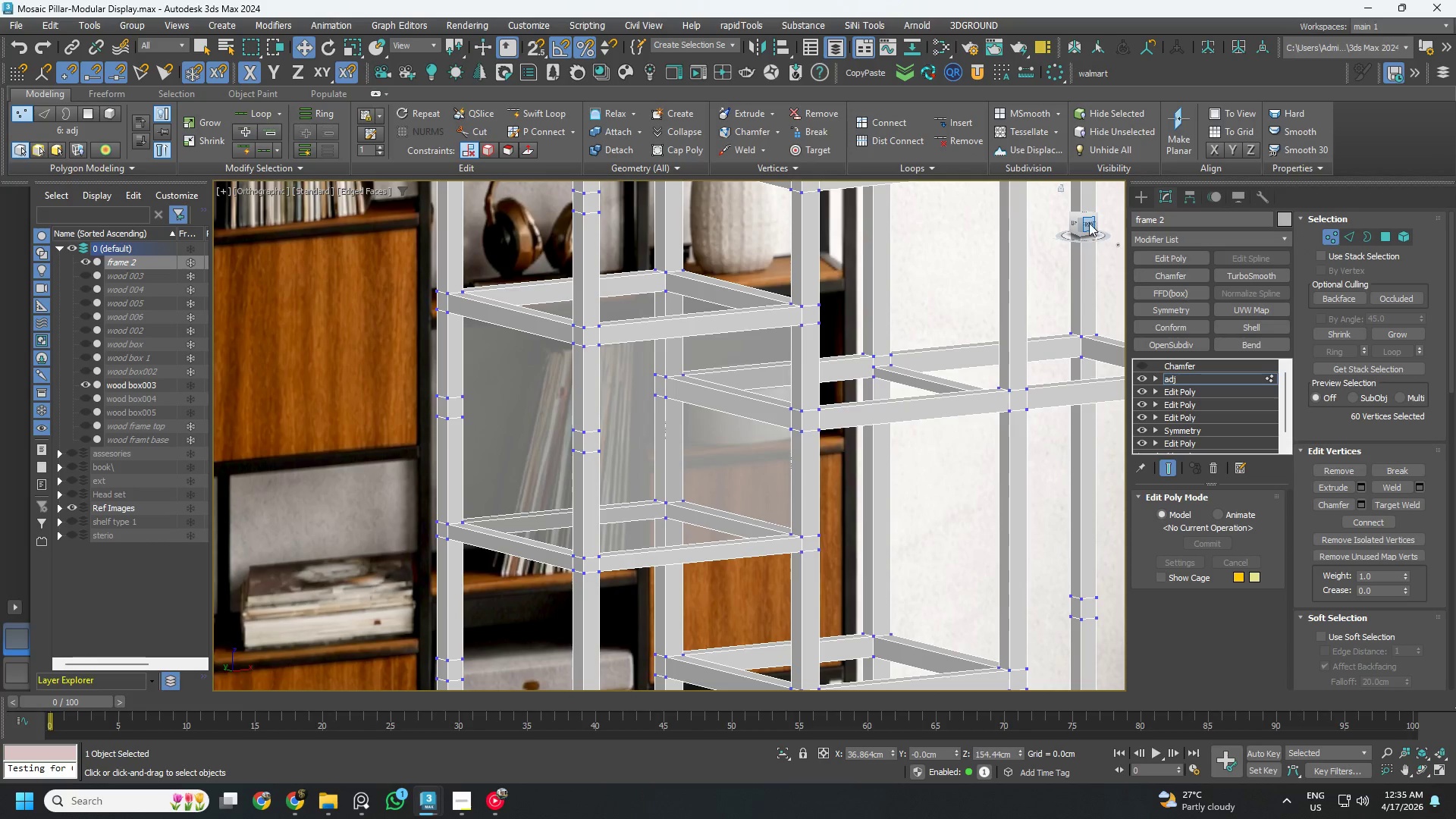 
left_click([1087, 223])
 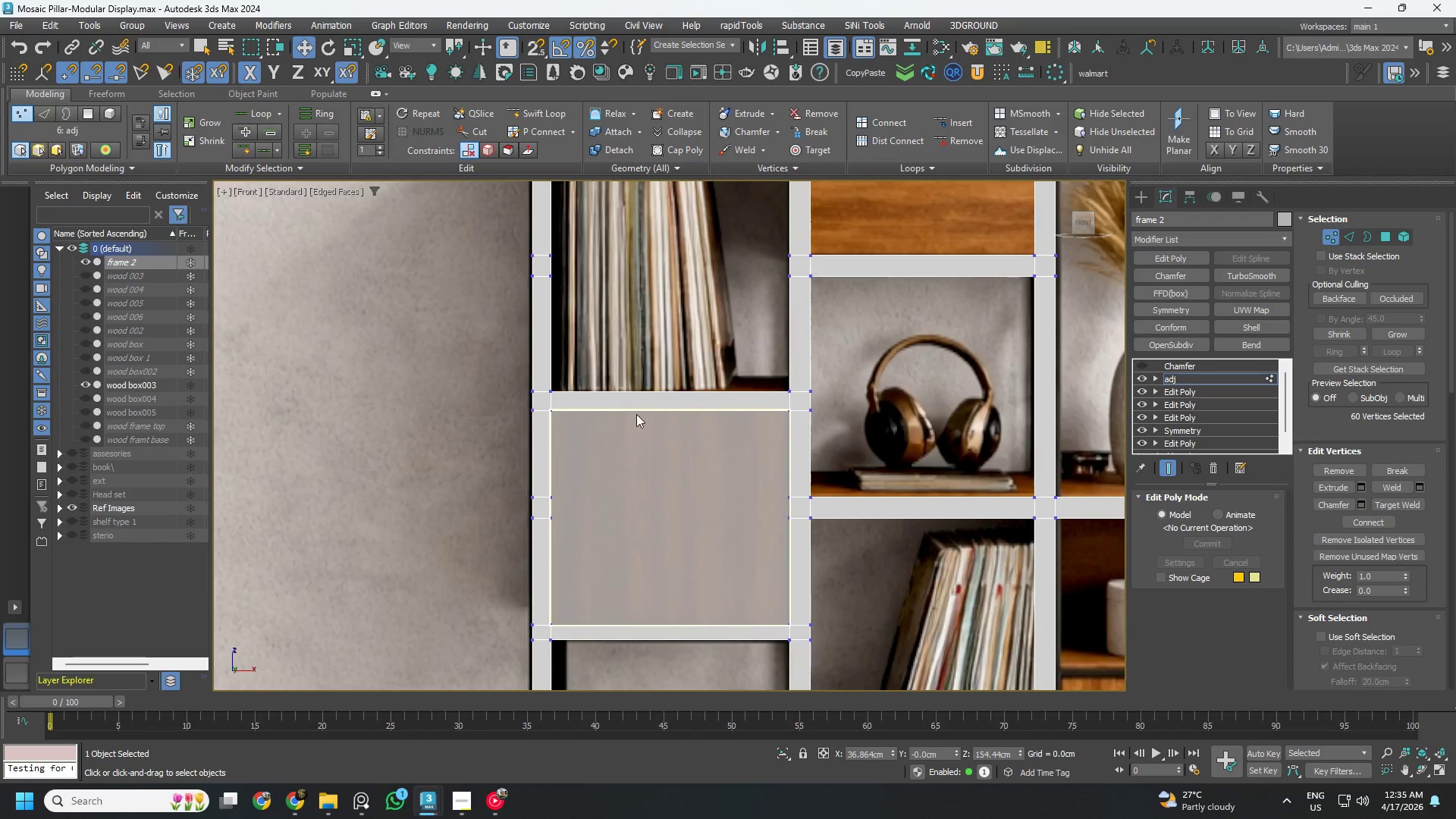 
left_click_drag(start_coordinate=[427, 326], to_coordinate=[849, 403])
 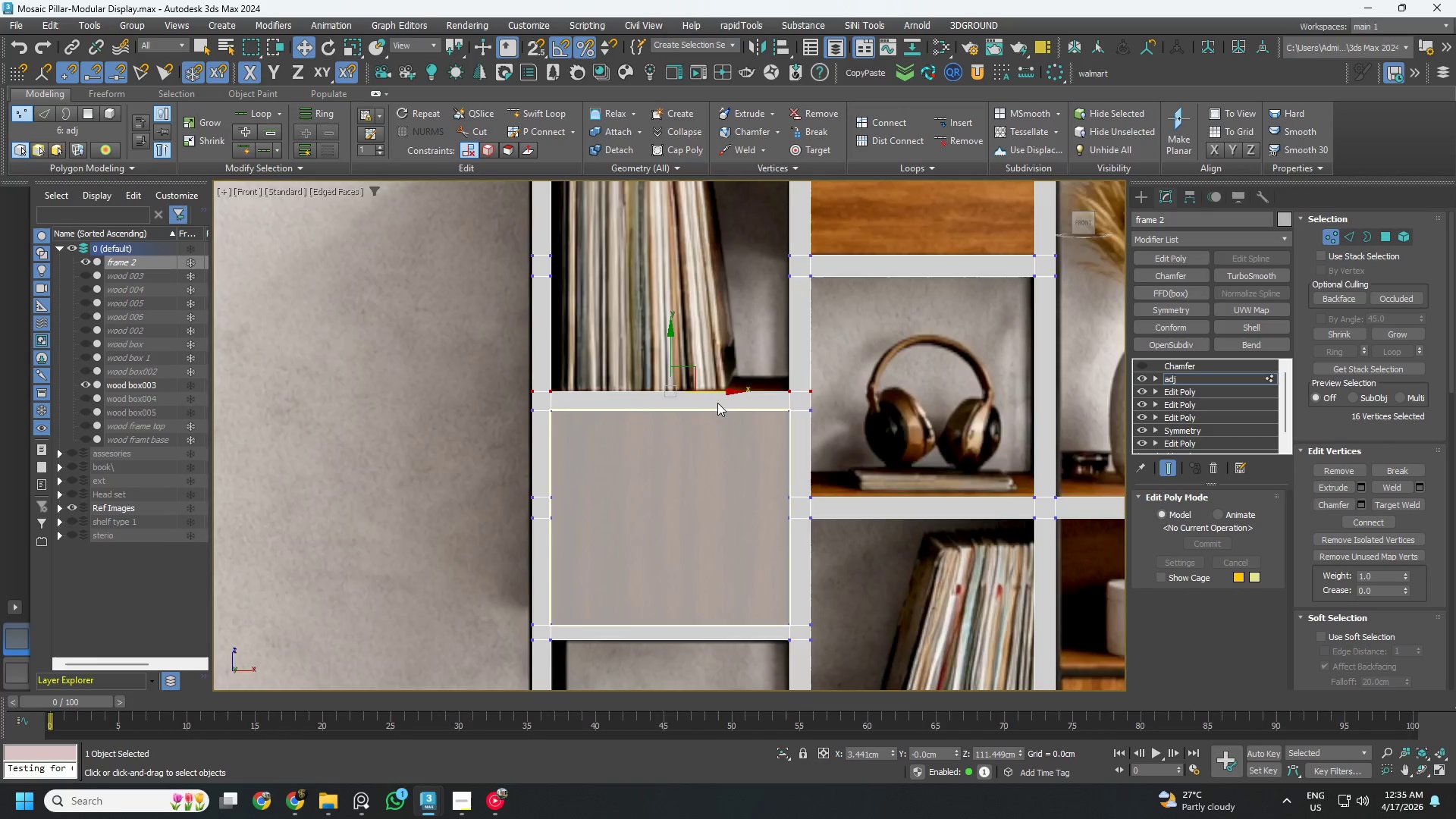 
scroll: coordinate [628, 390], scroll_direction: up, amount: 4.0
 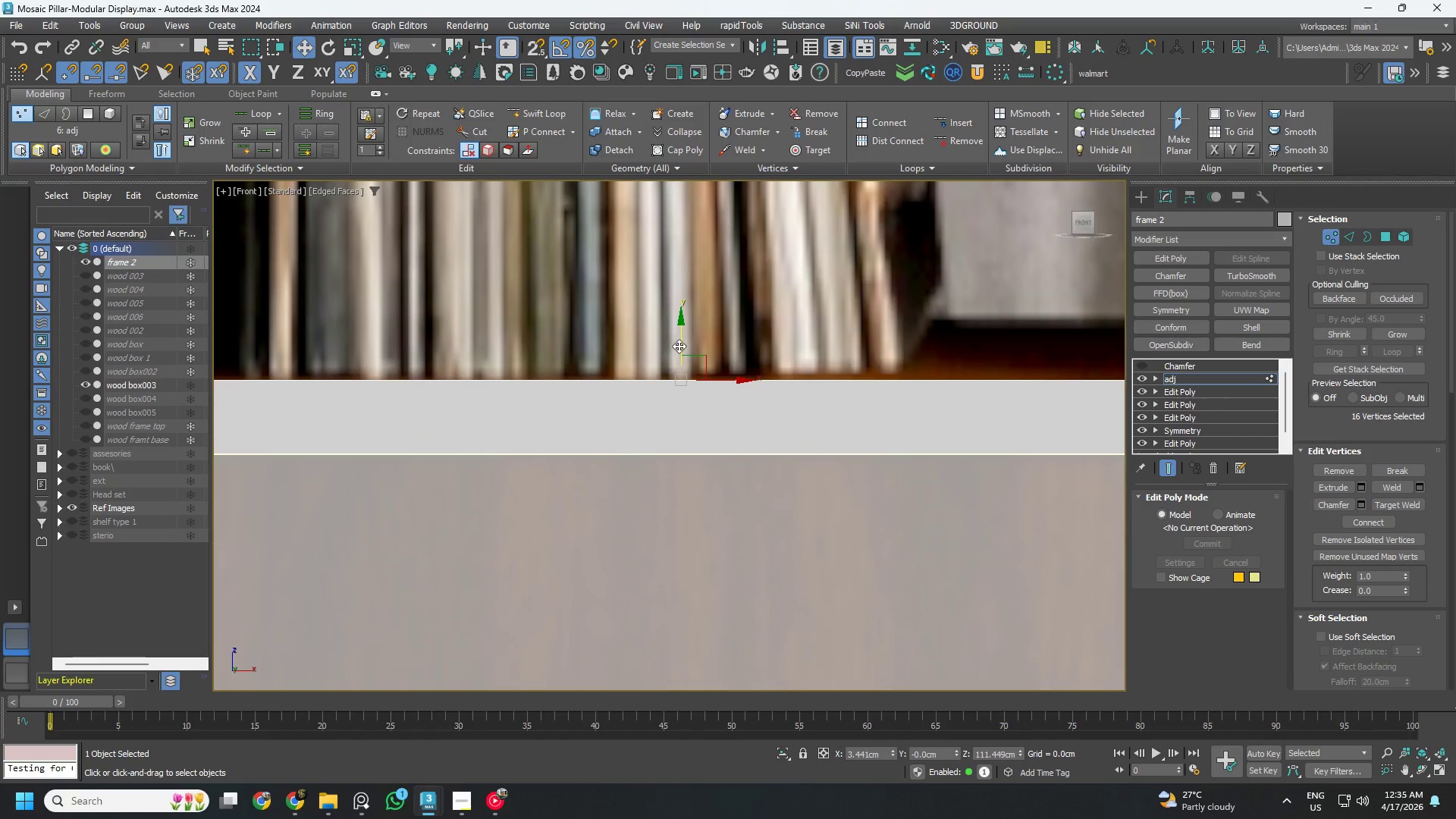 
left_click_drag(start_coordinate=[682, 342], to_coordinate=[687, 369])
 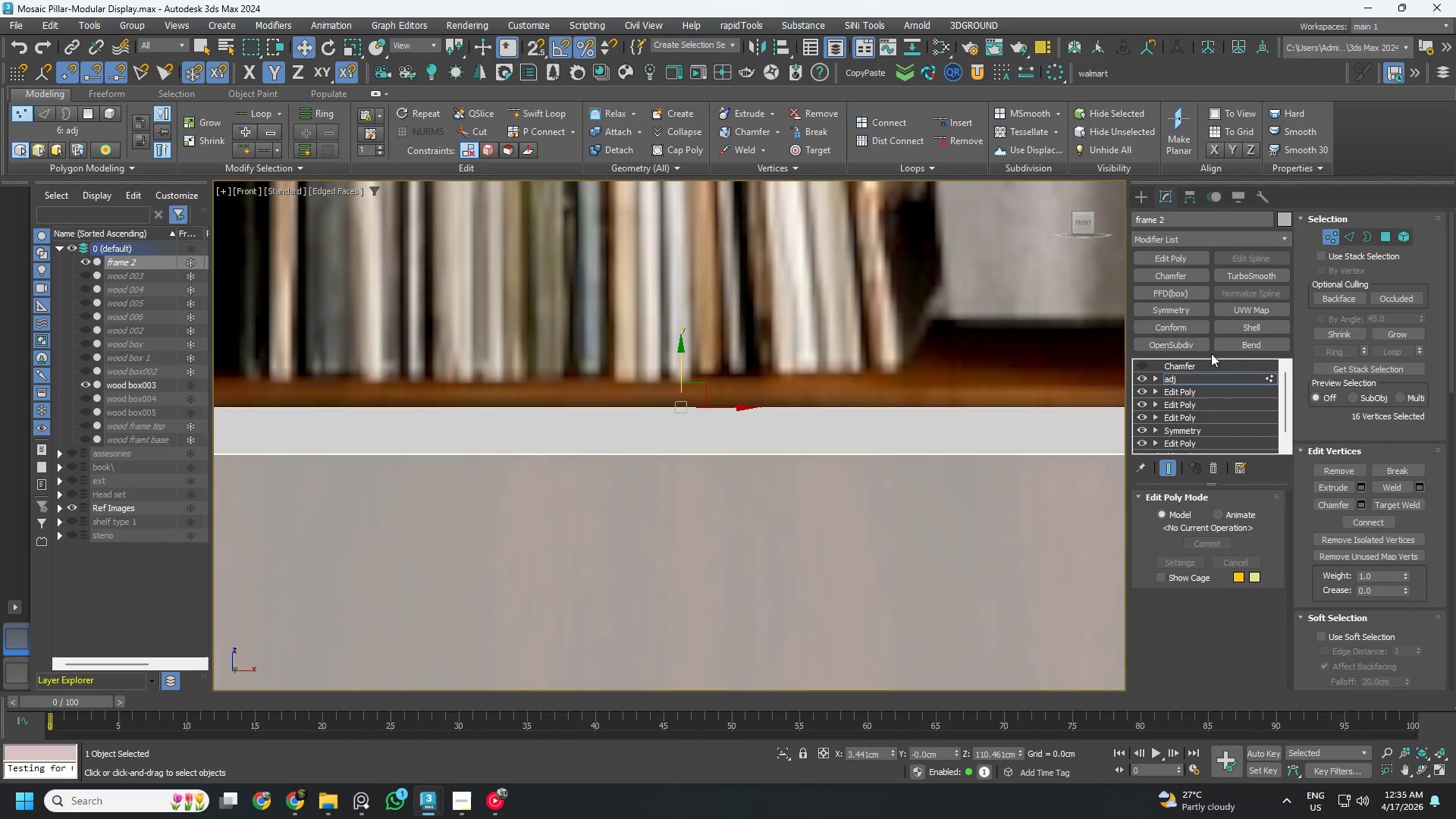 
key(1)
 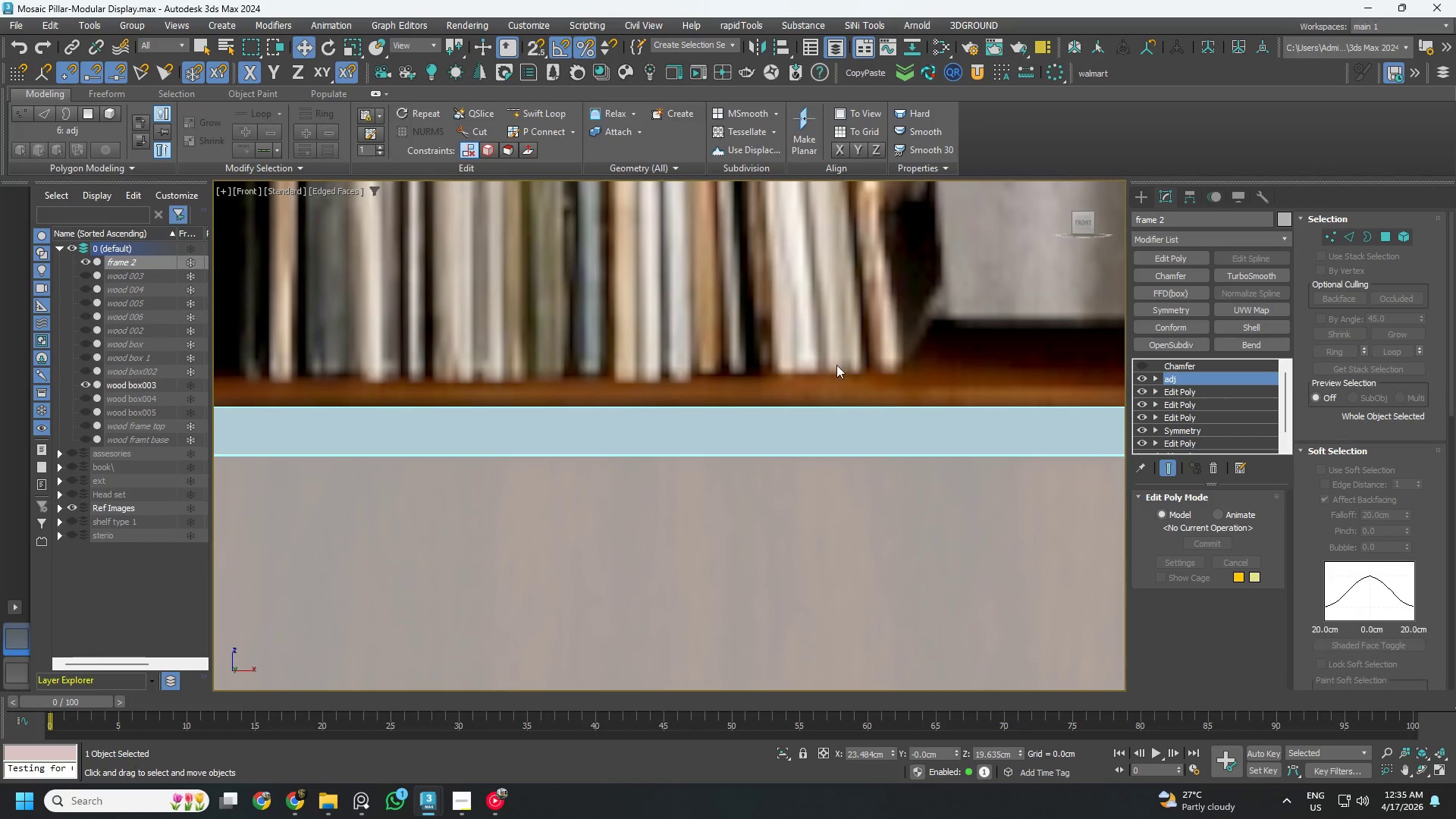 
scroll: coordinate [784, 365], scroll_direction: down, amount: 2.0
 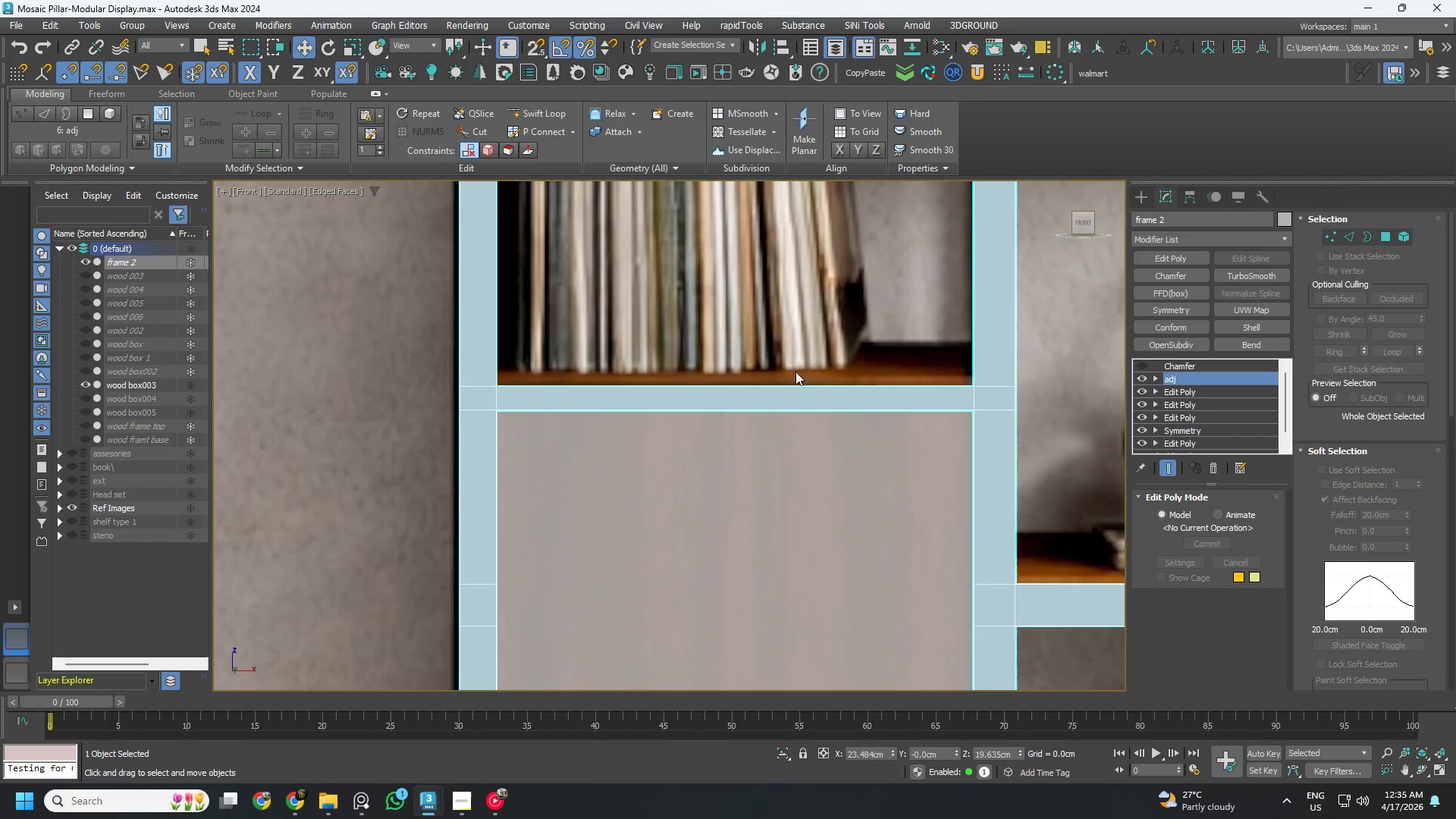 
hold_key(key=AltLeft, duration=0.5)
 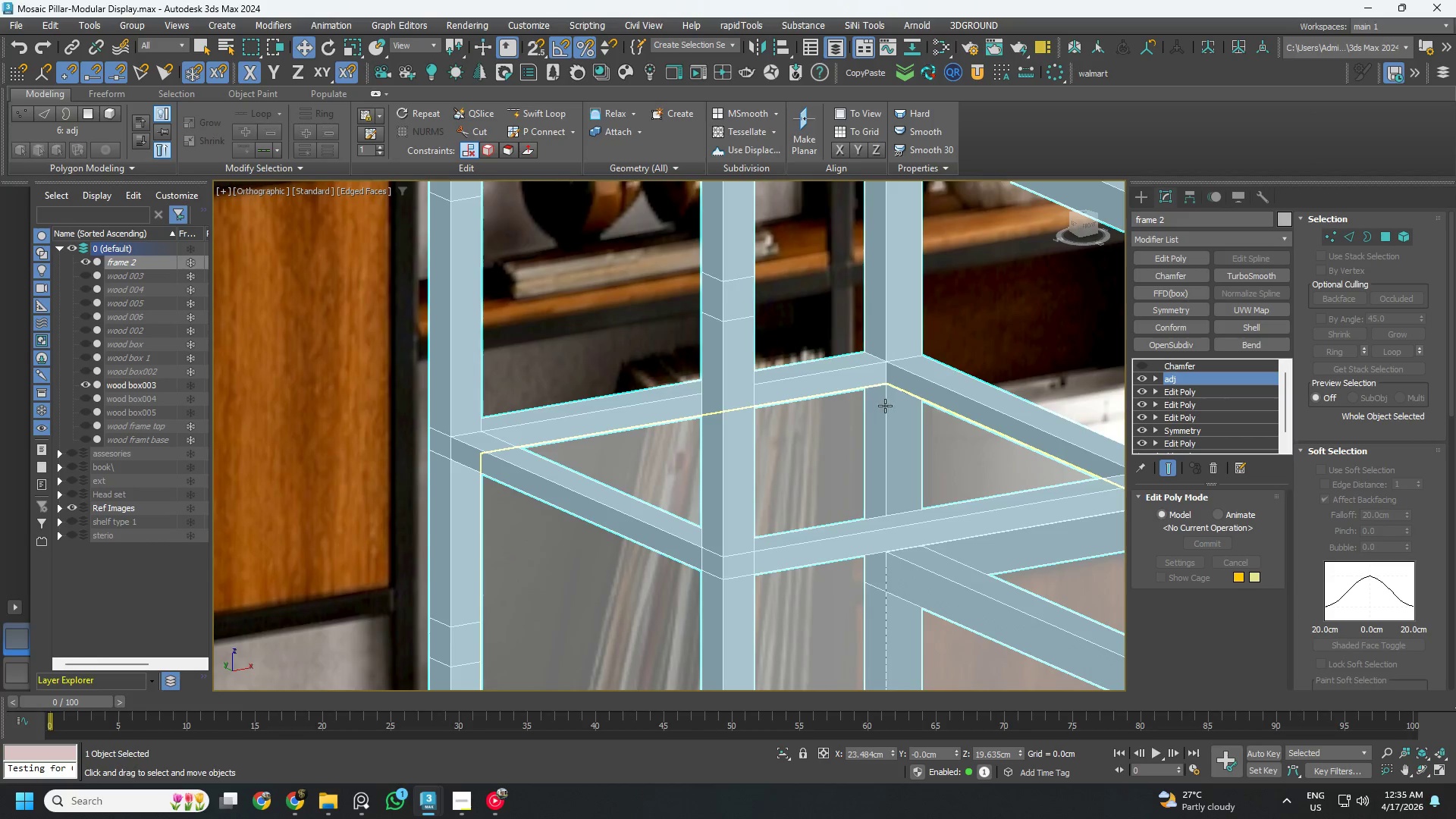 
scroll: coordinate [886, 405], scroll_direction: down, amount: 2.0
 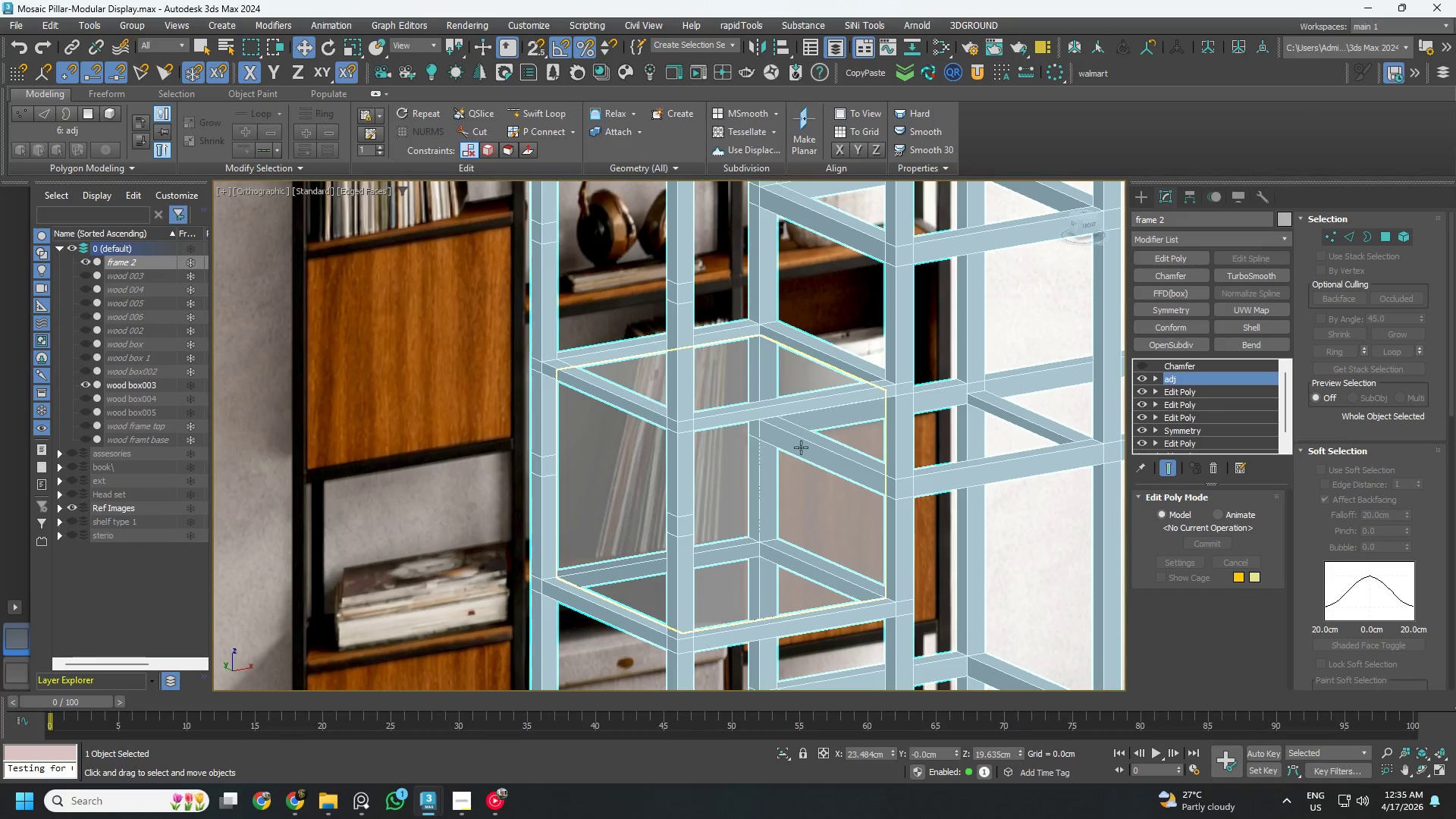 
left_click([790, 458])
 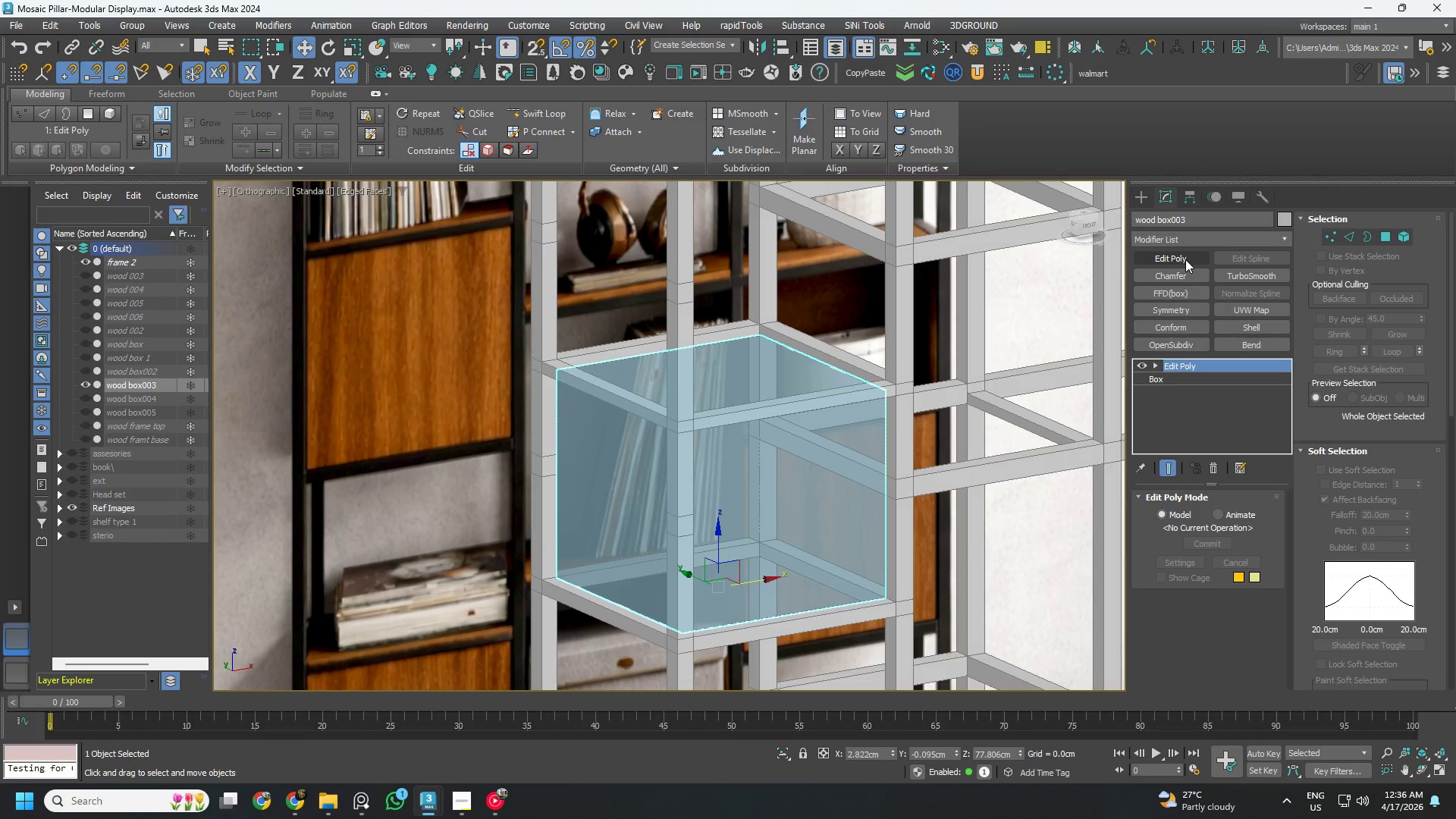 
wait(5.08)
 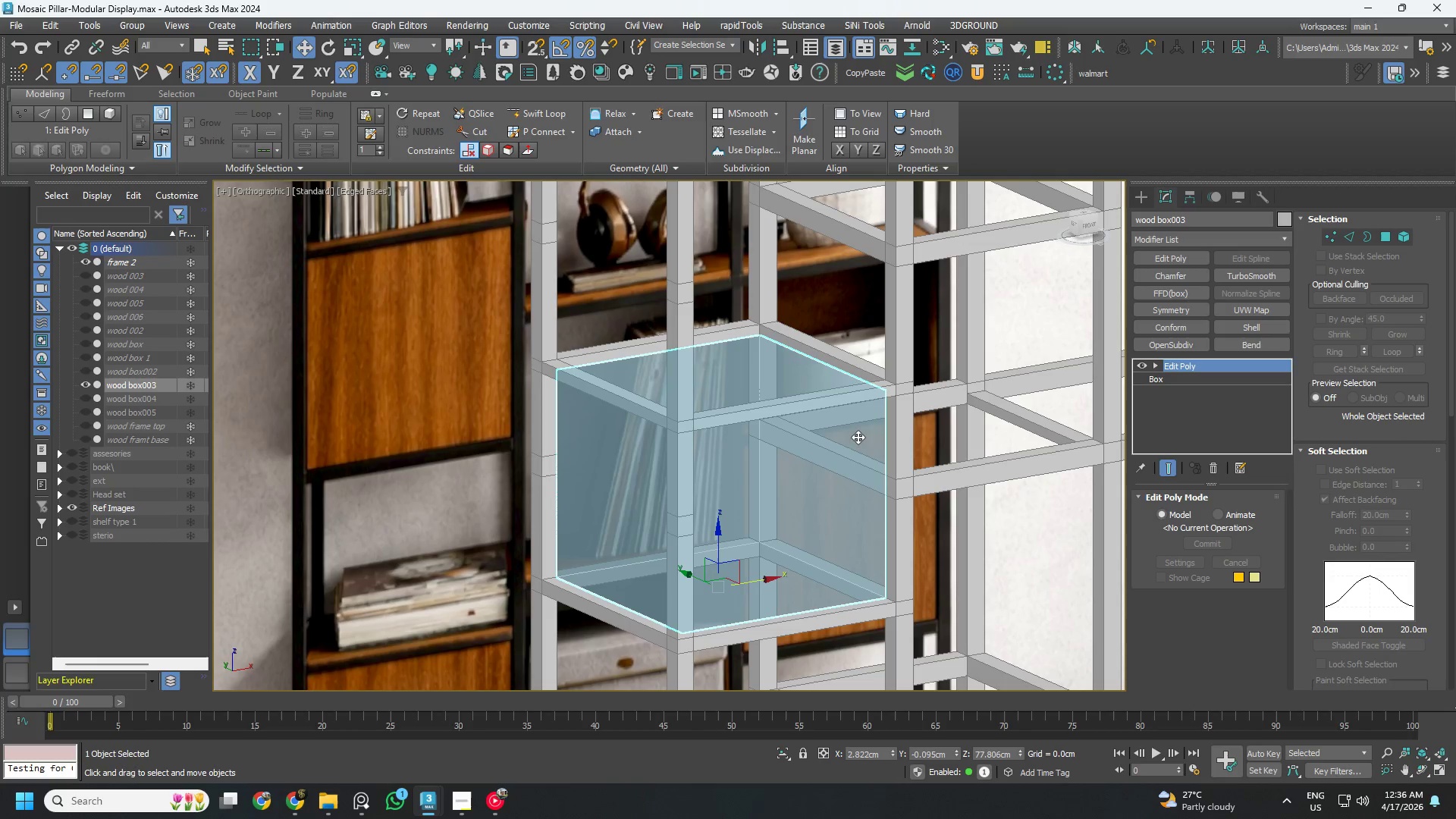 
left_click([1185, 259])
 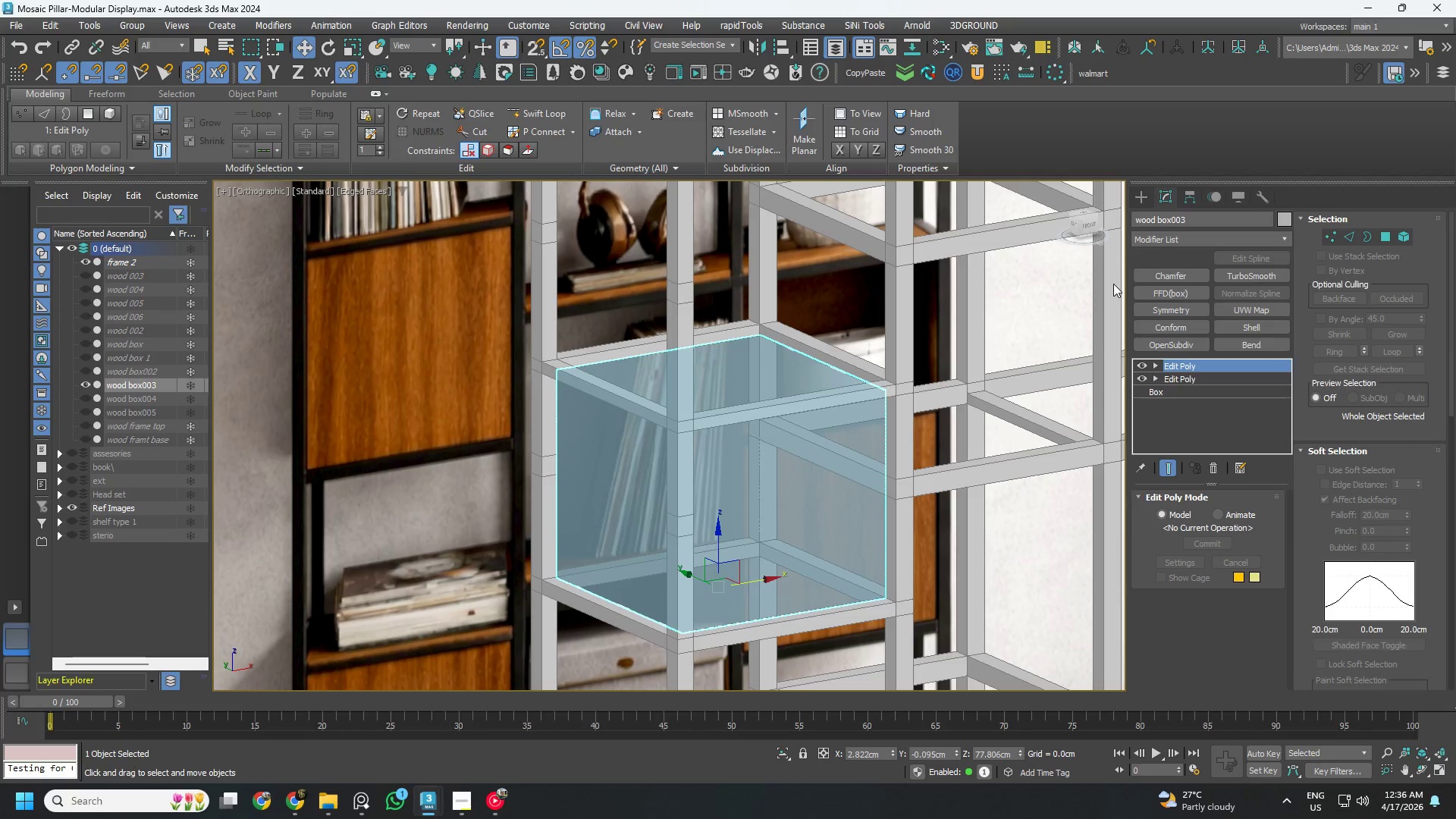 
key(4)
 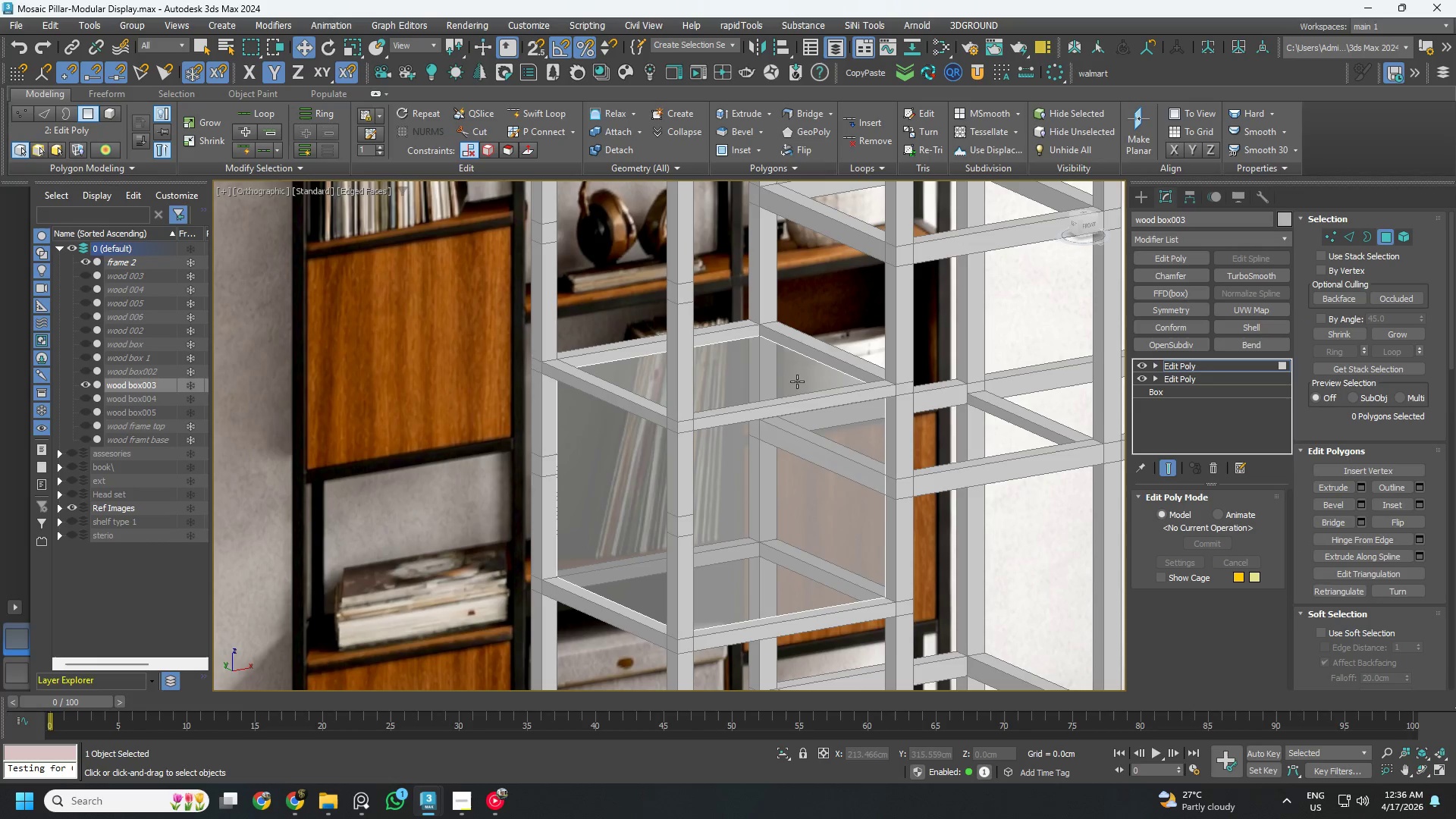 
left_click([808, 443])
 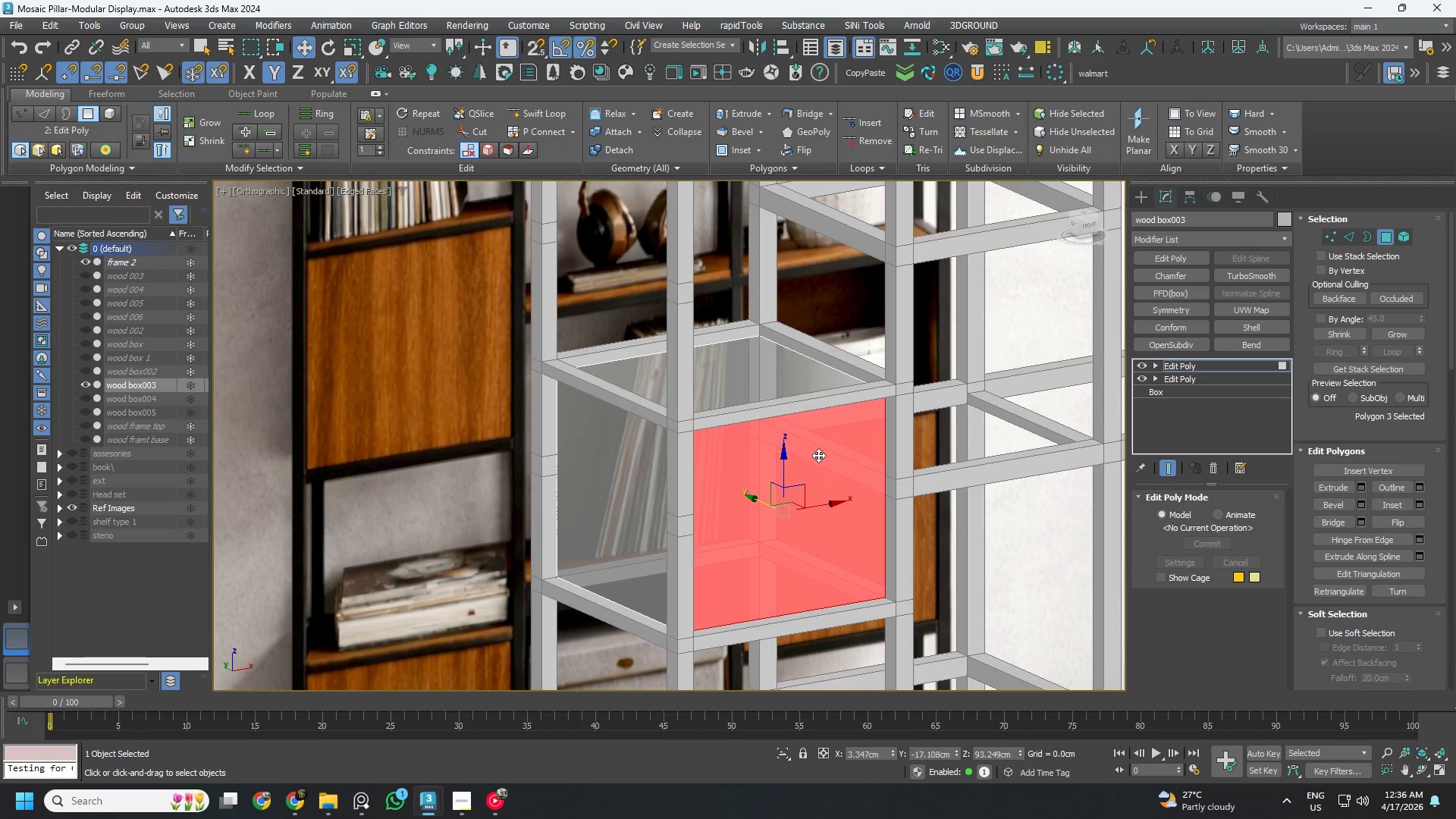 
hold_key(key=AltLeft, duration=0.89)
 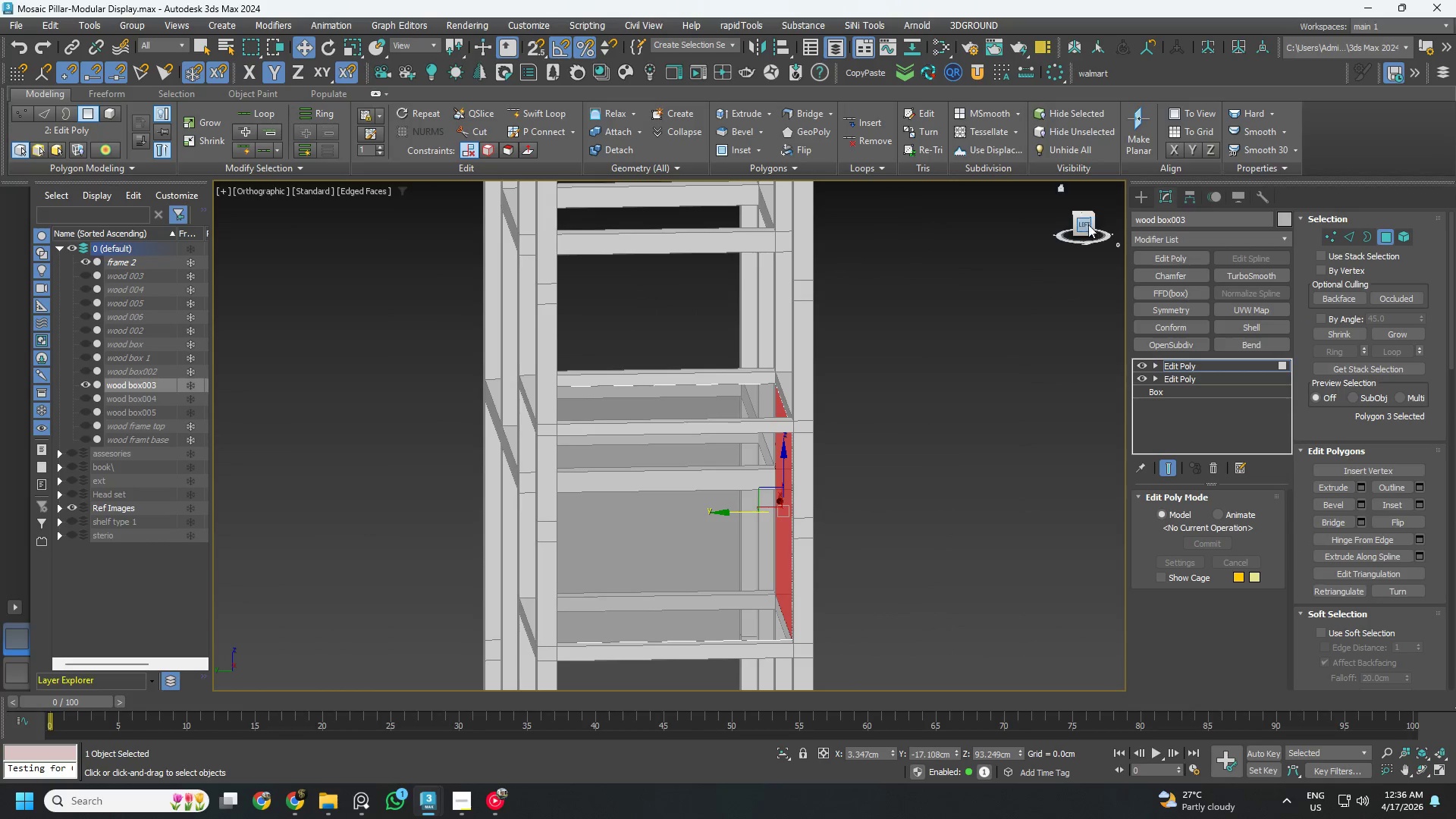 
left_click([1085, 227])
 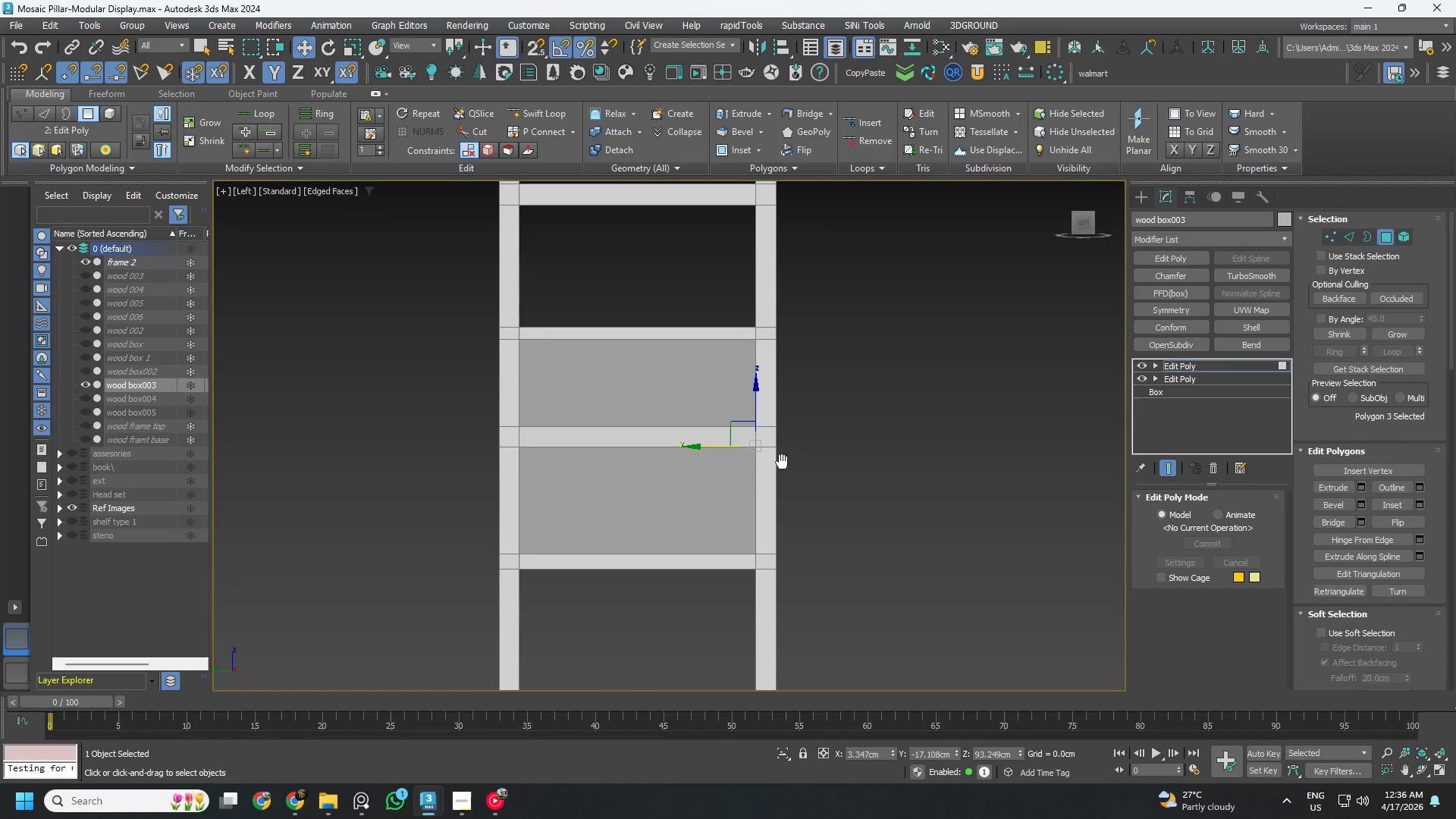 
key(F3)
 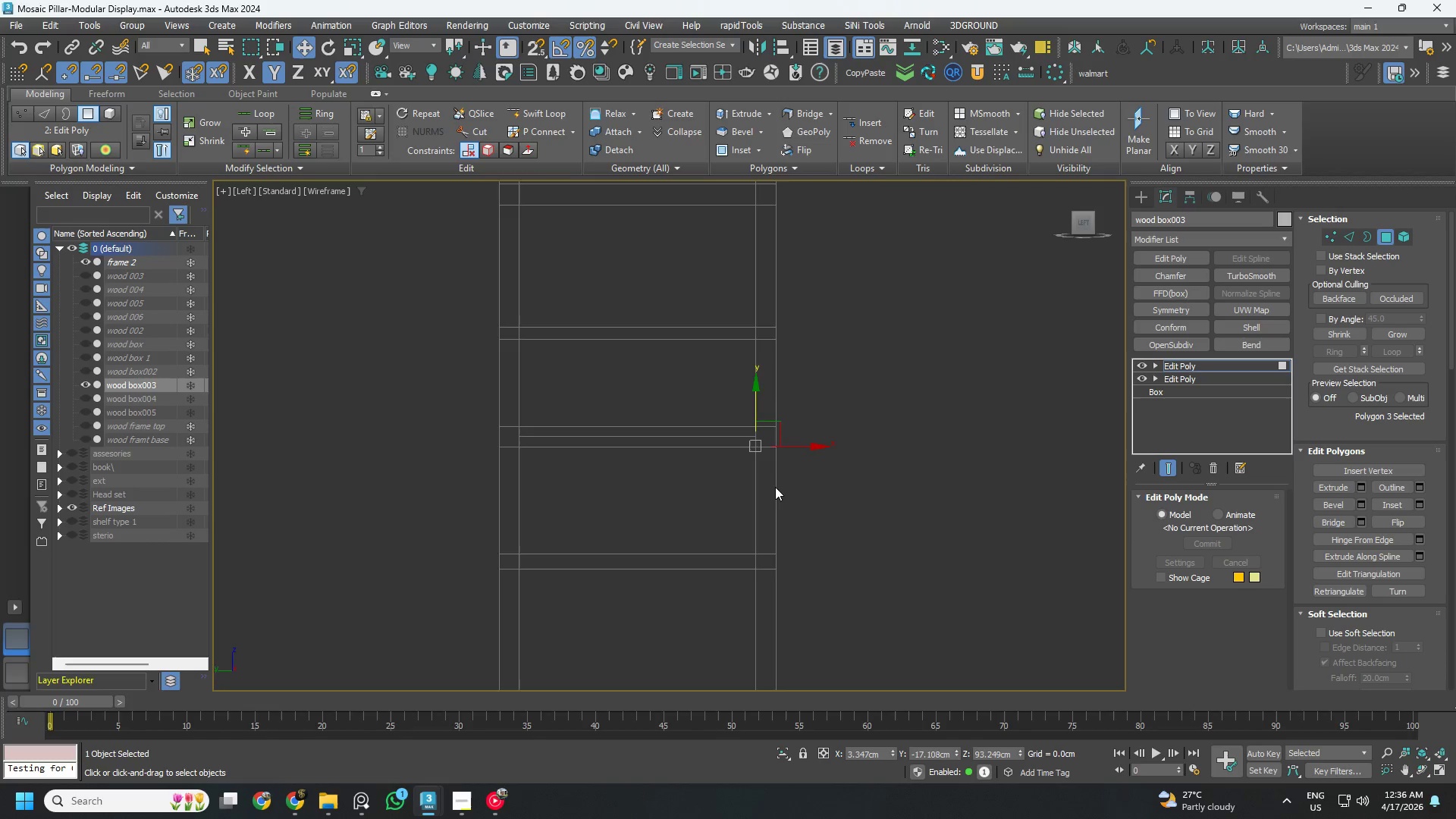 
scroll: coordinate [757, 434], scroll_direction: up, amount: 4.0
 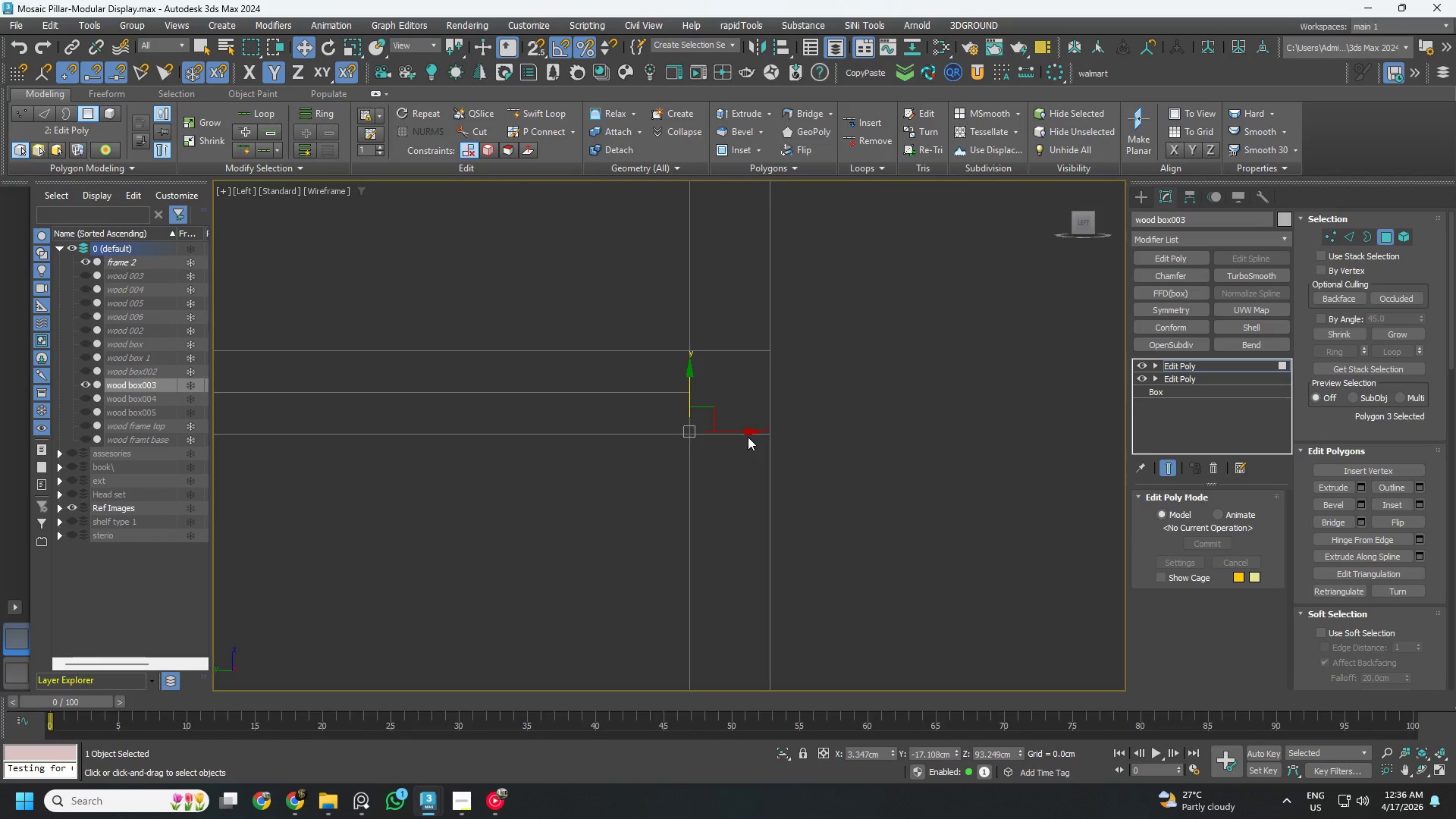 
key(S)
 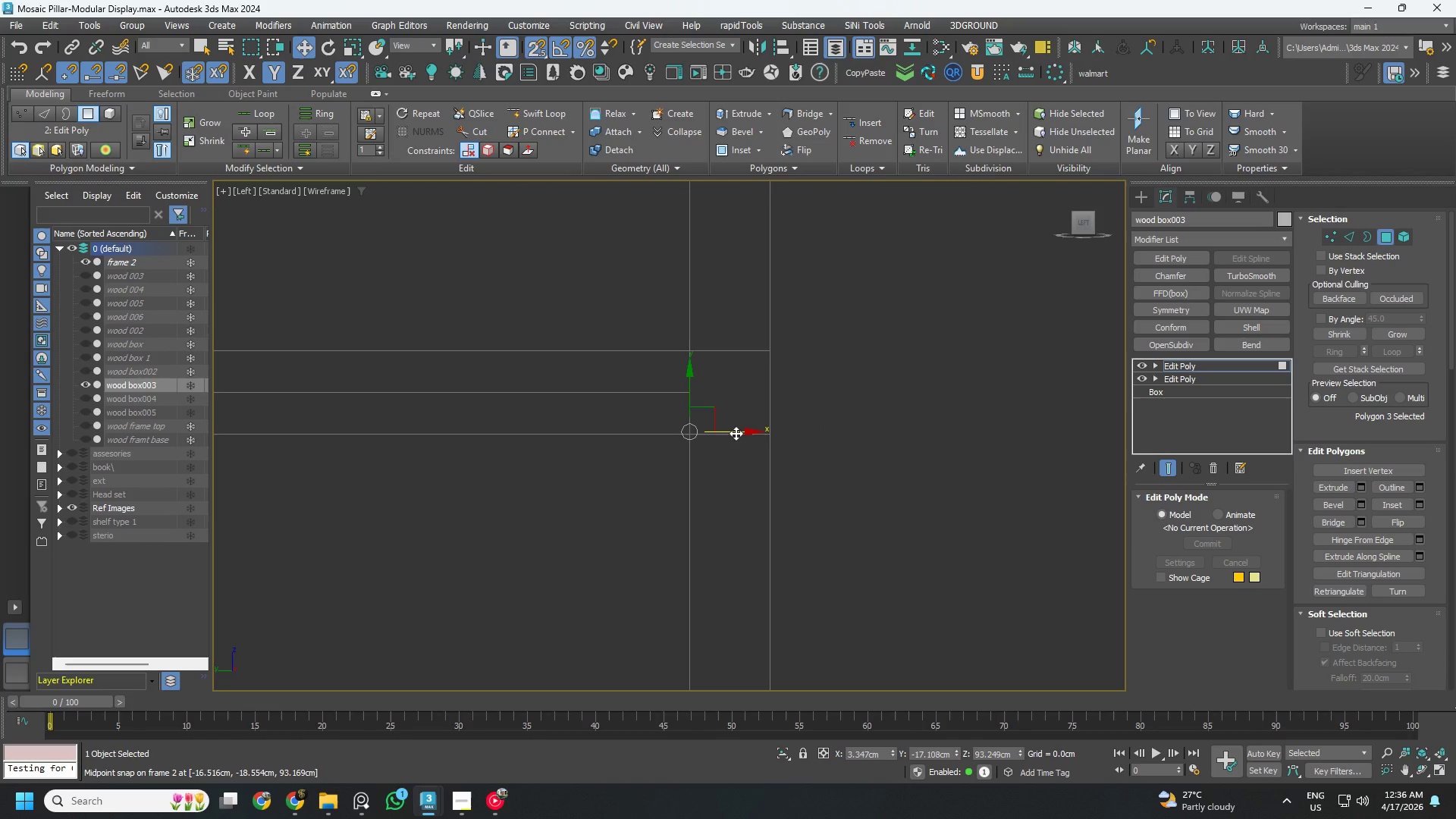 
hold_key(key=ShiftLeft, duration=1.39)
left_click_drag(start_coordinate=[736, 433], to_coordinate=[736, 360])
 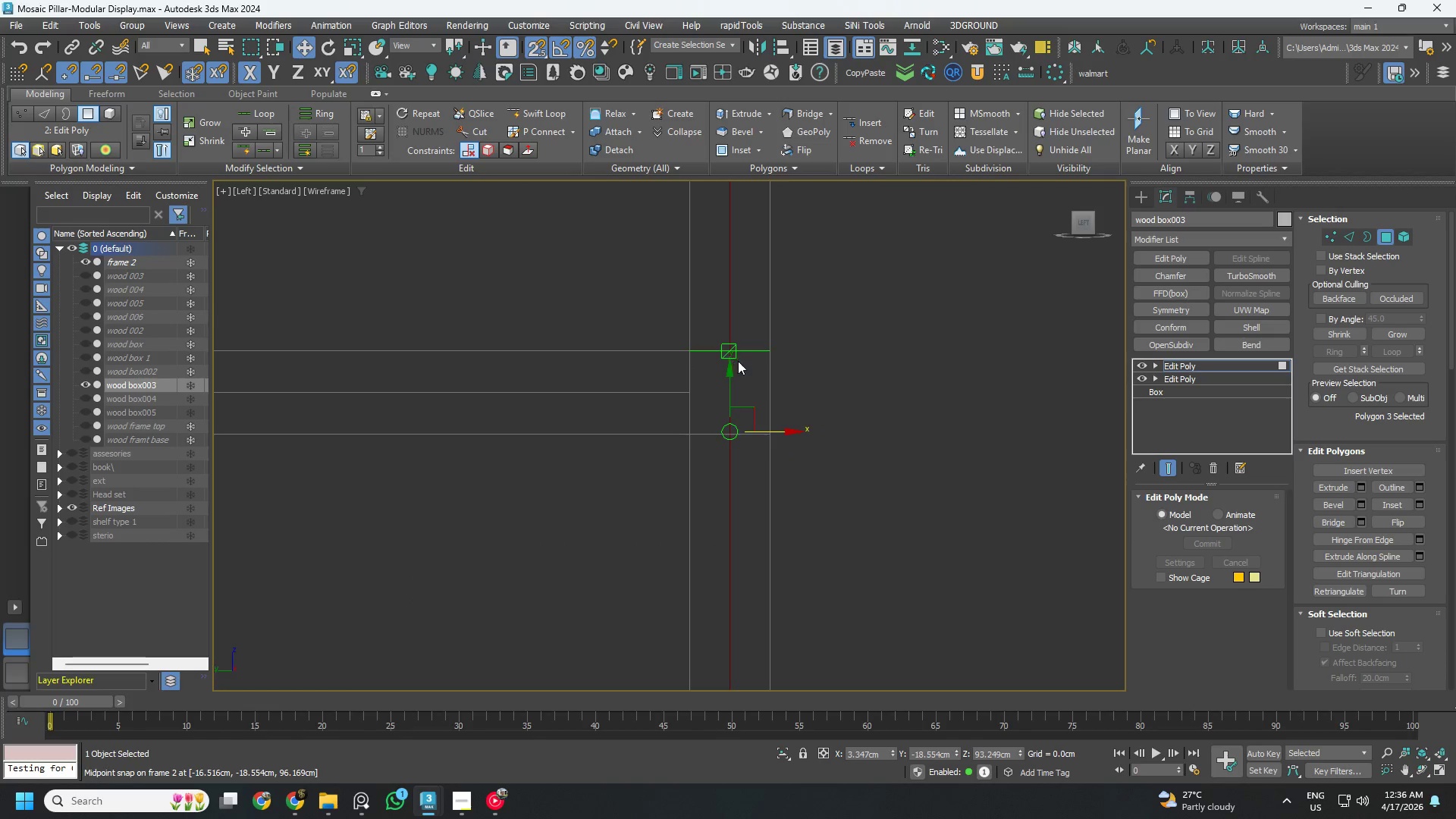 
hold_key(key=AltLeft, duration=0.56)
 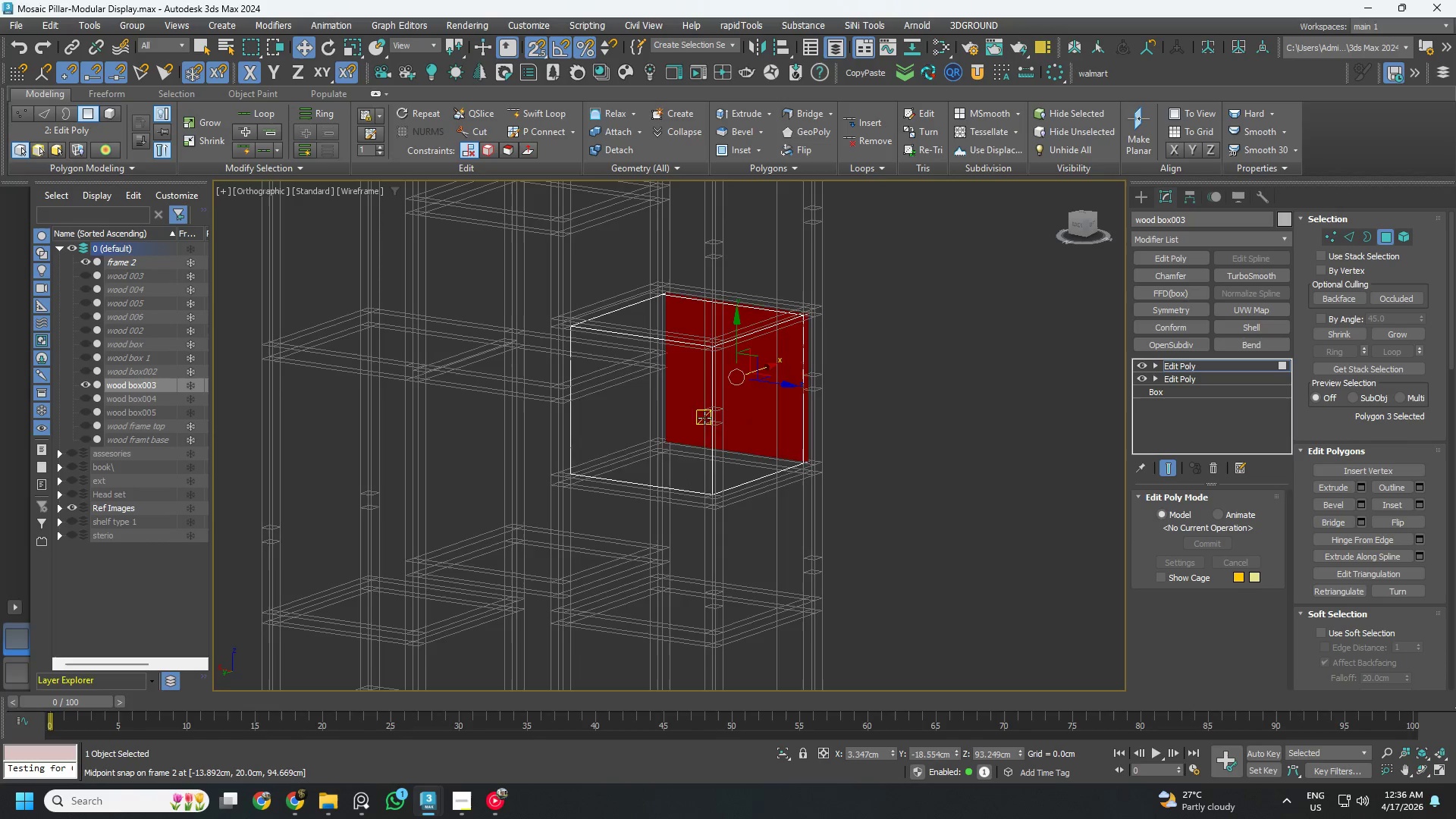 
left_click([704, 418])
 